 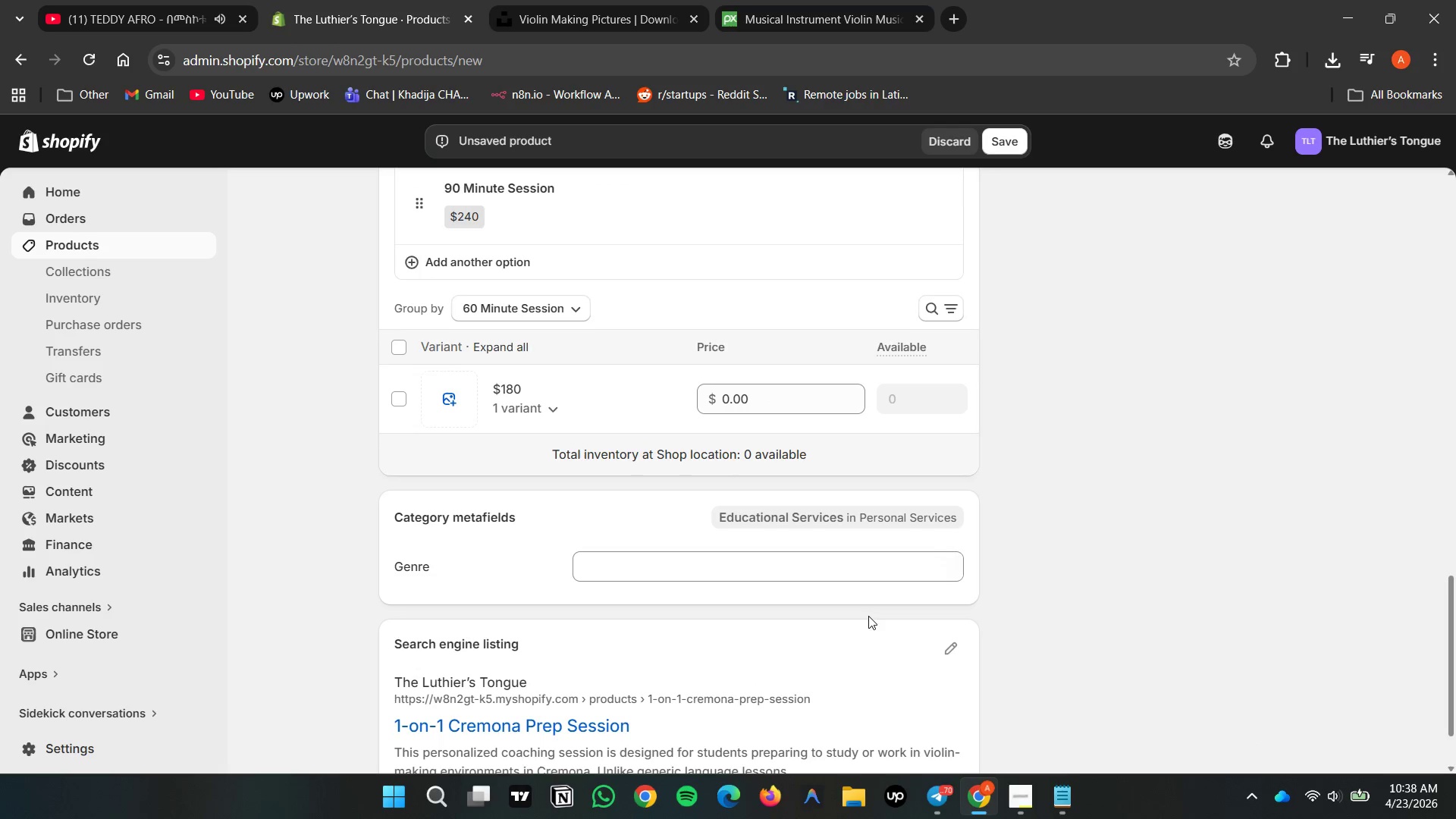 
scroll: coordinate [572, 673], scroll_direction: down, amount: 5.0
 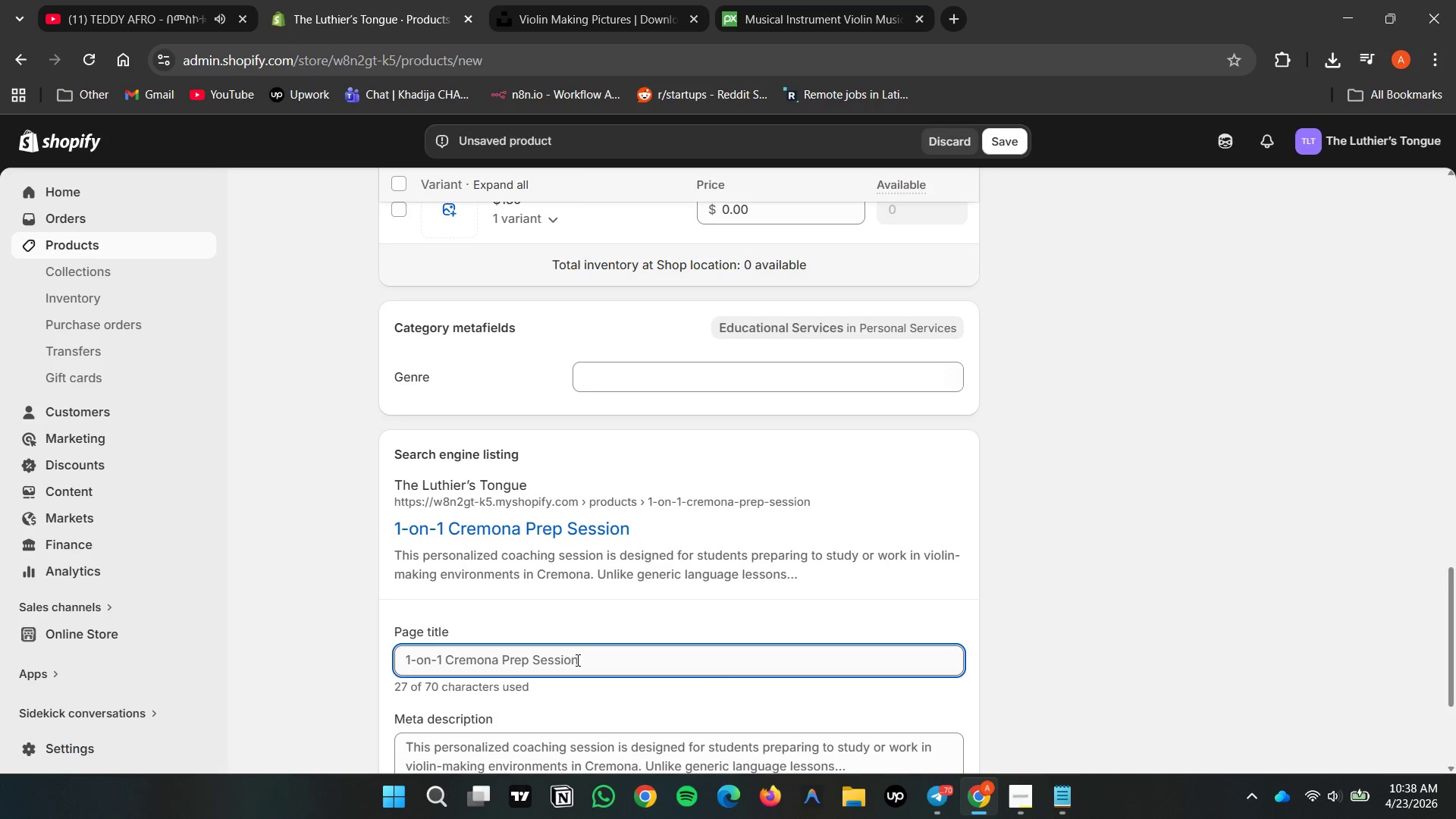 
left_click([576, 660])
 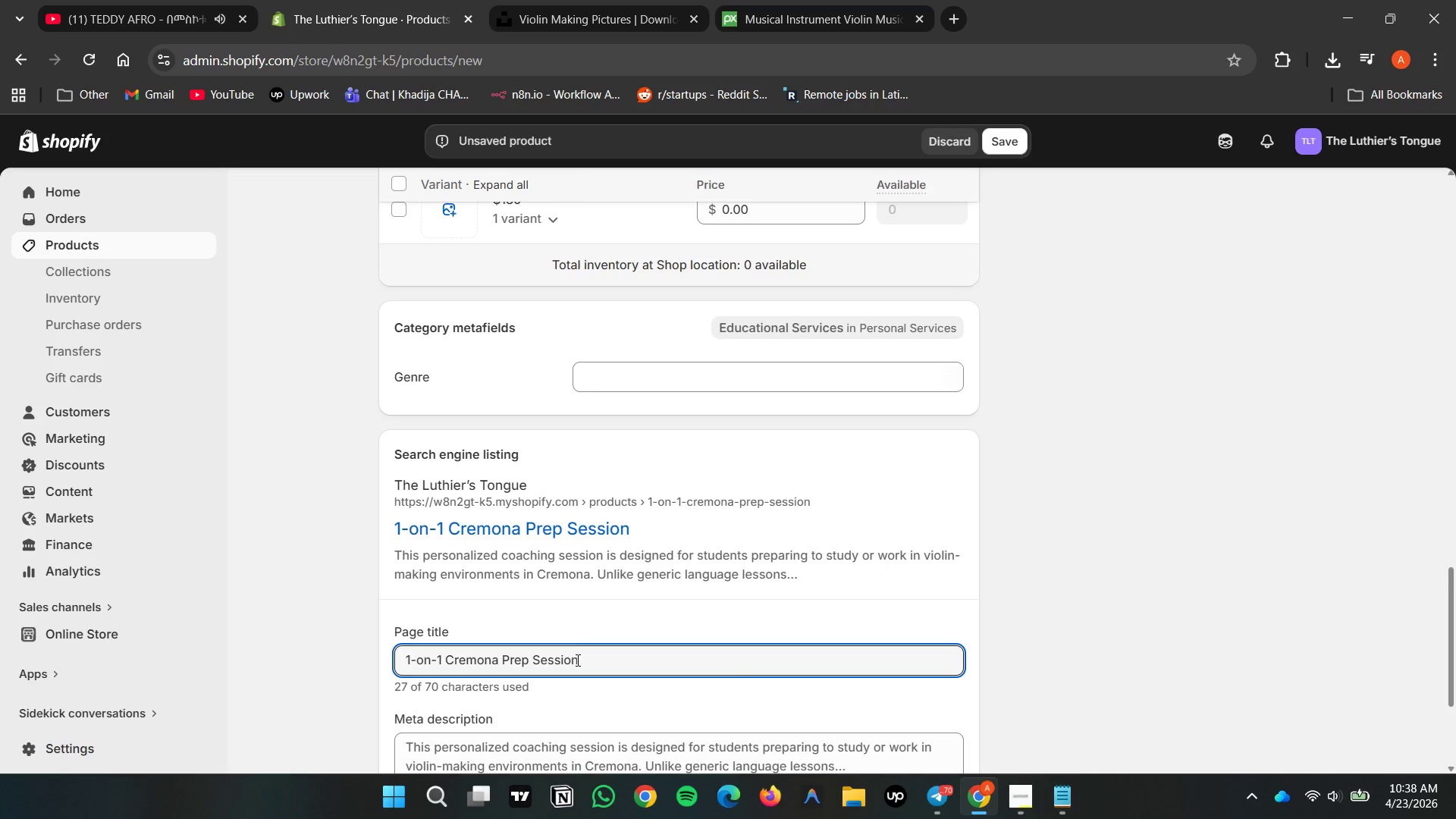 
key(Control+A)
 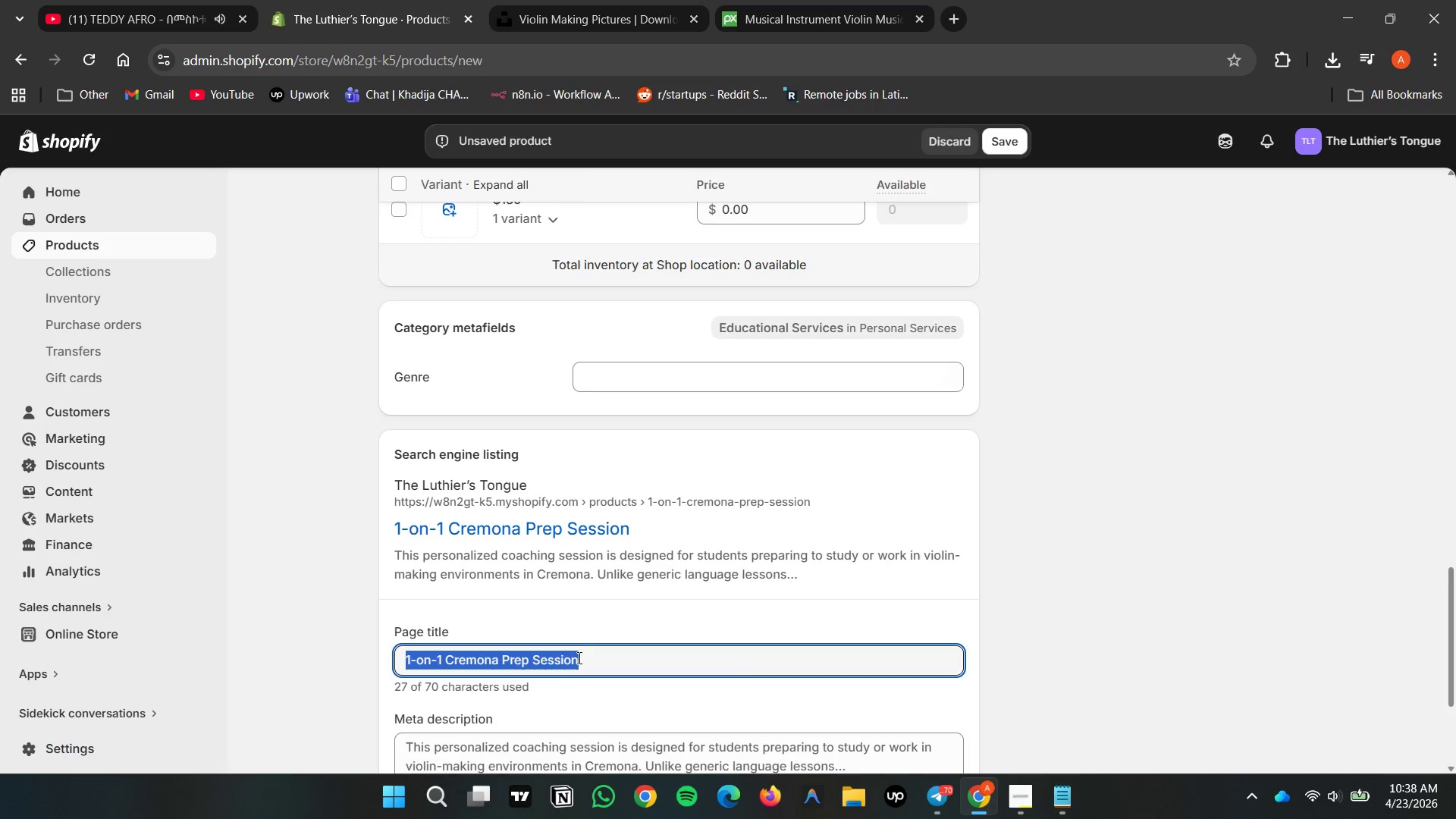 
key(Control+V)
 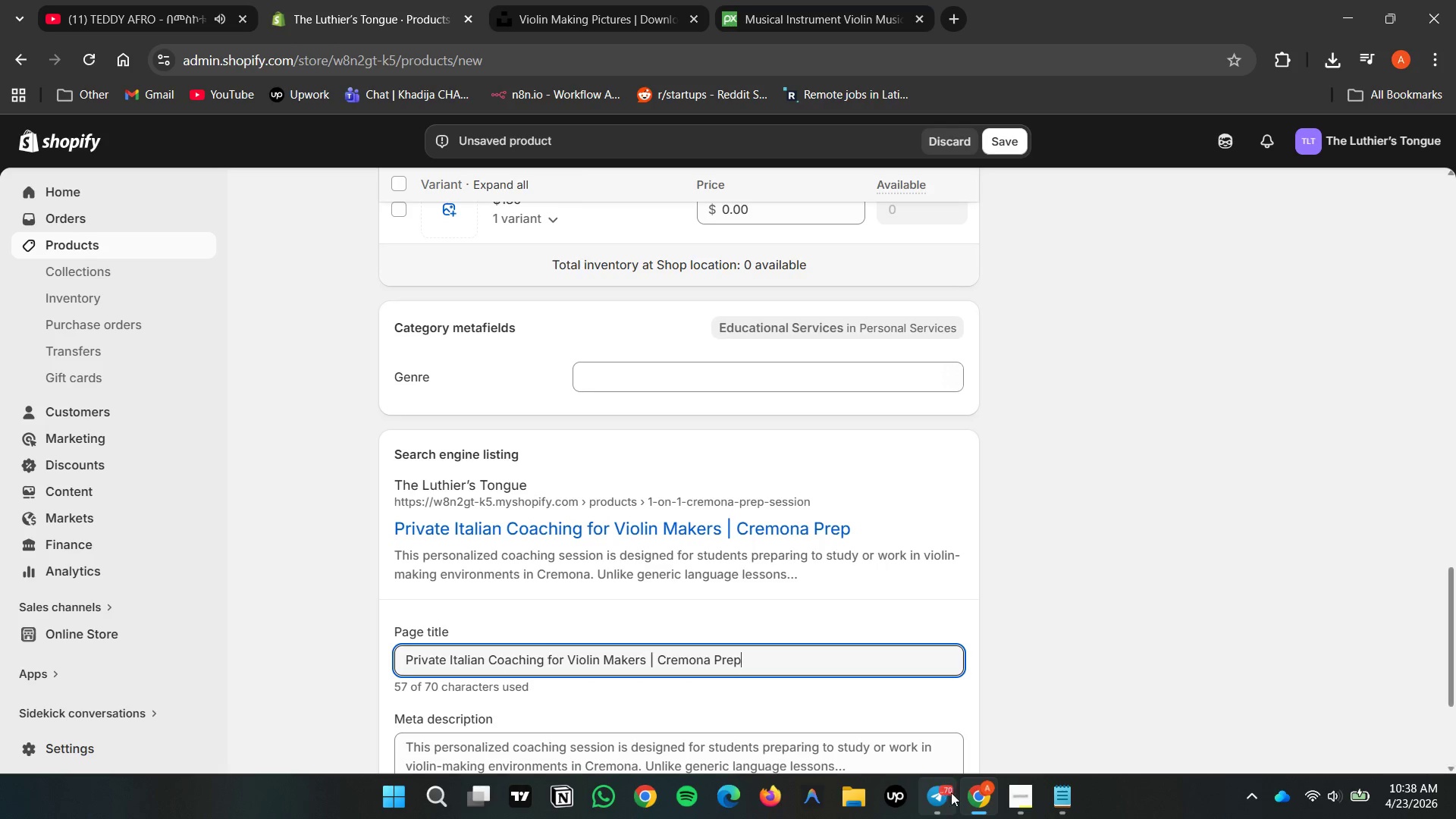 
left_click([1059, 806])
 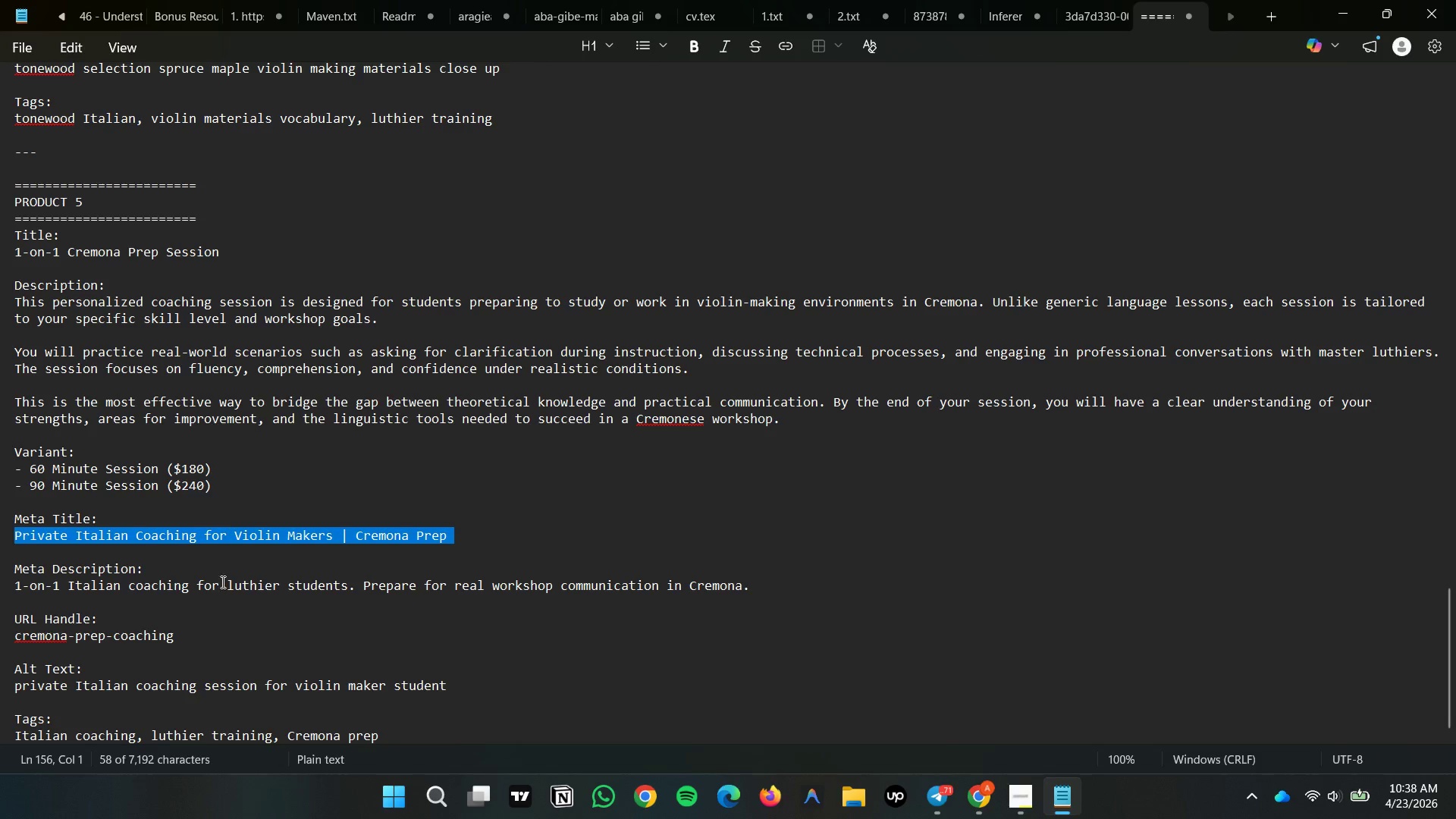 
double_click([231, 585])
 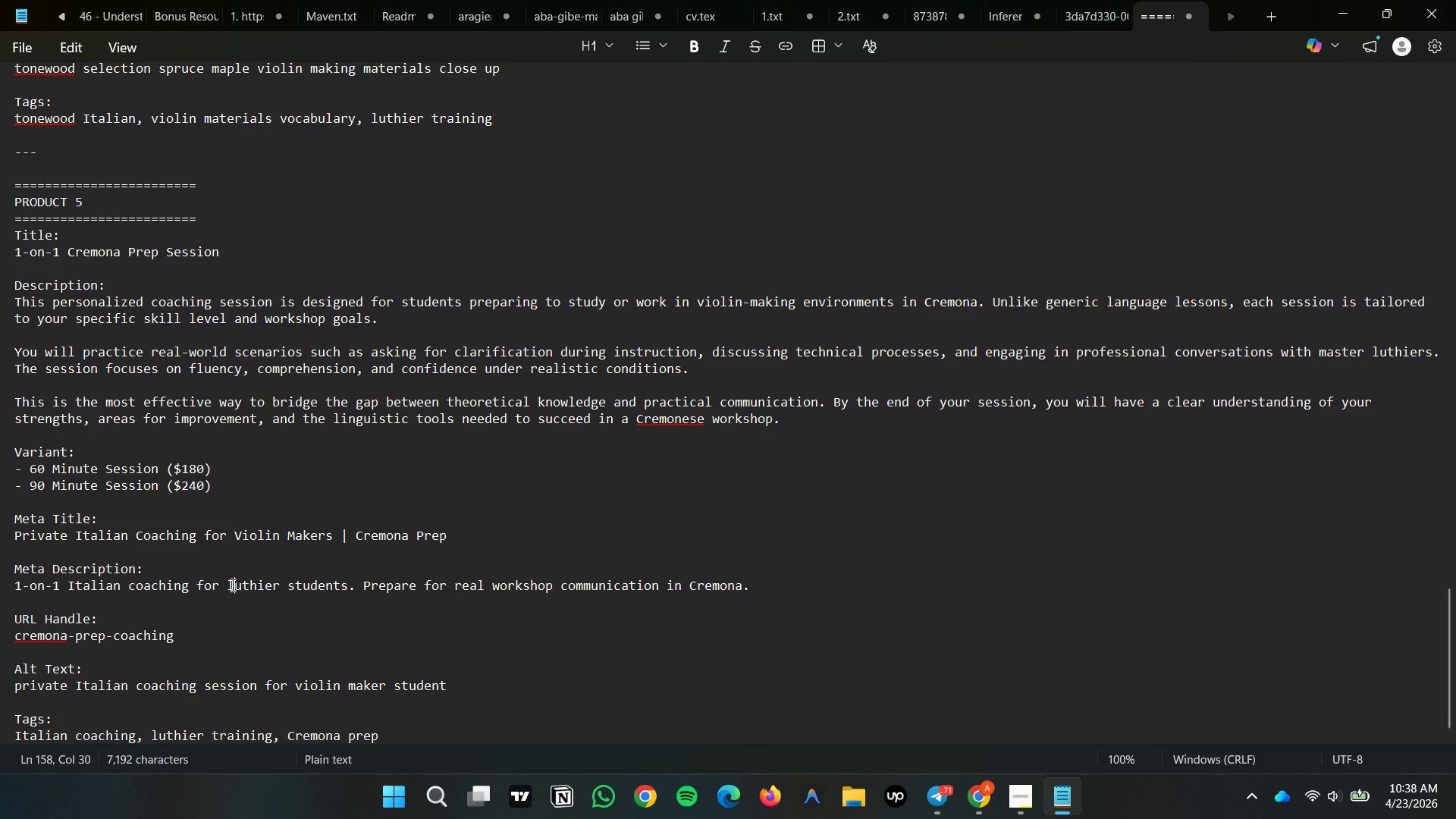 
triple_click([231, 585])
 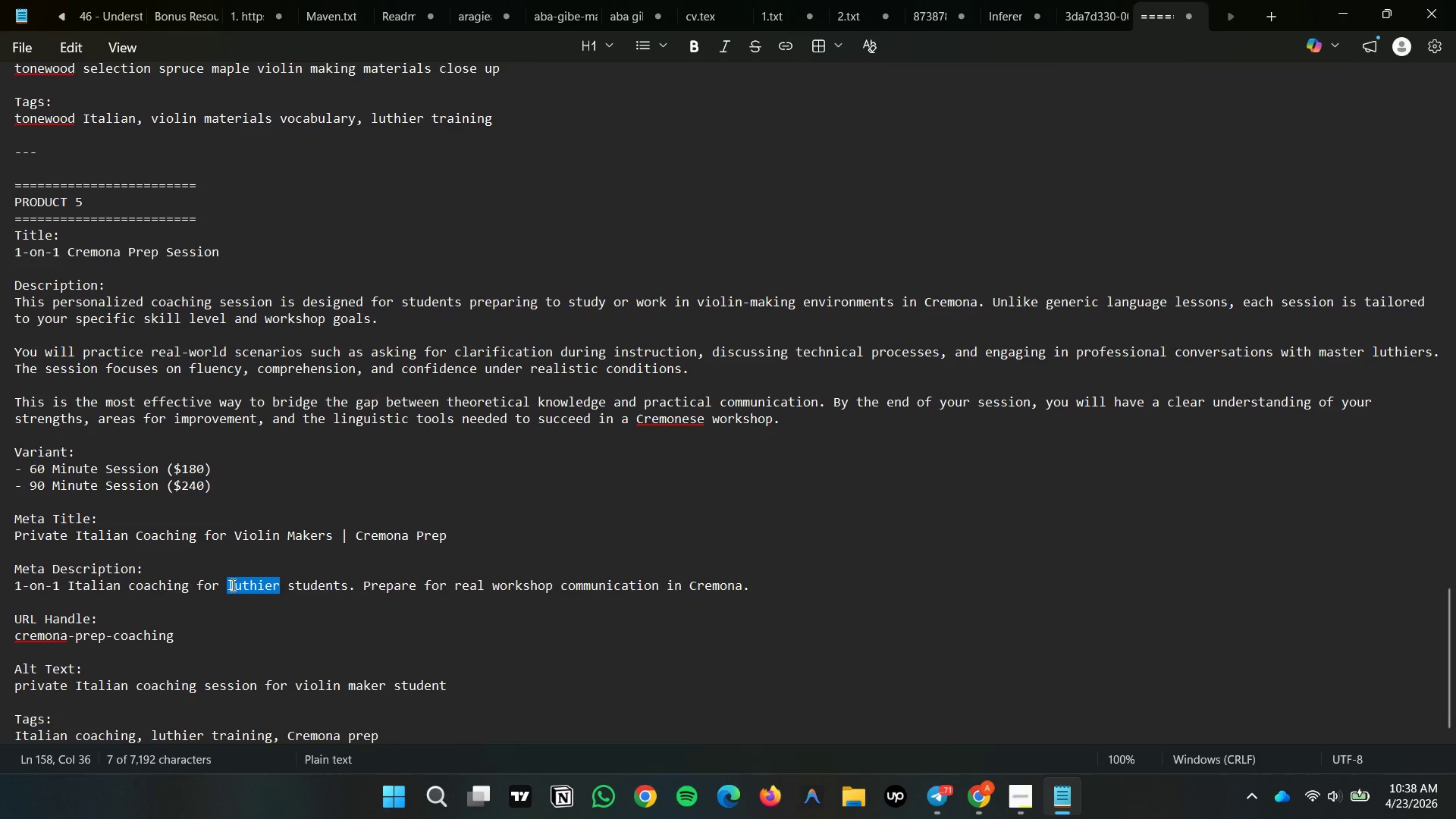 
triple_click([231, 585])
 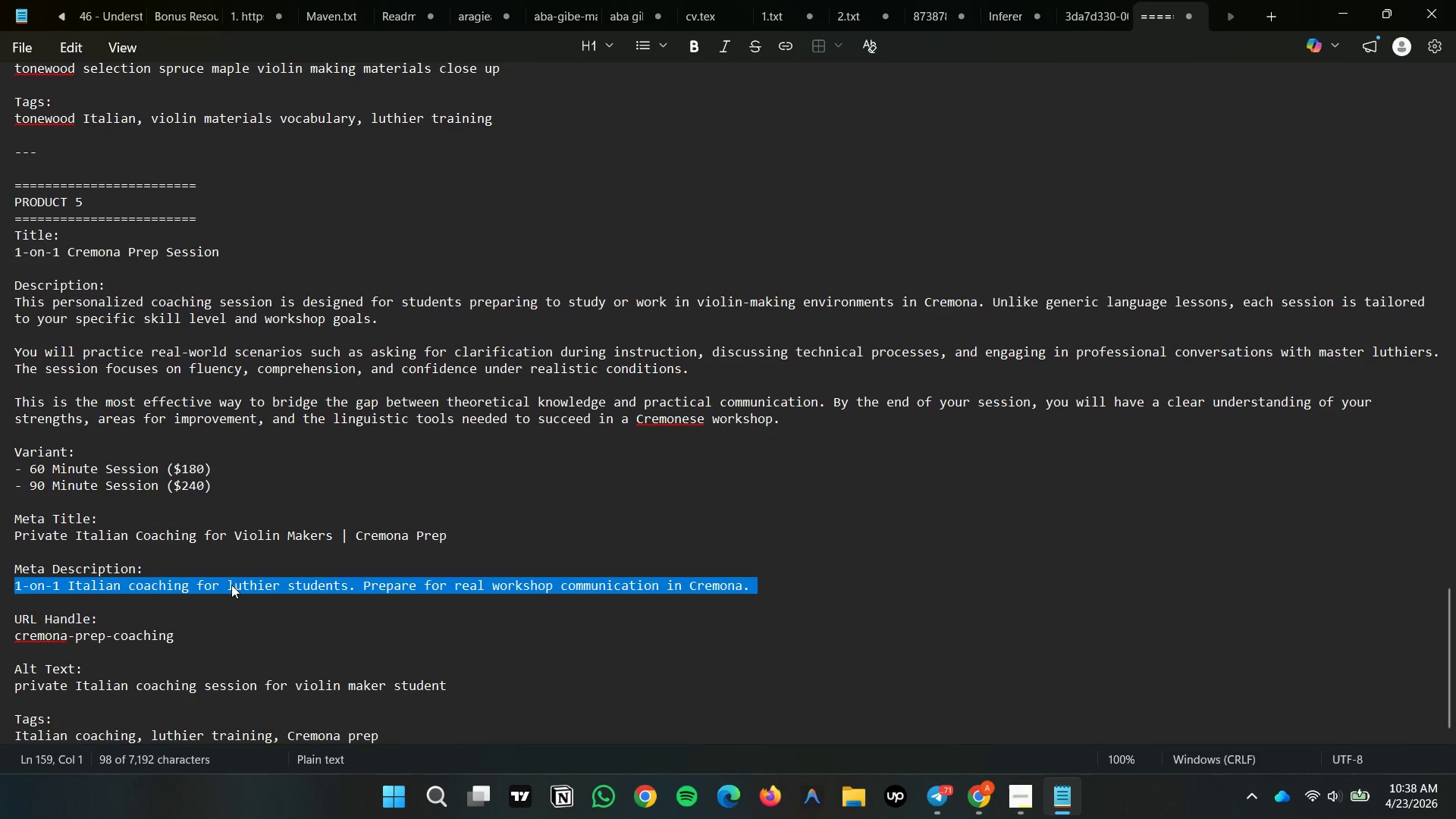 
key(Control+C)
 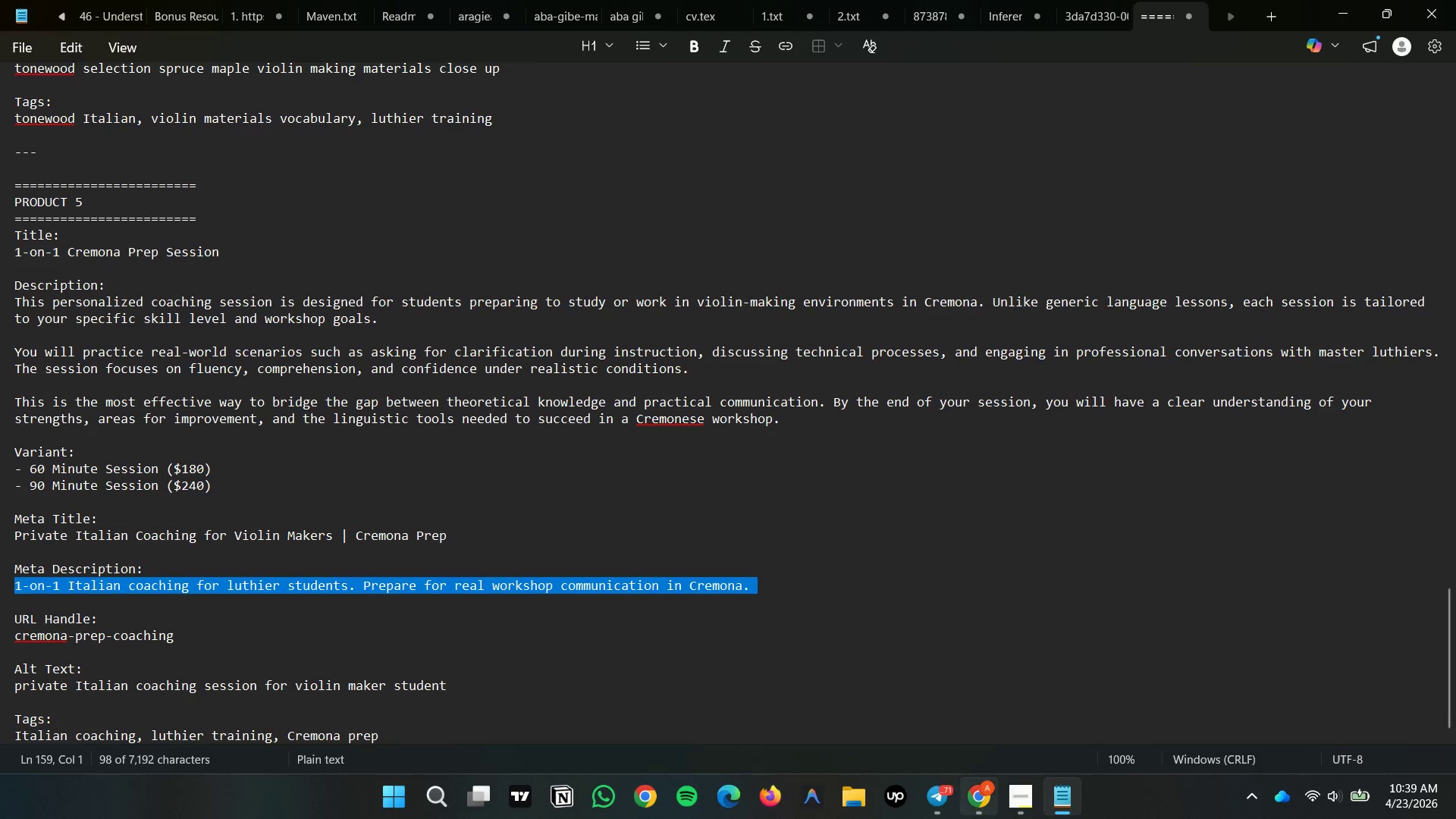 
left_click([975, 808])
 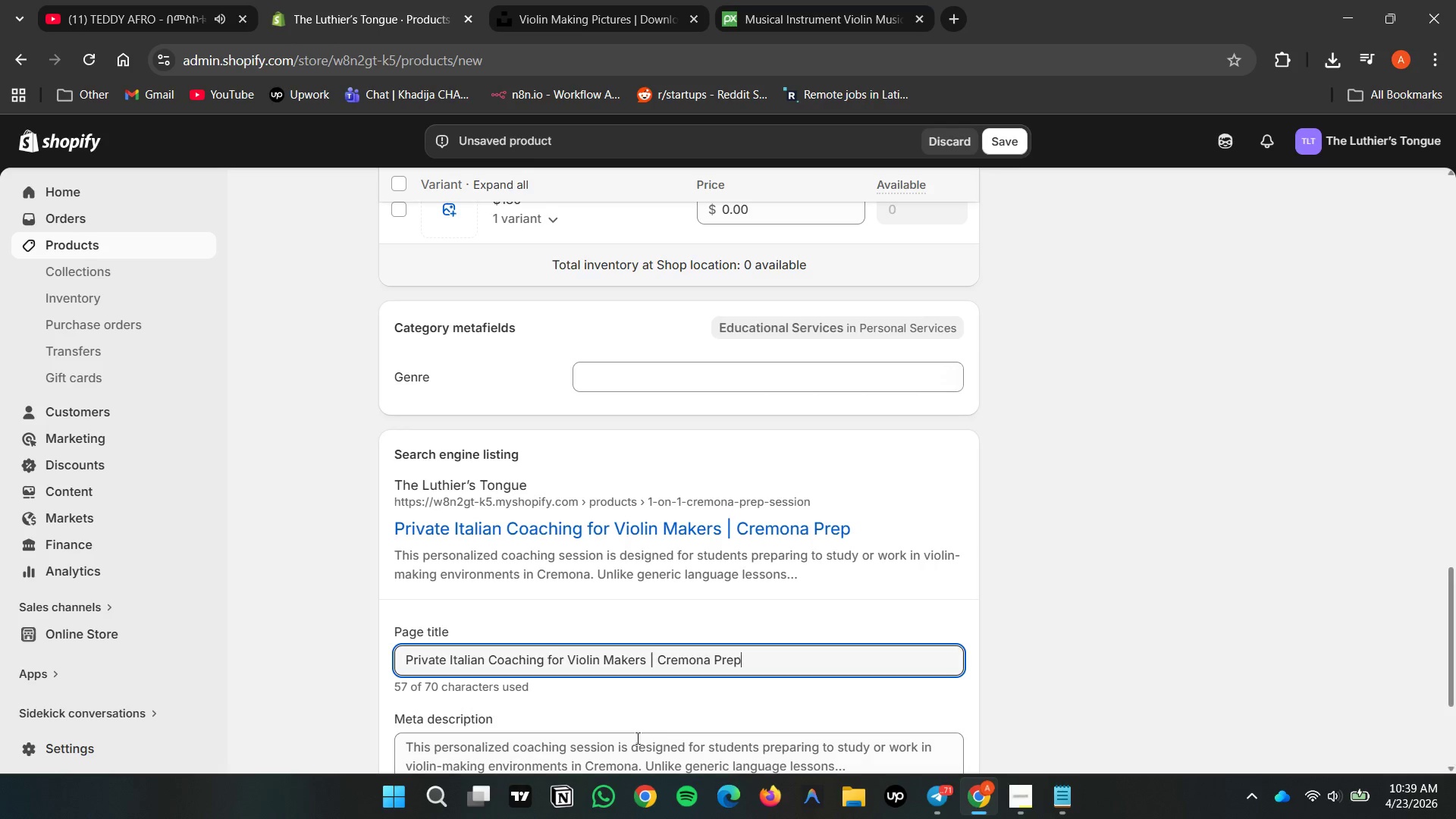 
double_click([632, 742])
 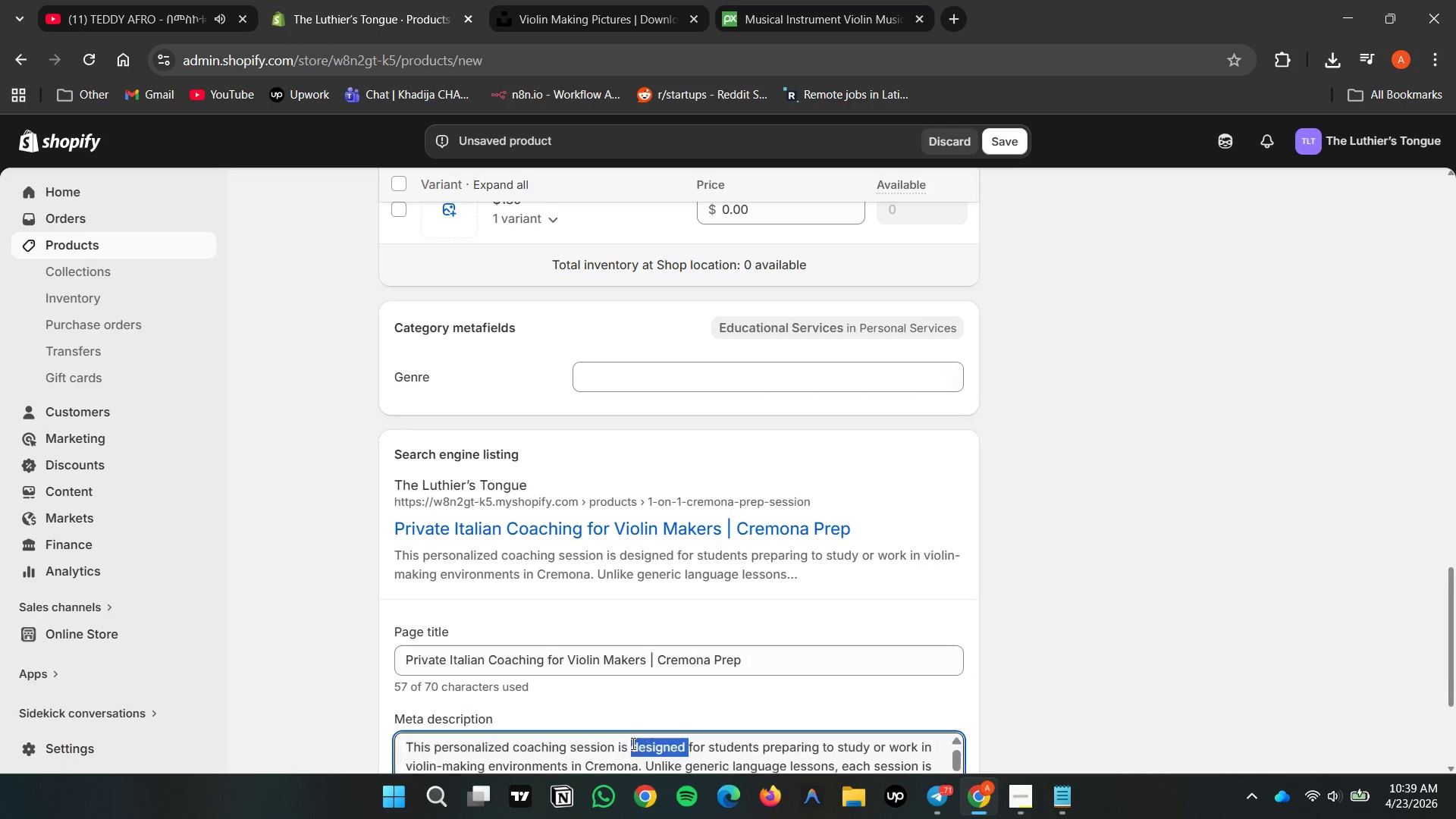 
key(Control+A)
 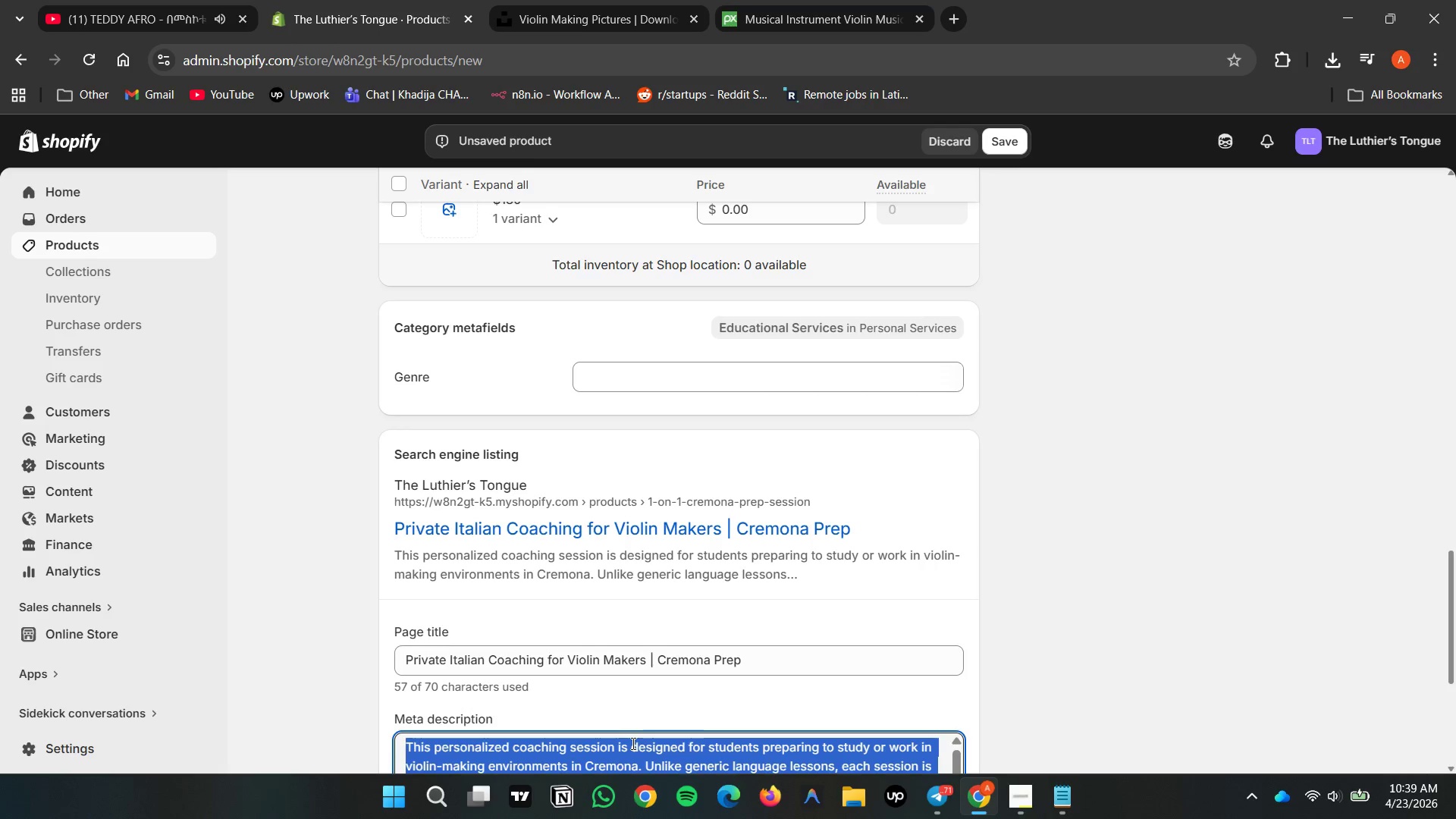 
key(Control+V)
 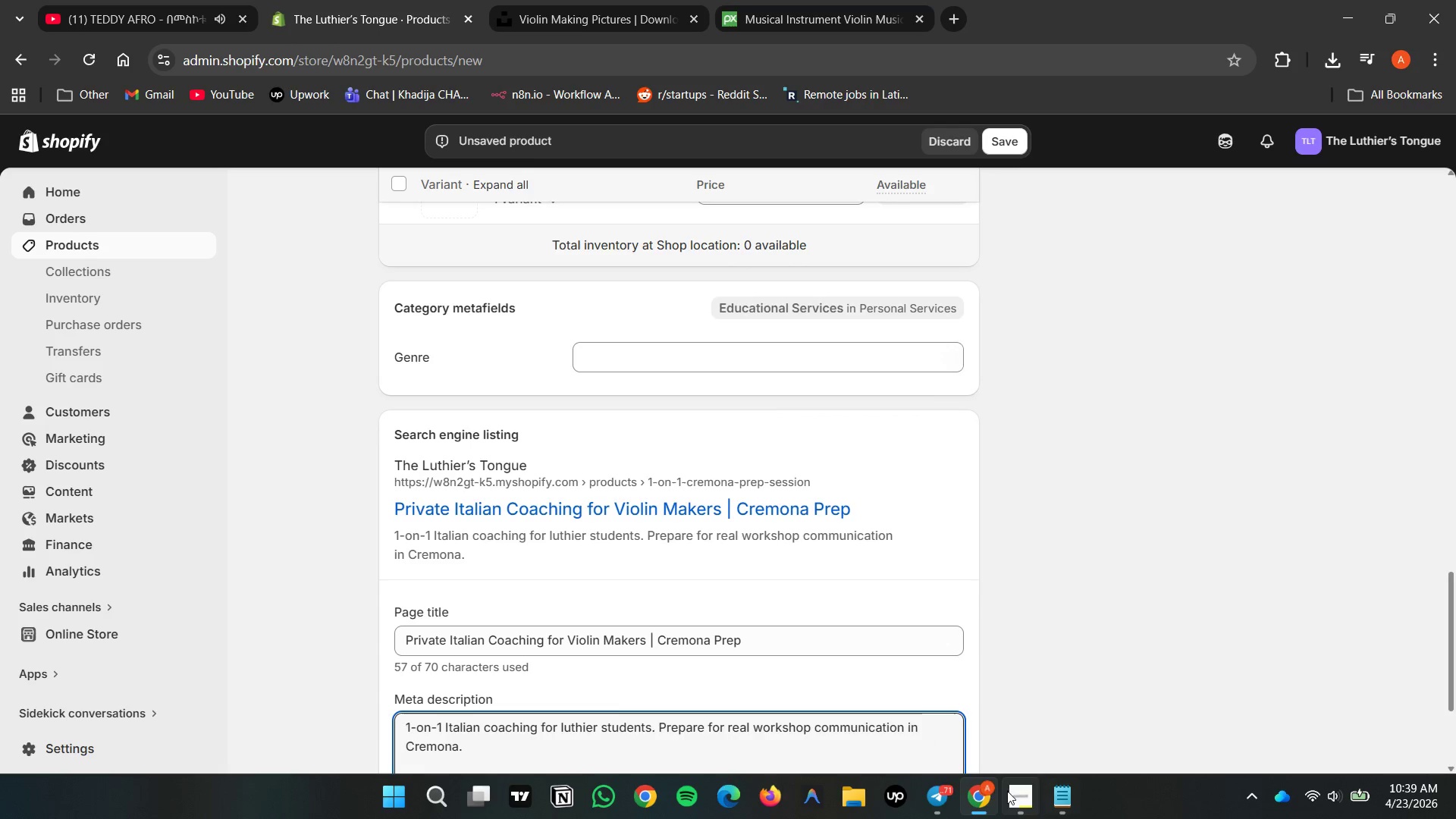 
left_click([977, 793])
 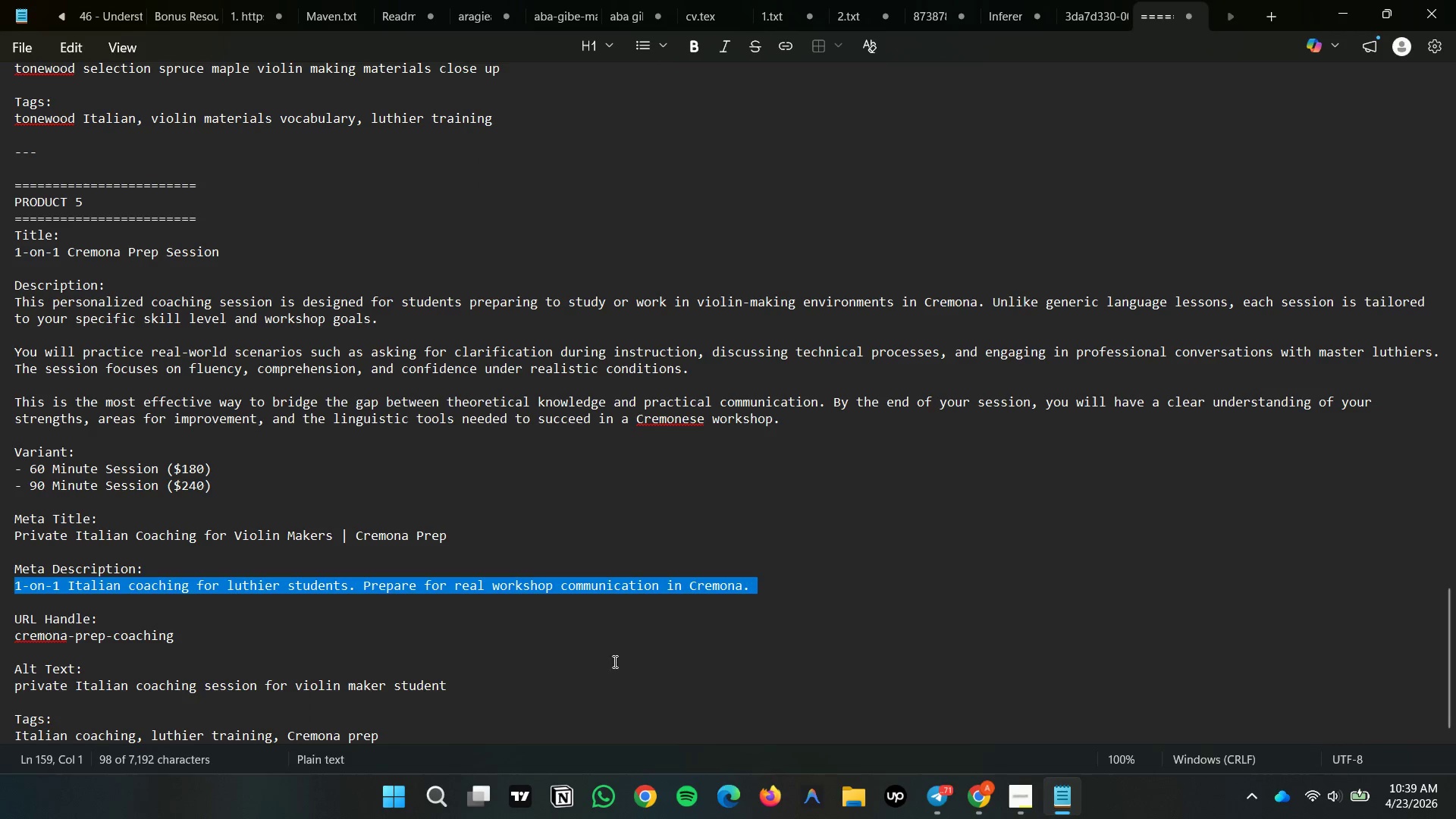 
left_click([599, 682])
 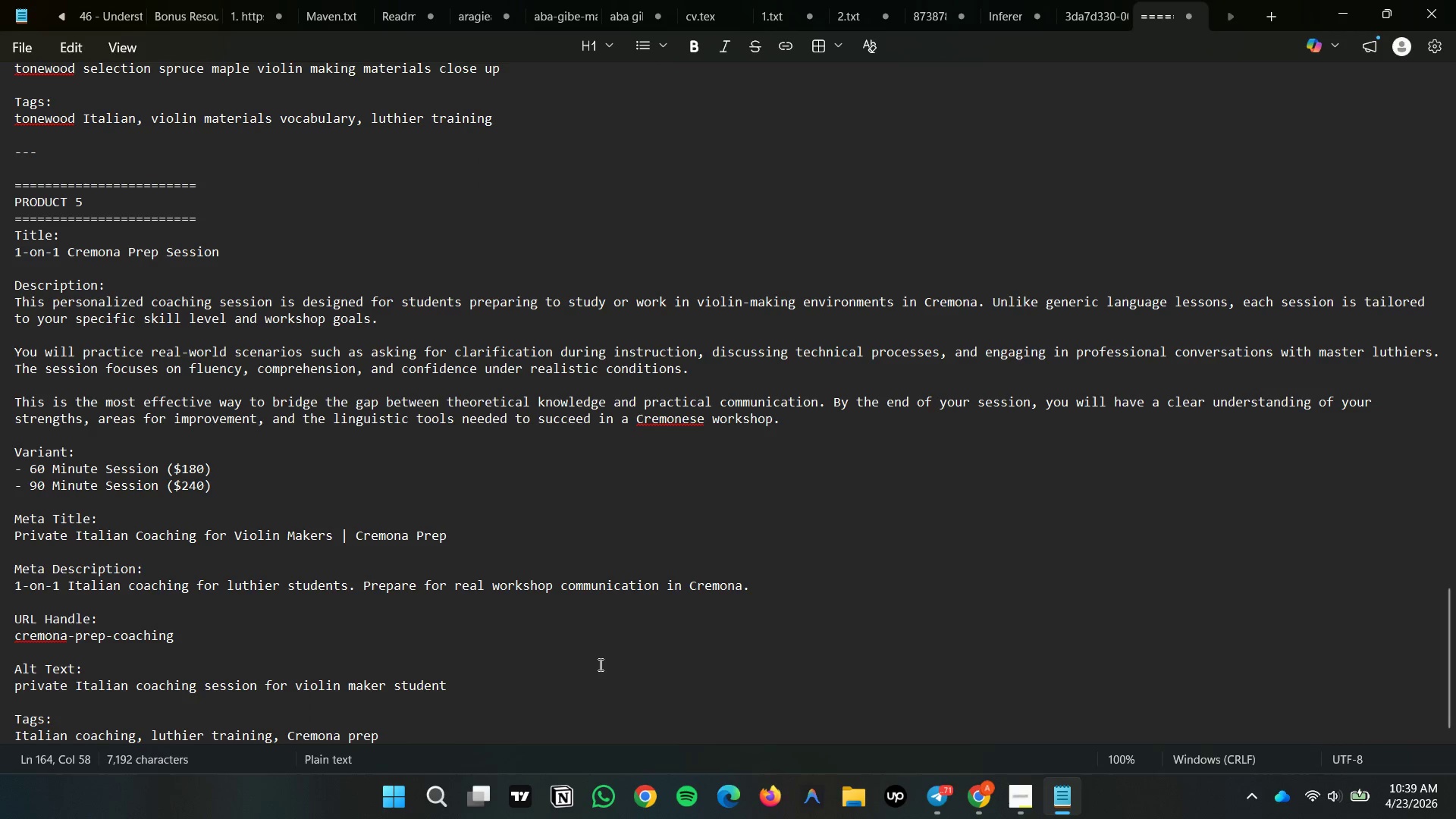 
scroll: coordinate [599, 664], scroll_direction: down, amount: 1.0
 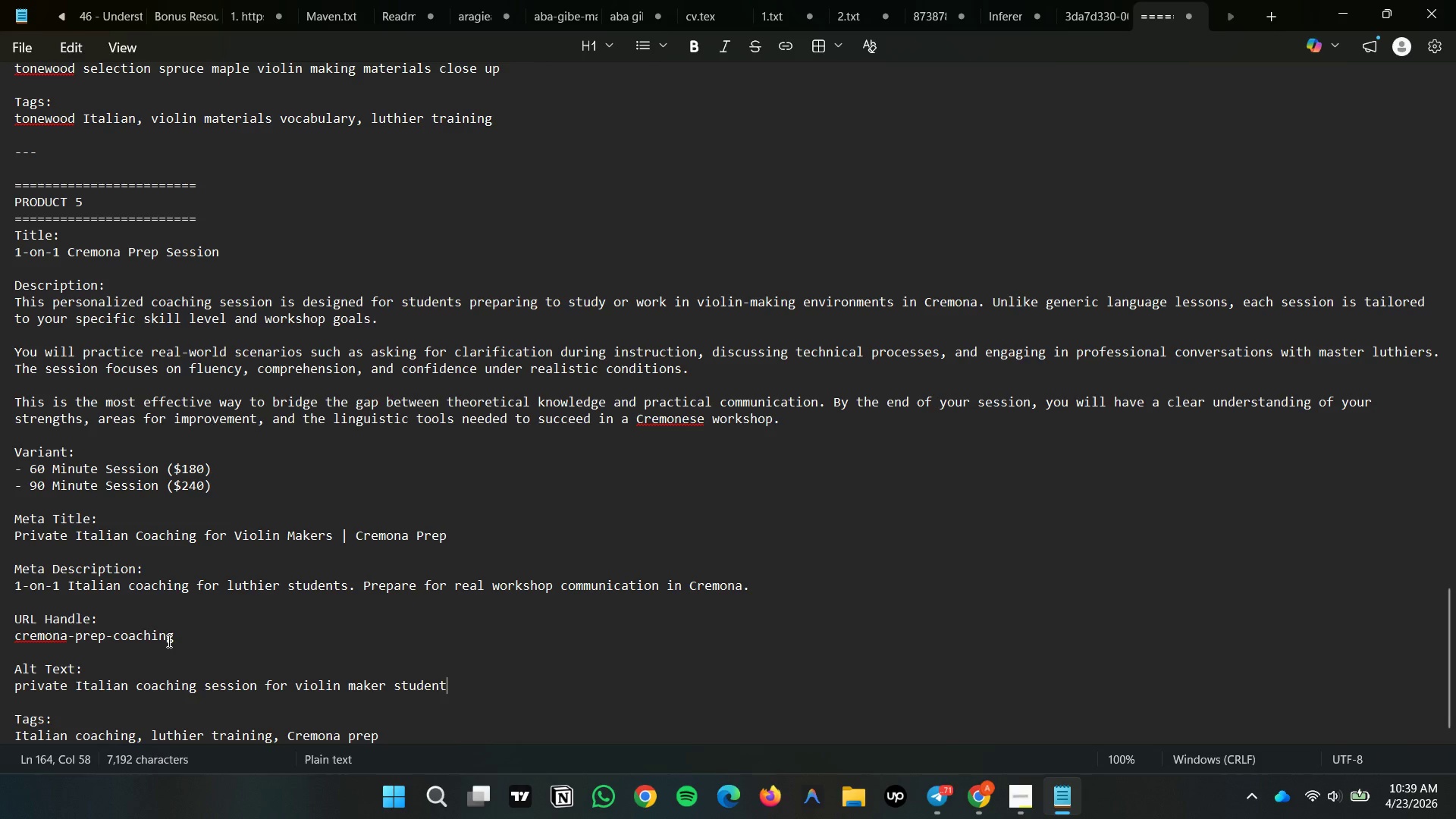 
double_click([76, 633])
 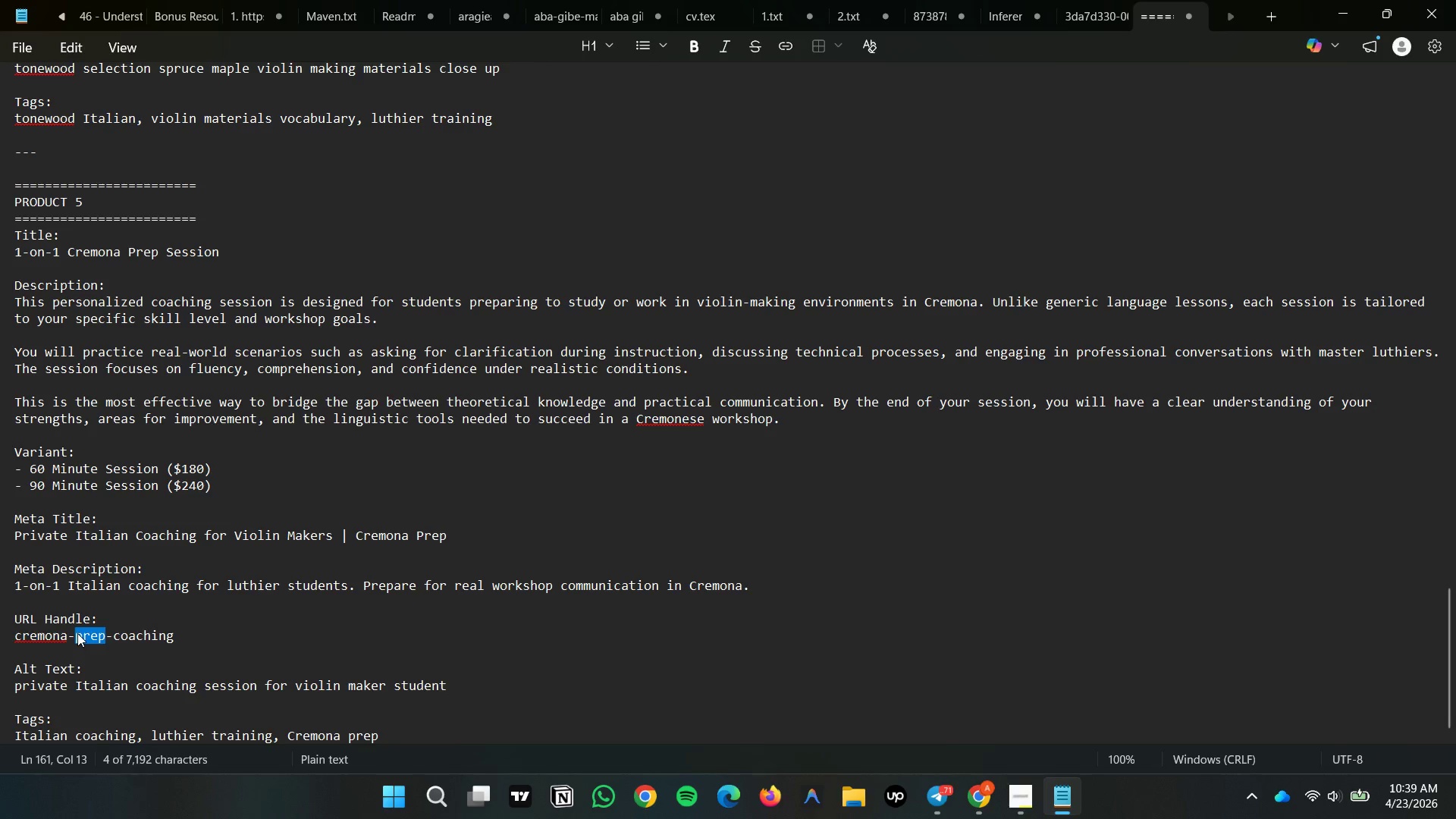 
triple_click([77, 633])
 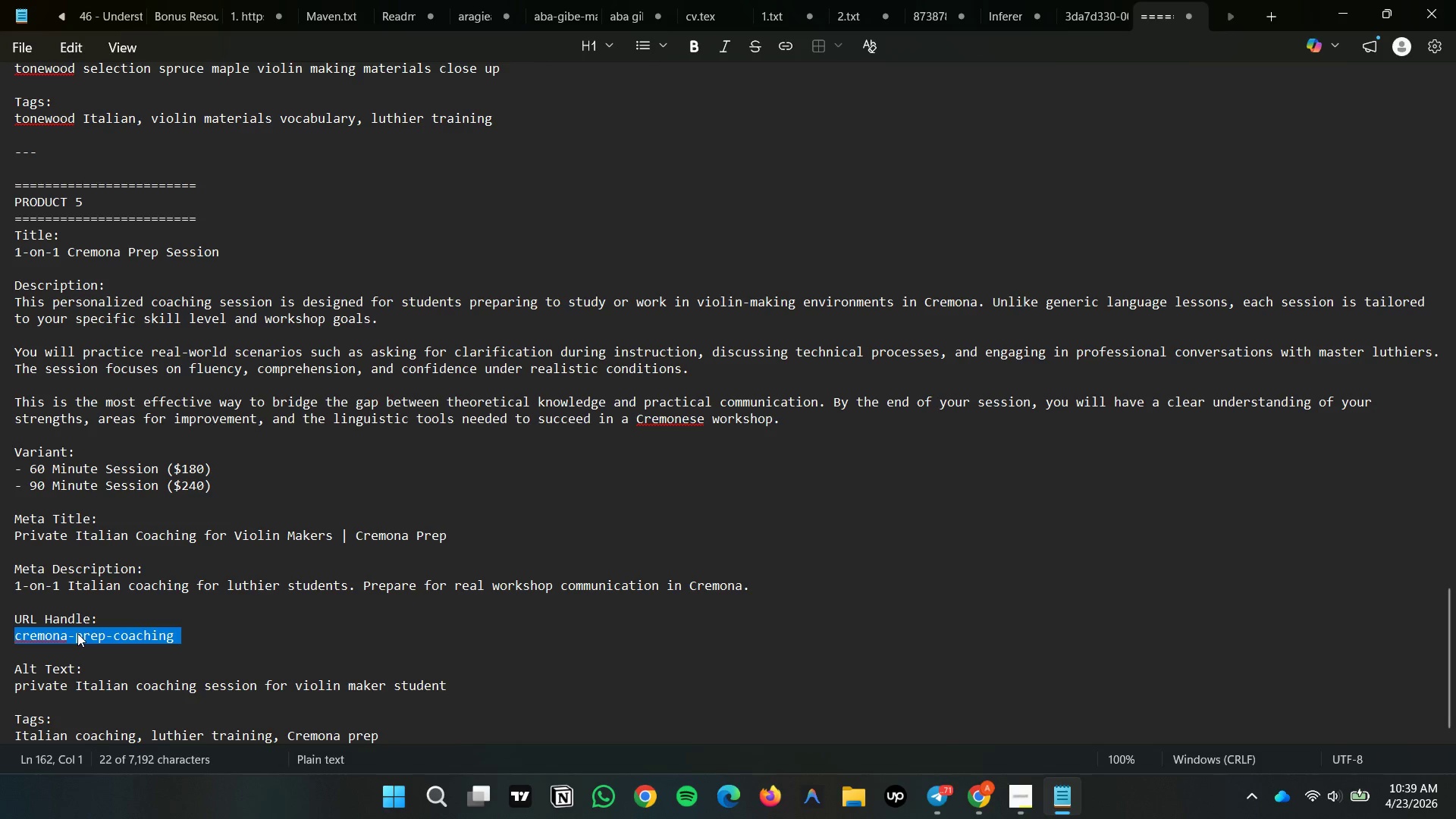 
key(Control+C)
 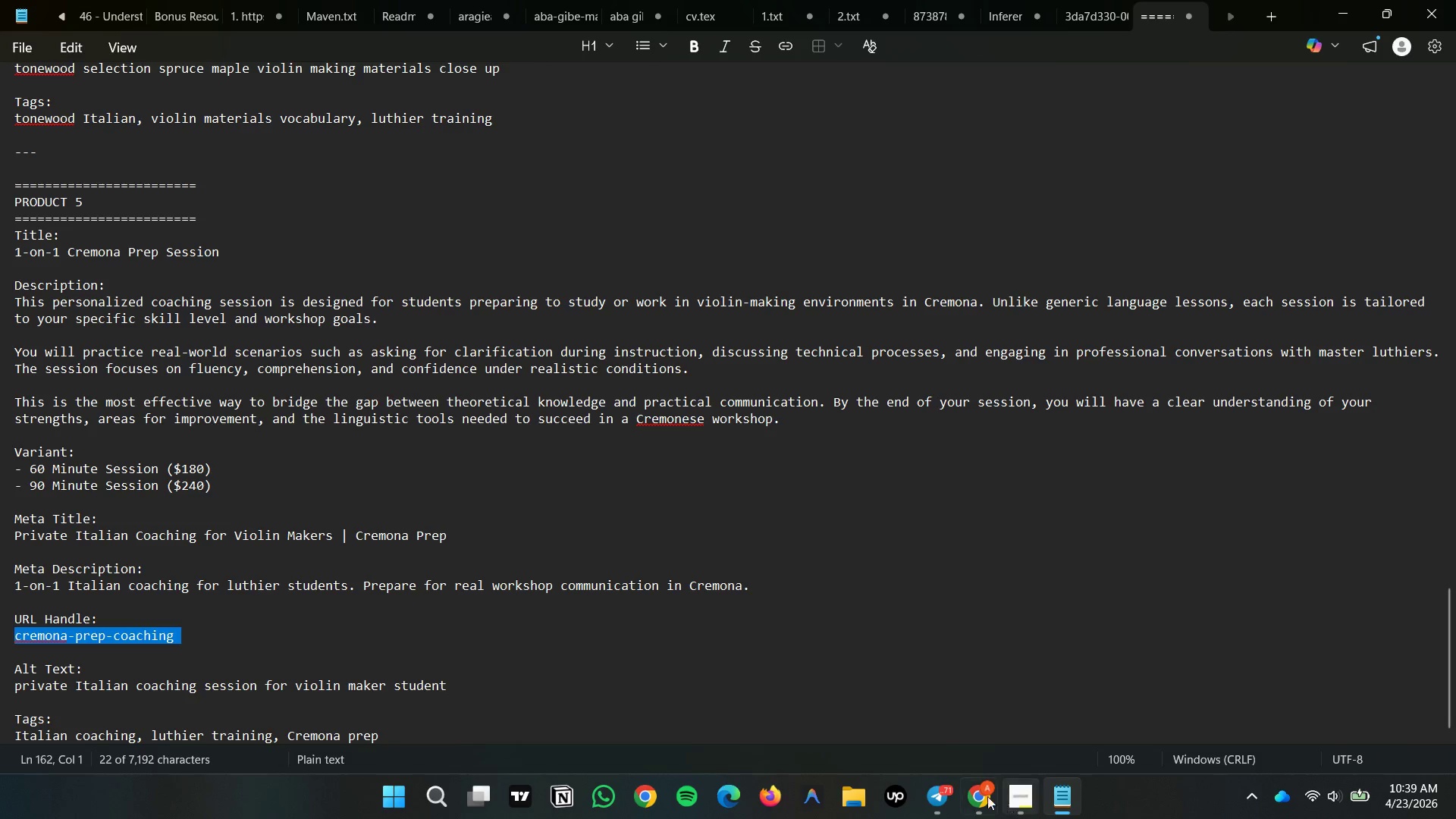 
left_click([980, 787])
 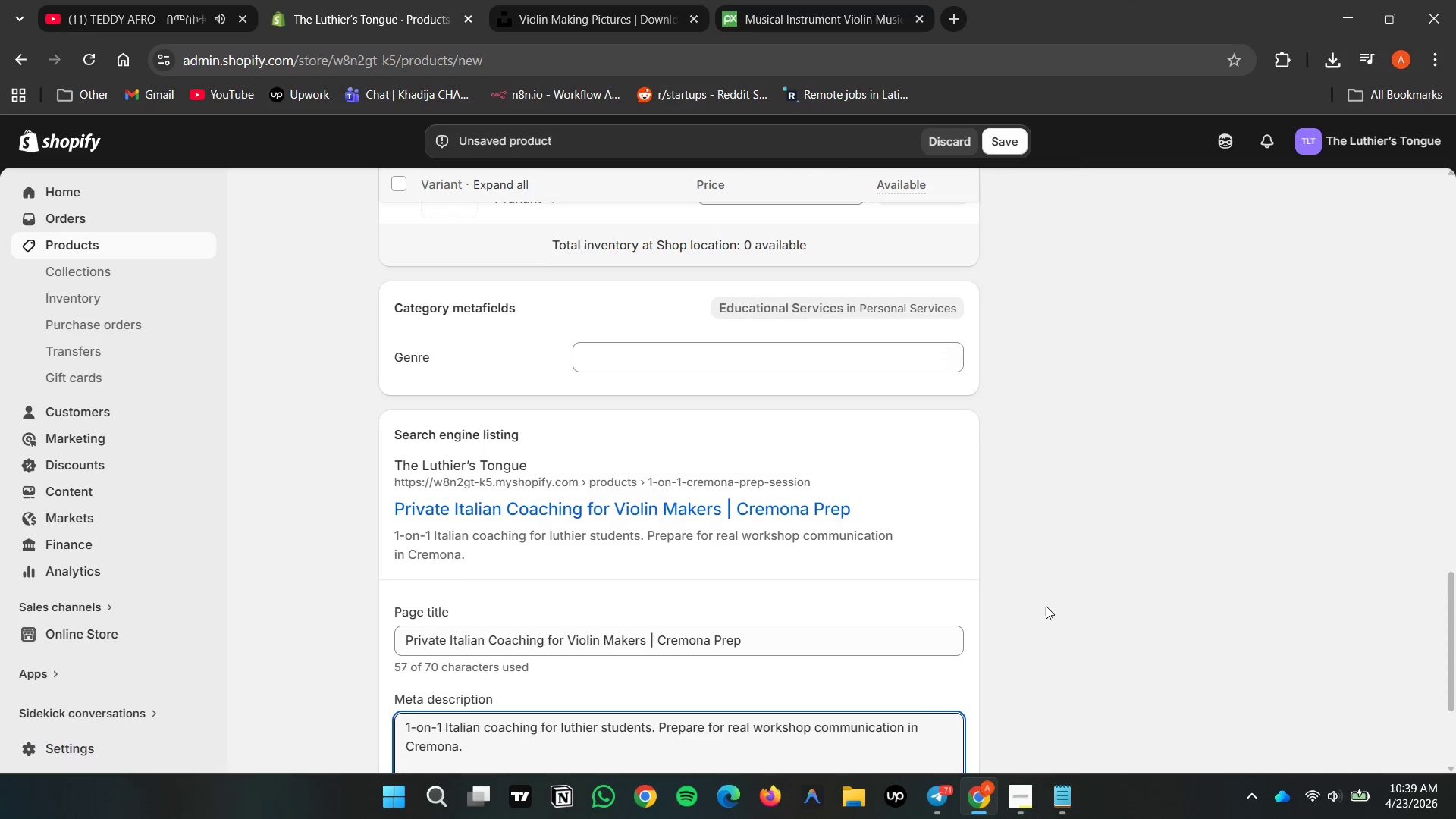 
scroll: coordinate [1112, 603], scroll_direction: down, amount: 4.0
 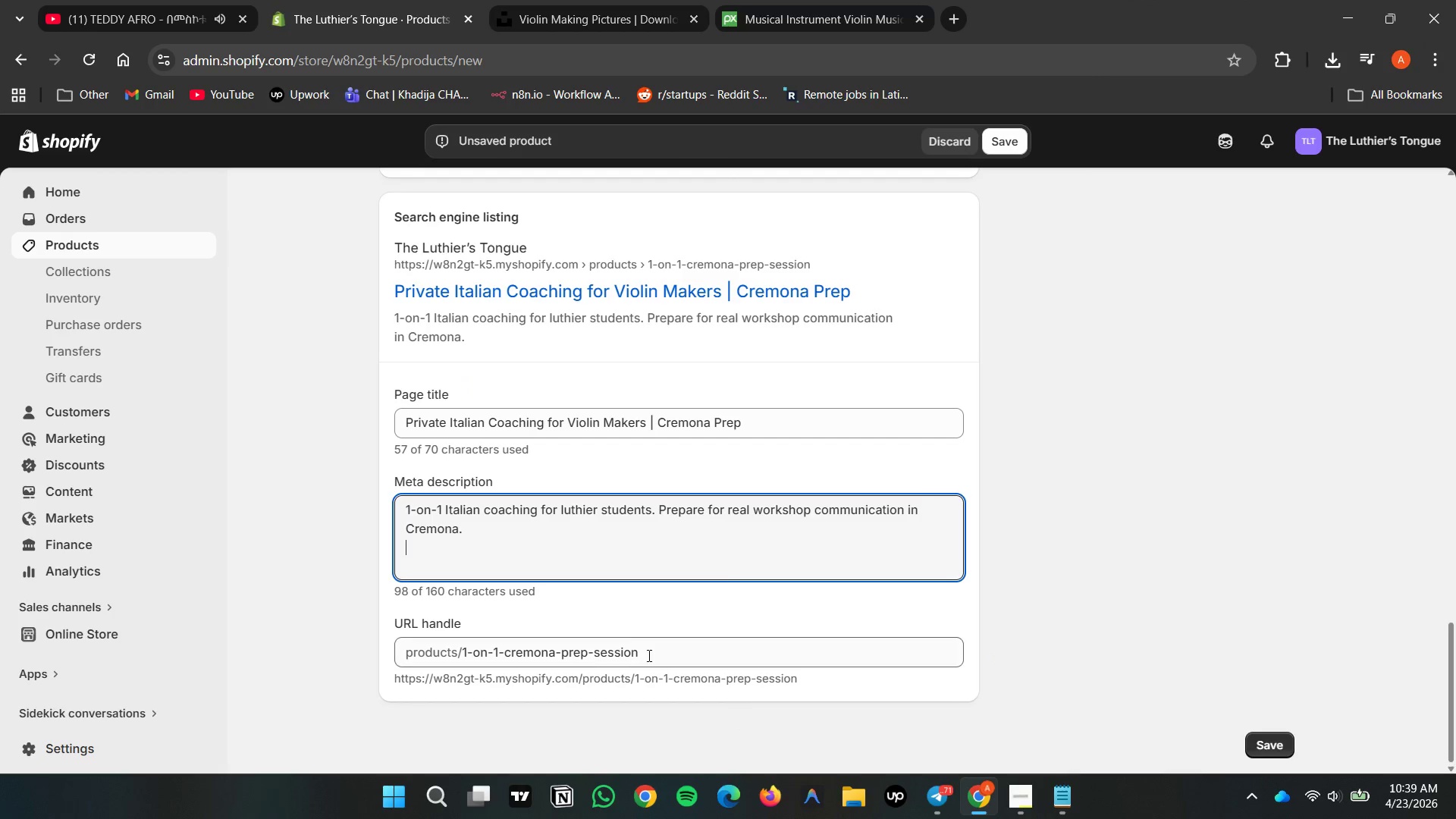 
double_click([586, 651])
 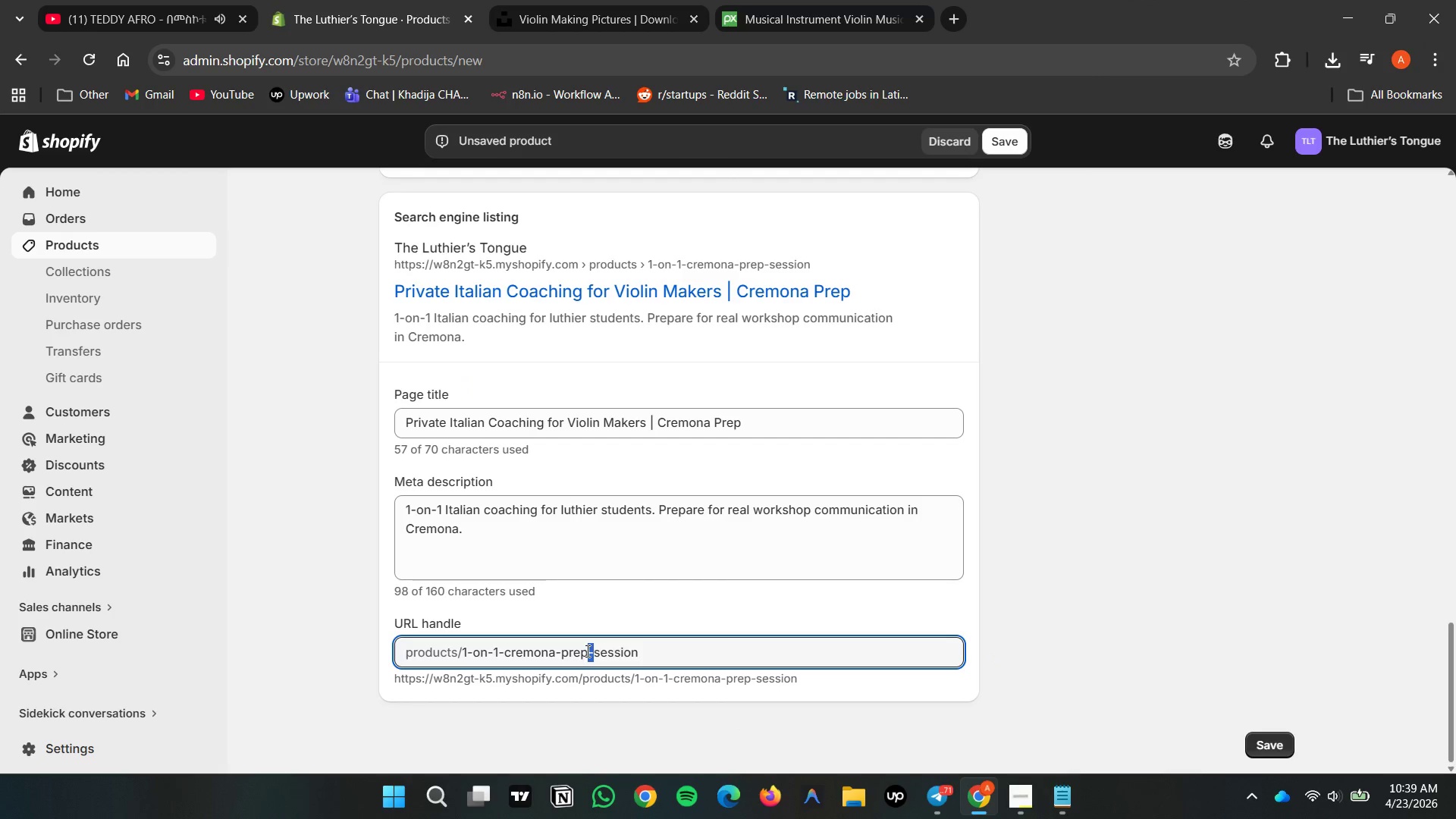 
triple_click([586, 651])
 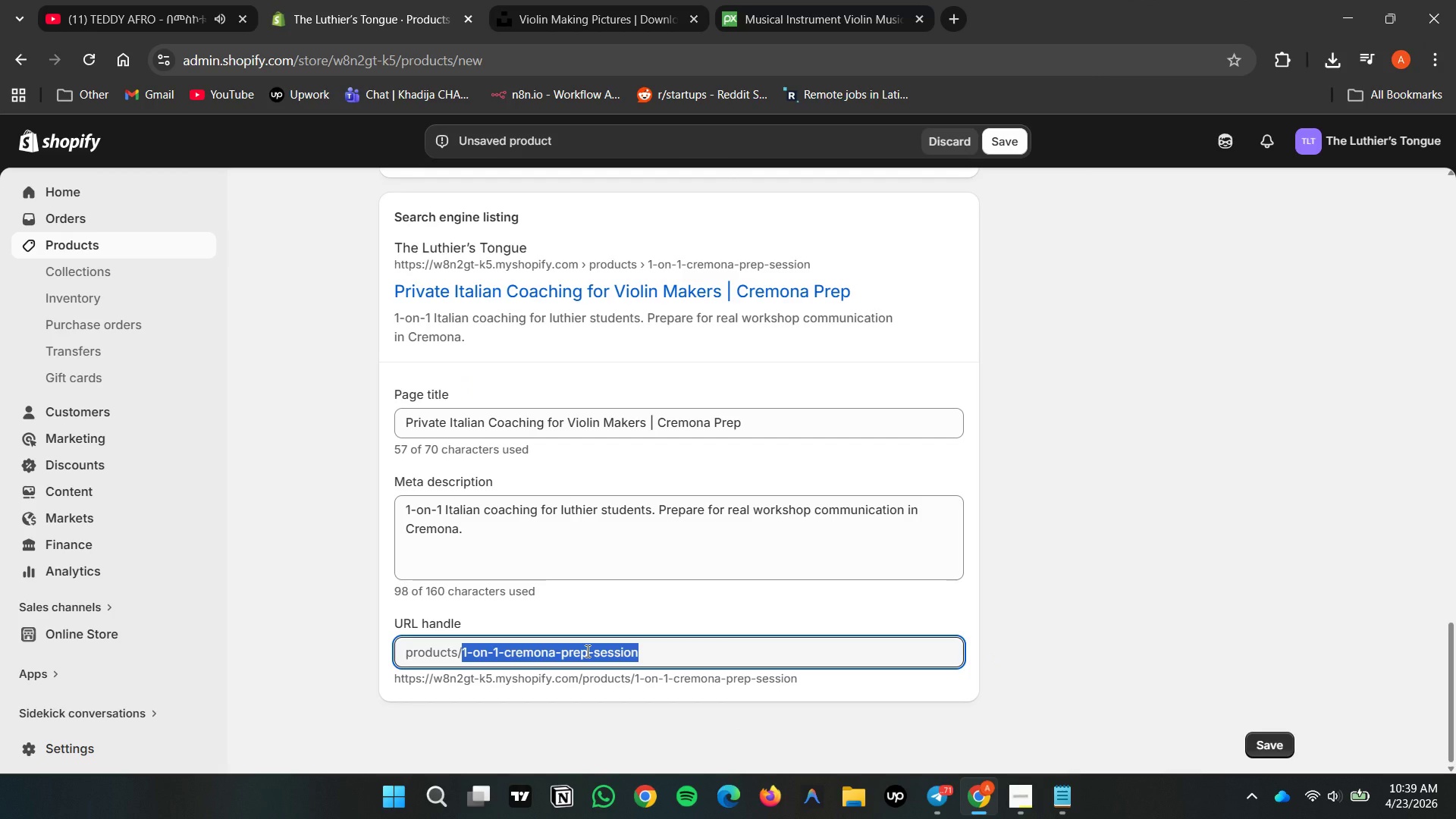 
key(Control+V)
 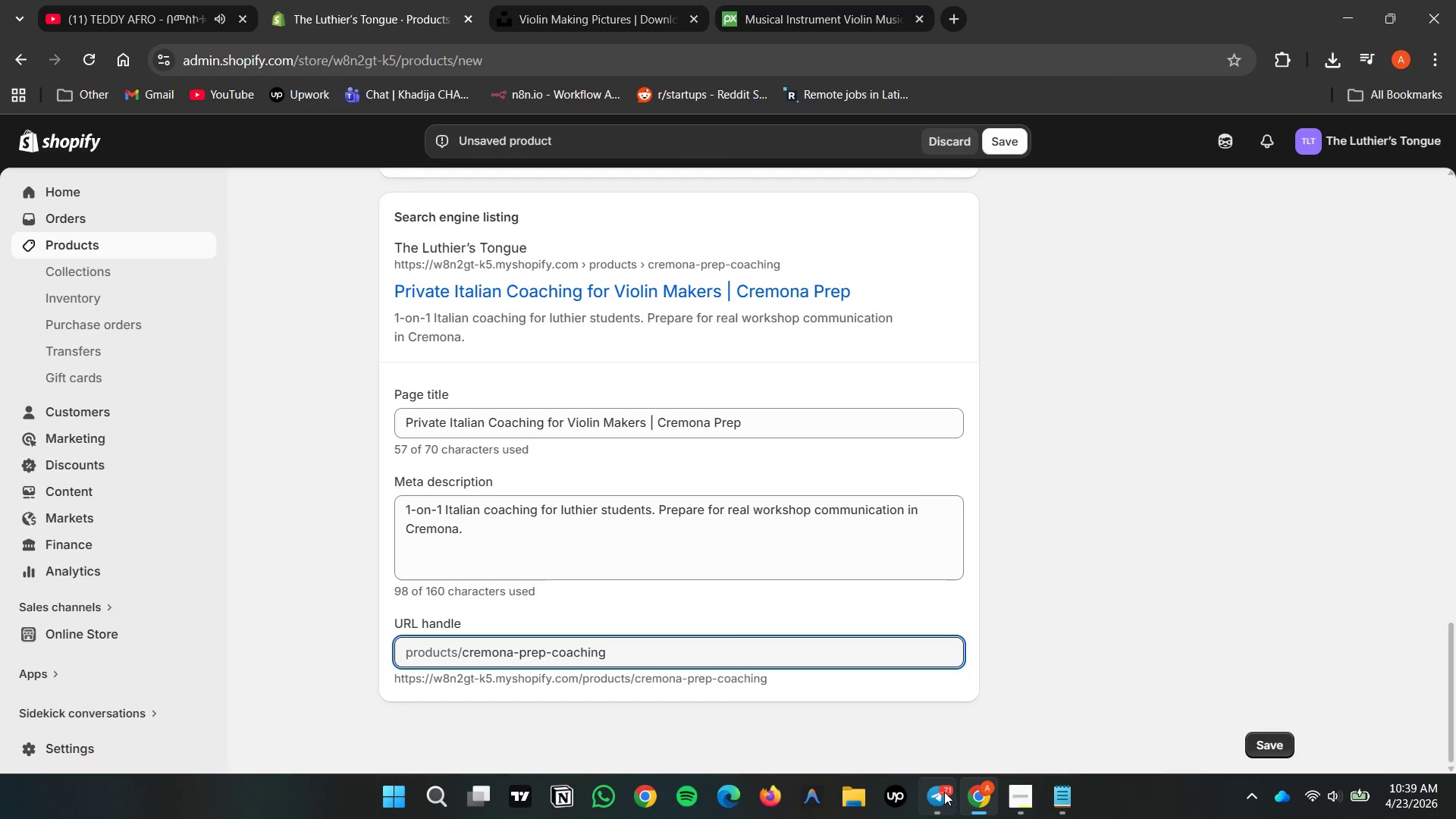 
left_click([1073, 799])
 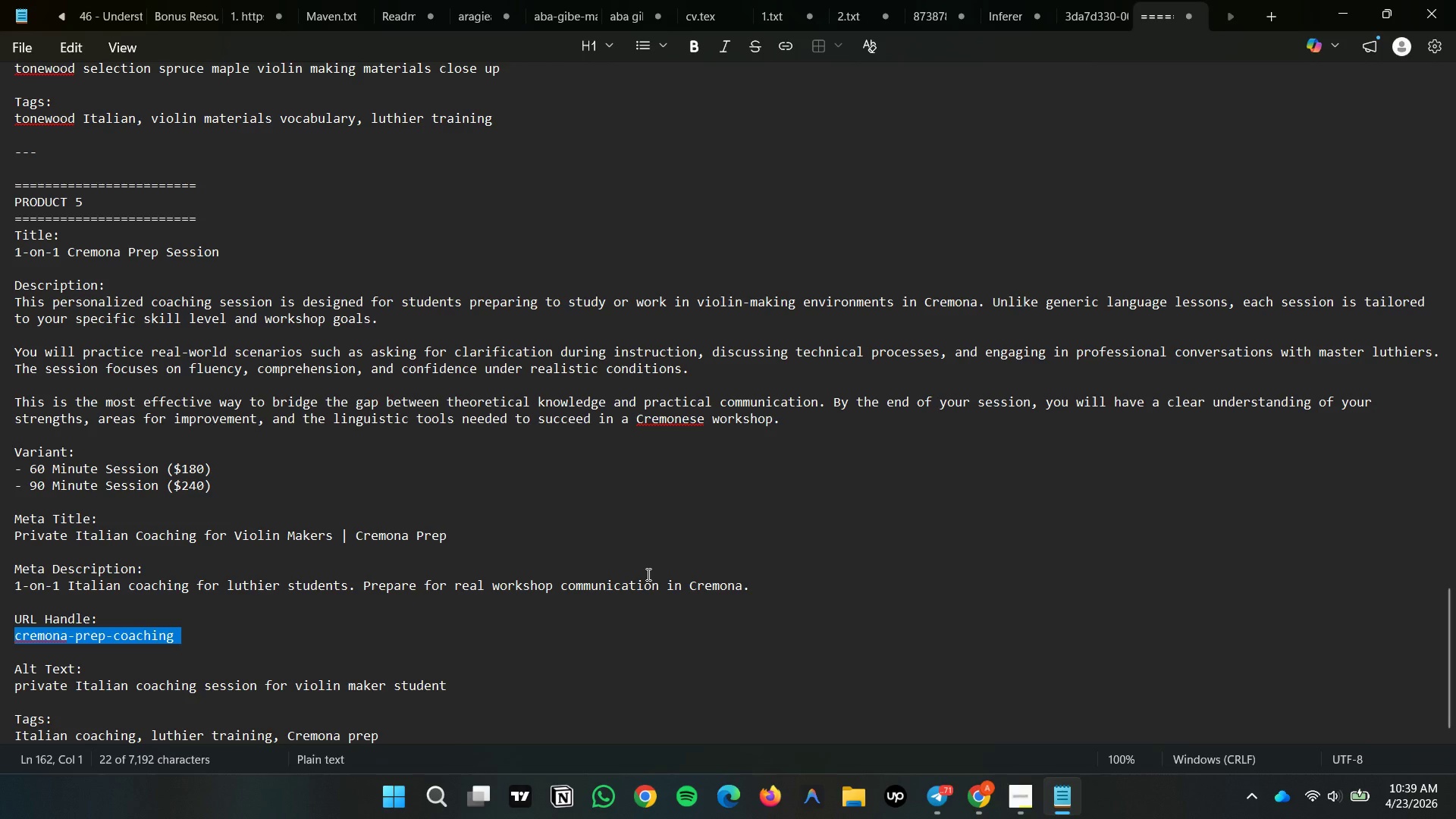 
scroll: coordinate [647, 574], scroll_direction: down, amount: 1.0
 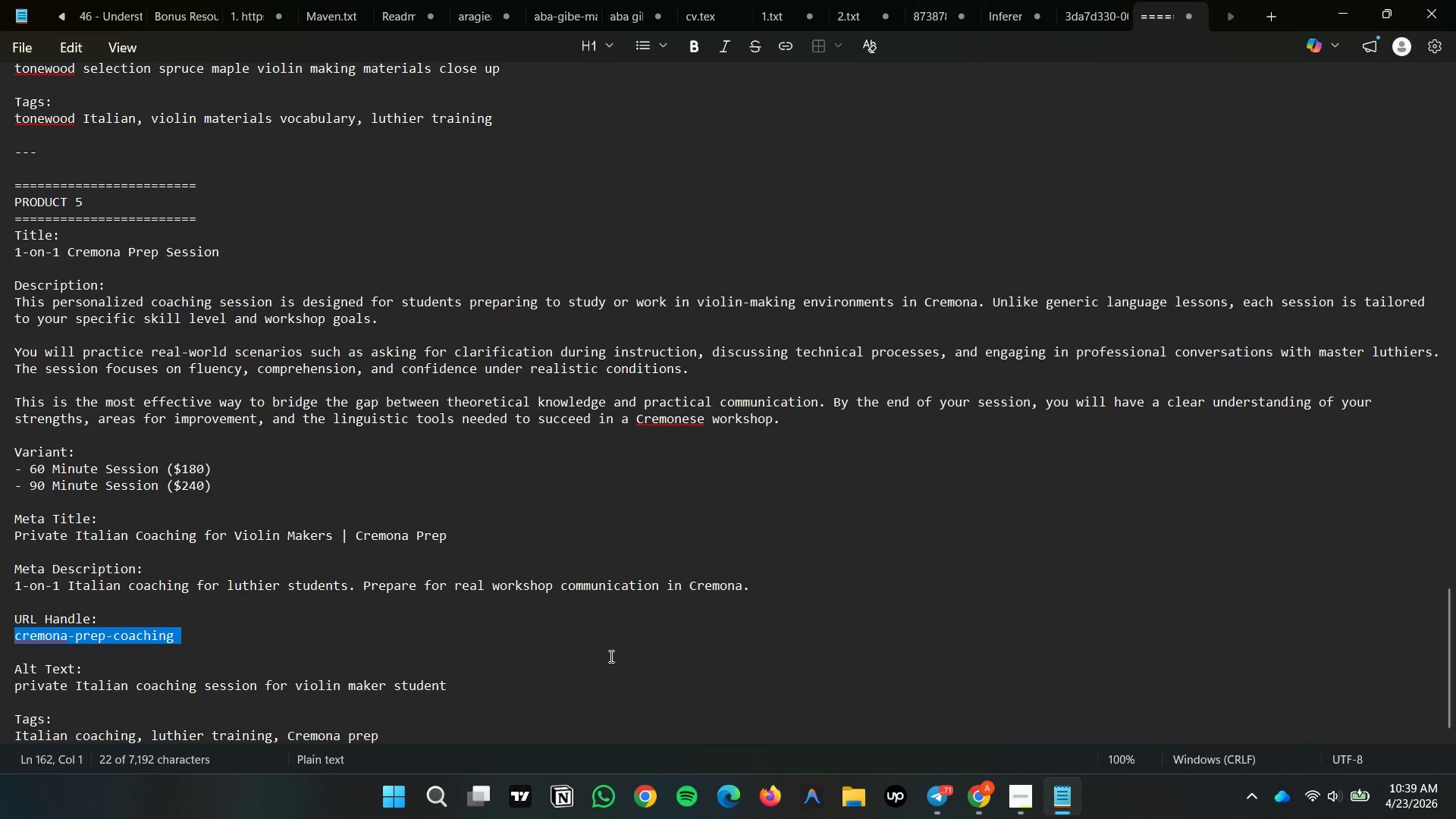 
double_click([755, 633])
 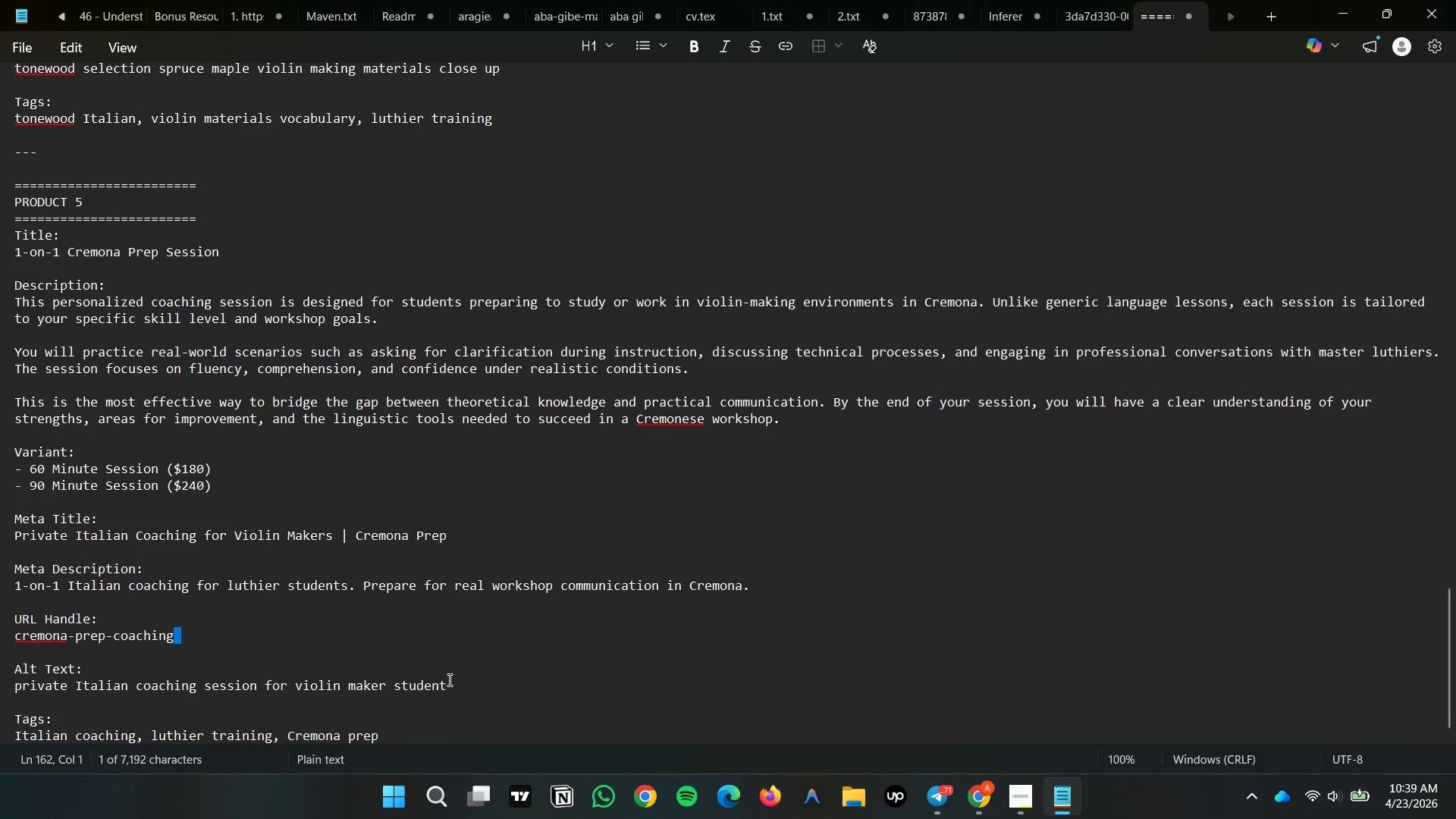 
scroll: coordinate [544, 712], scroll_direction: down, amount: 5.0
 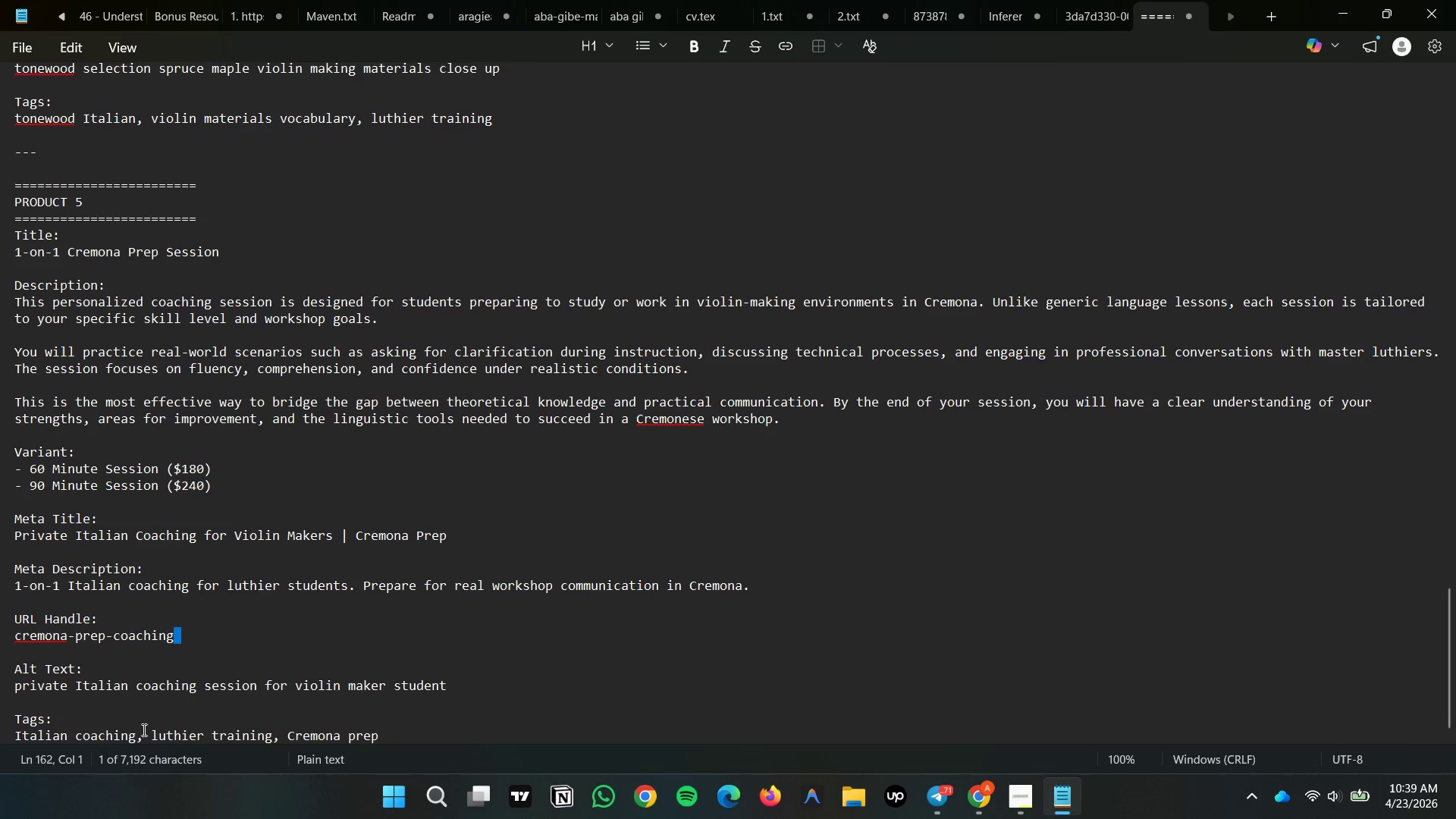 
left_click([133, 732])
 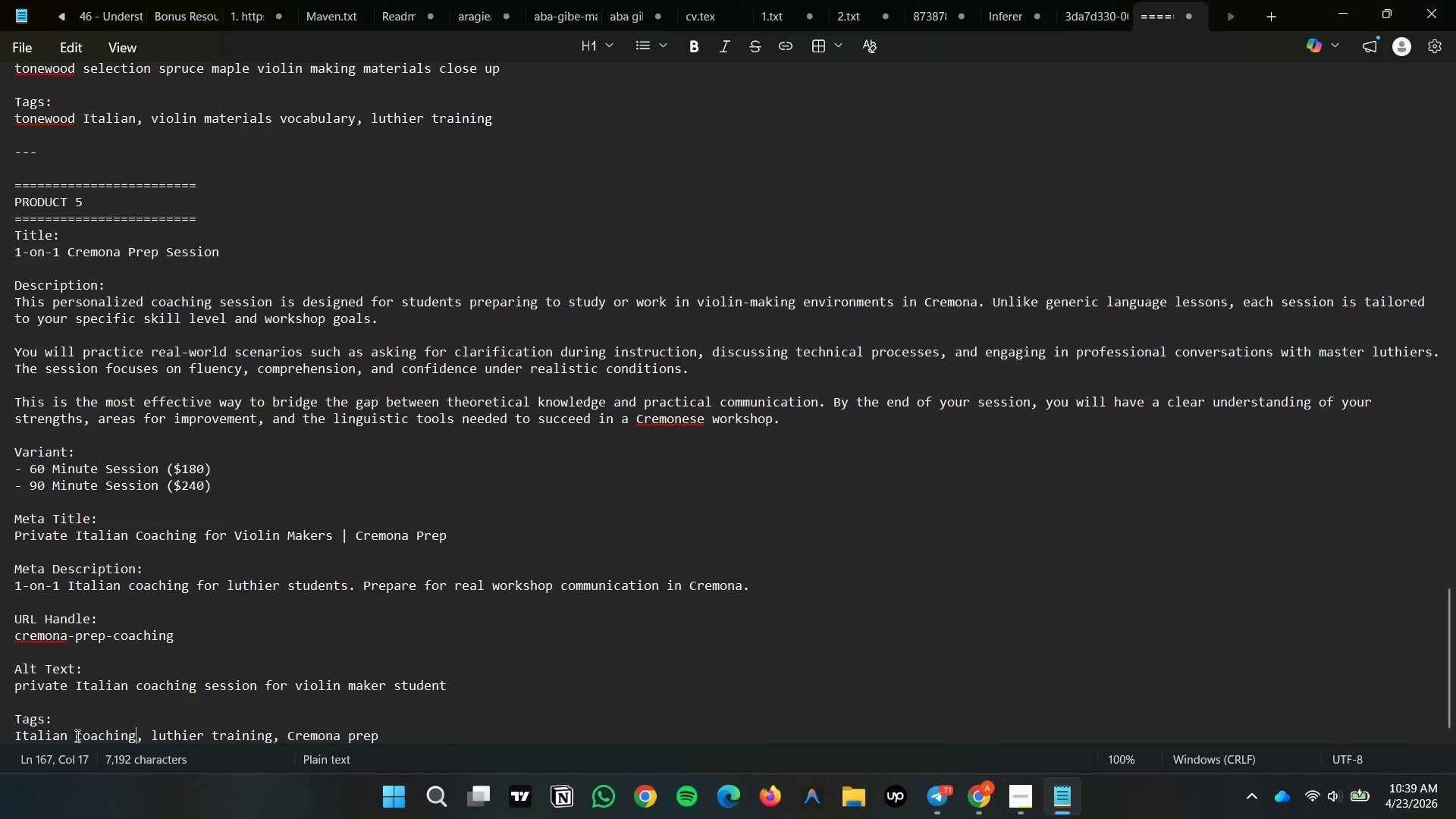 
left_click_drag(start_coordinate=[69, 736], to_coordinate=[65, 736])
 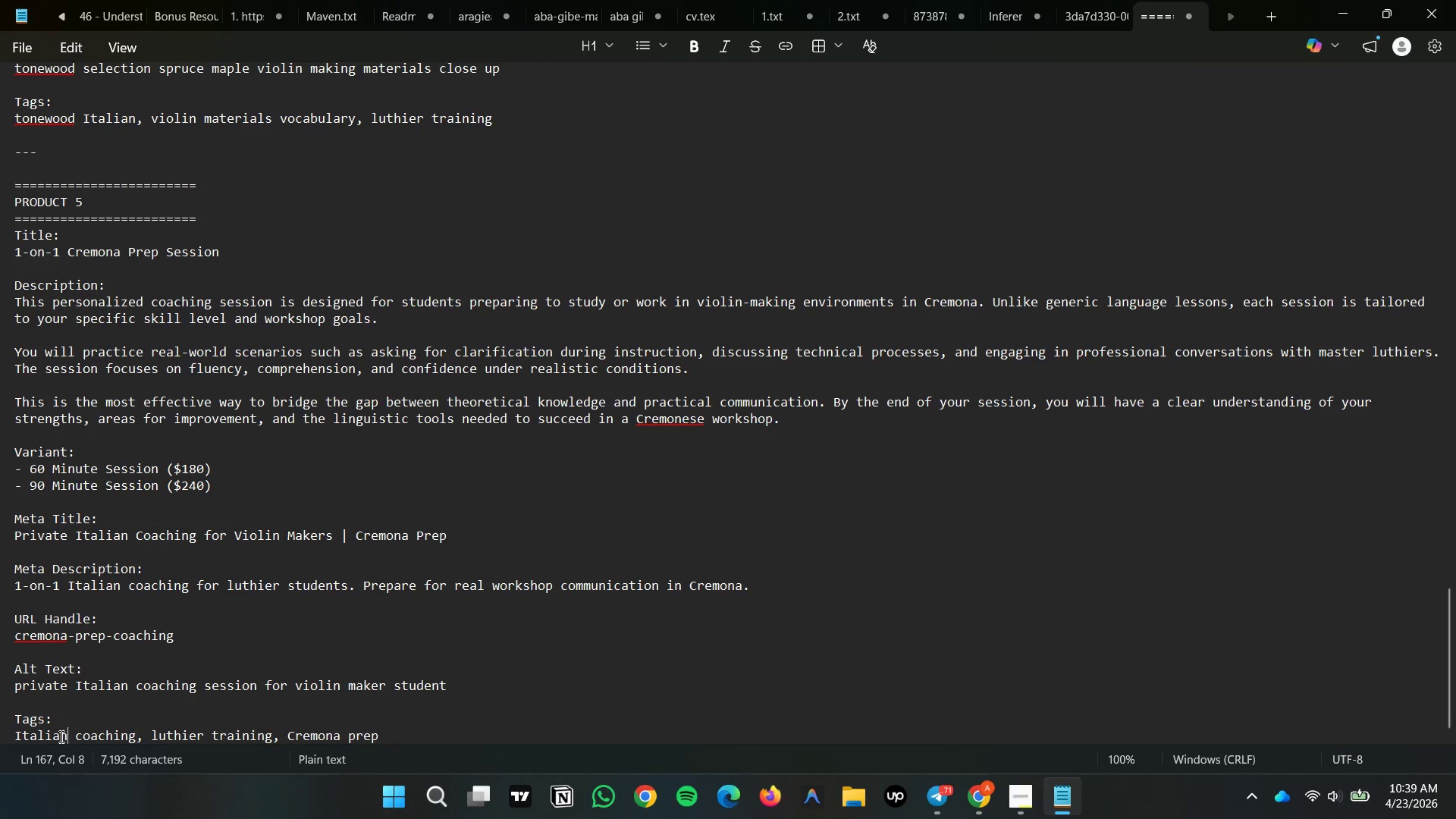 
double_click([60, 736])
 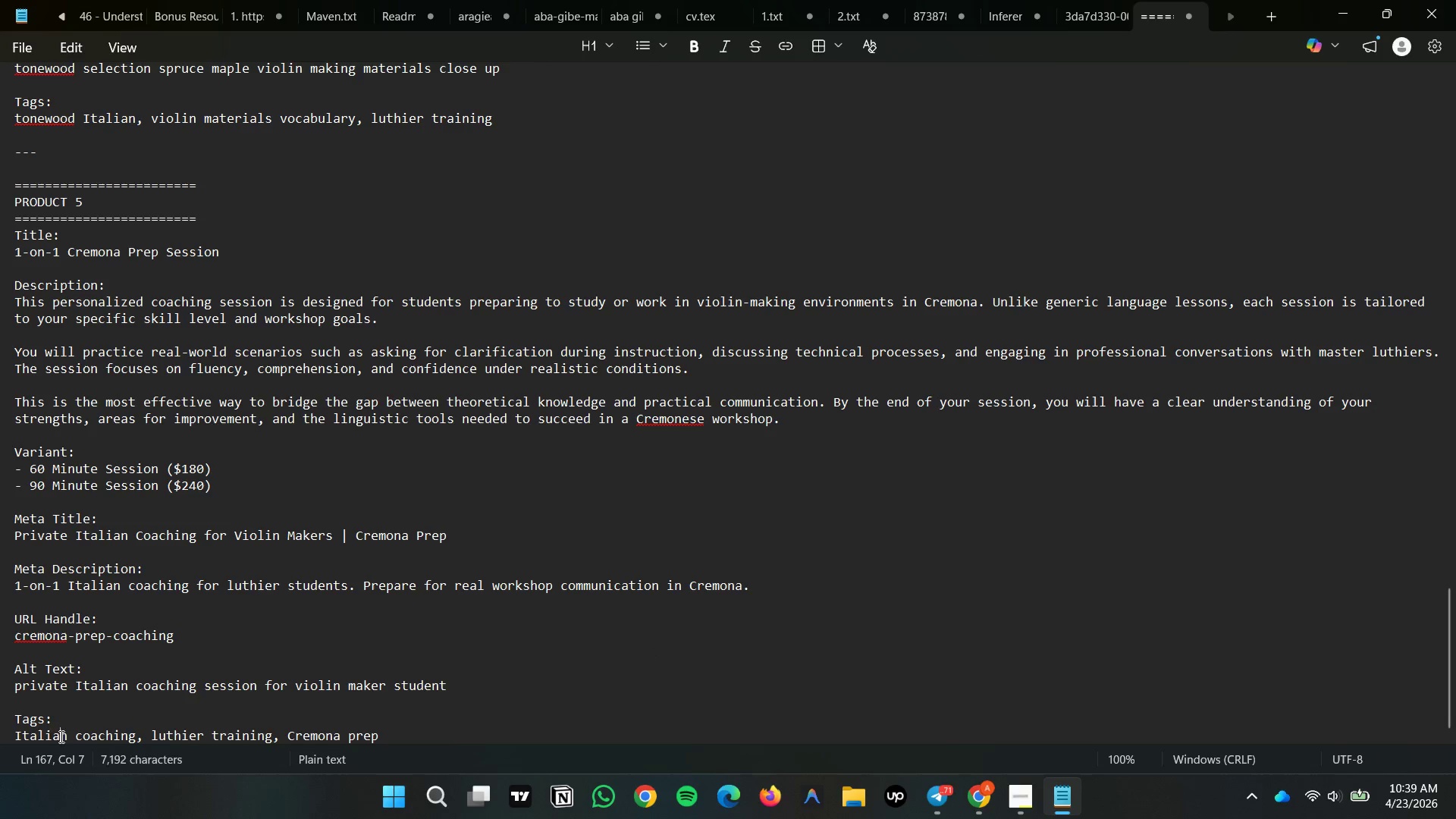 
triple_click([60, 736])
 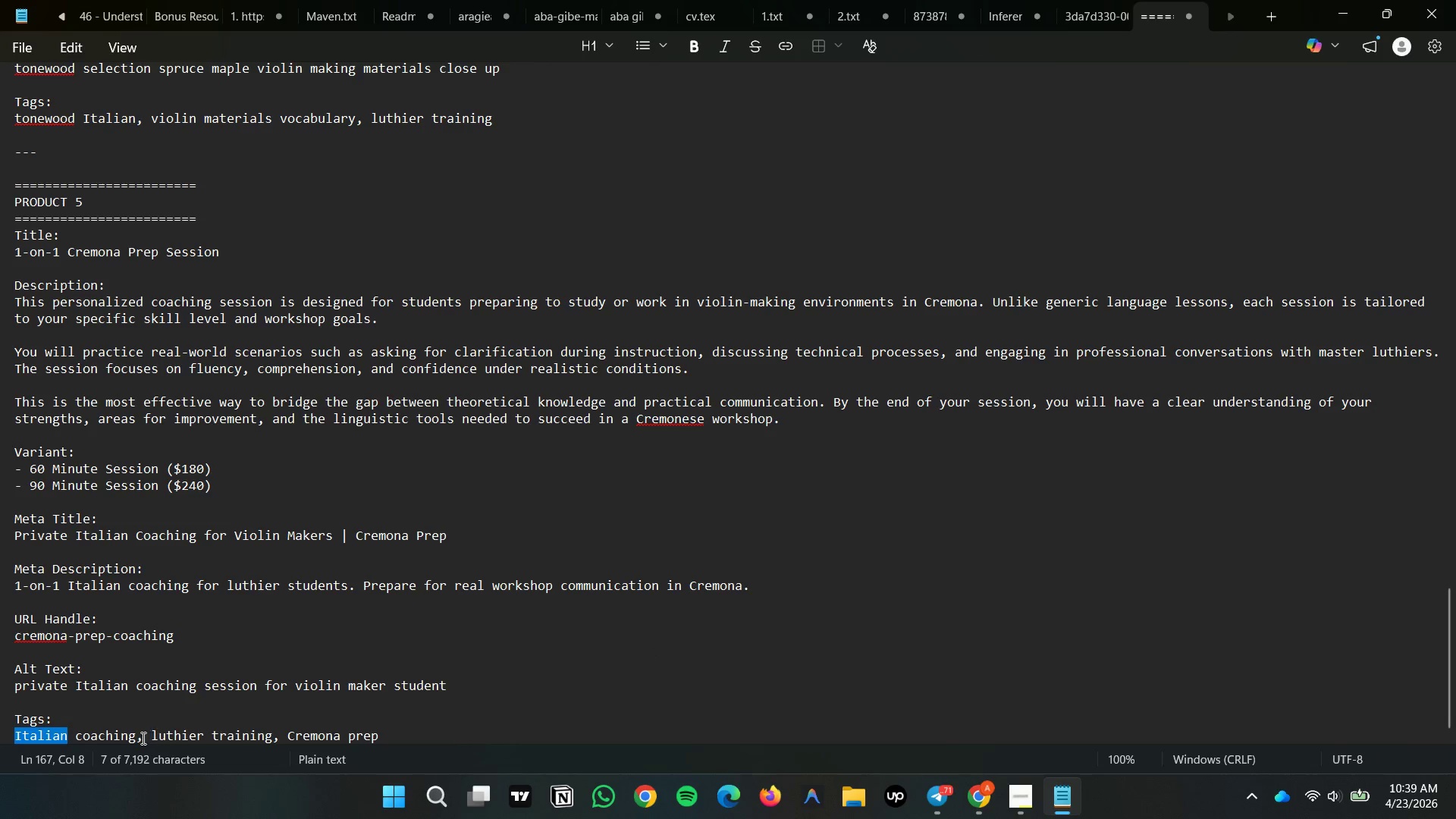 
left_click([138, 738])
 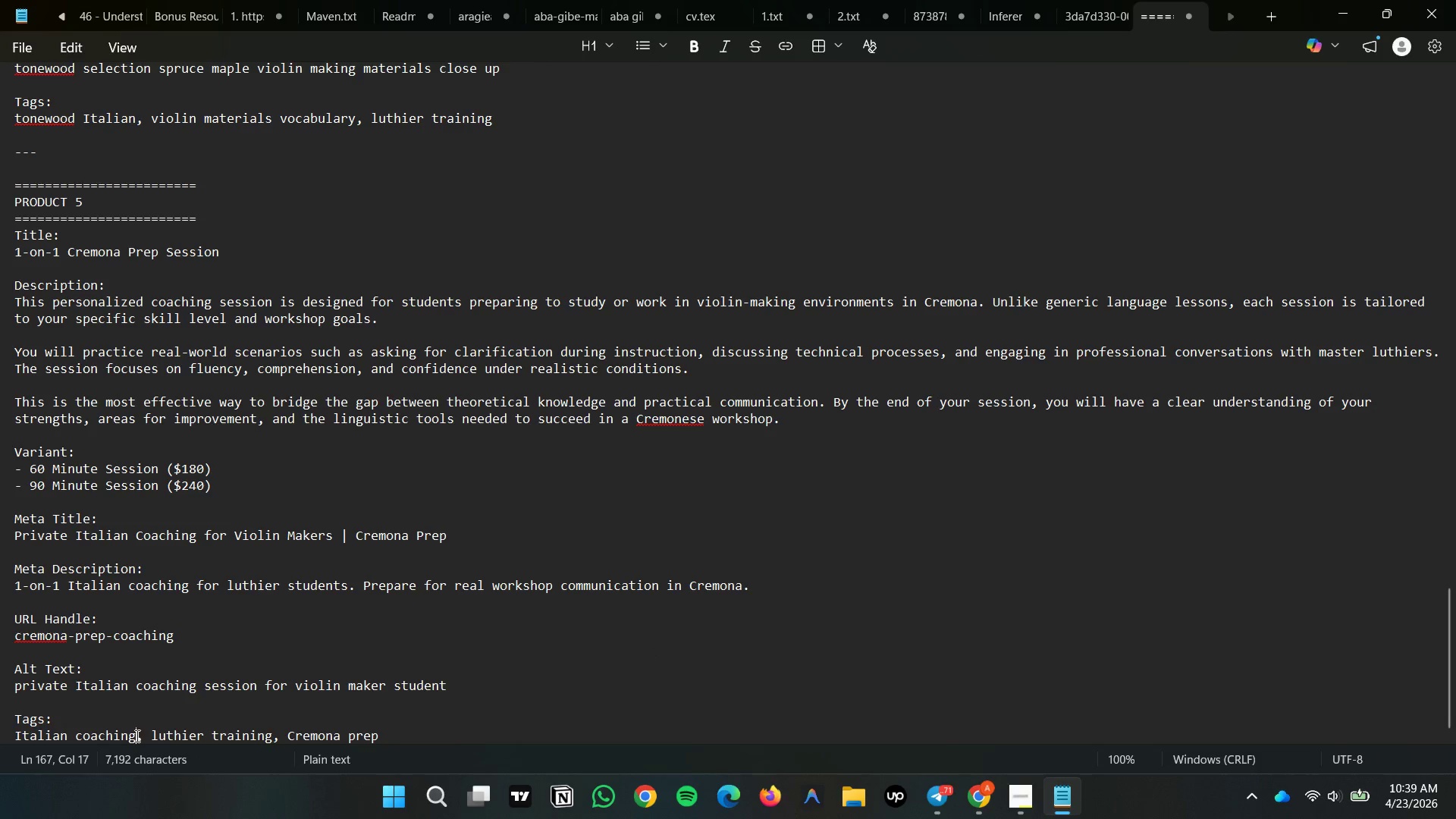 
left_click([136, 736])
 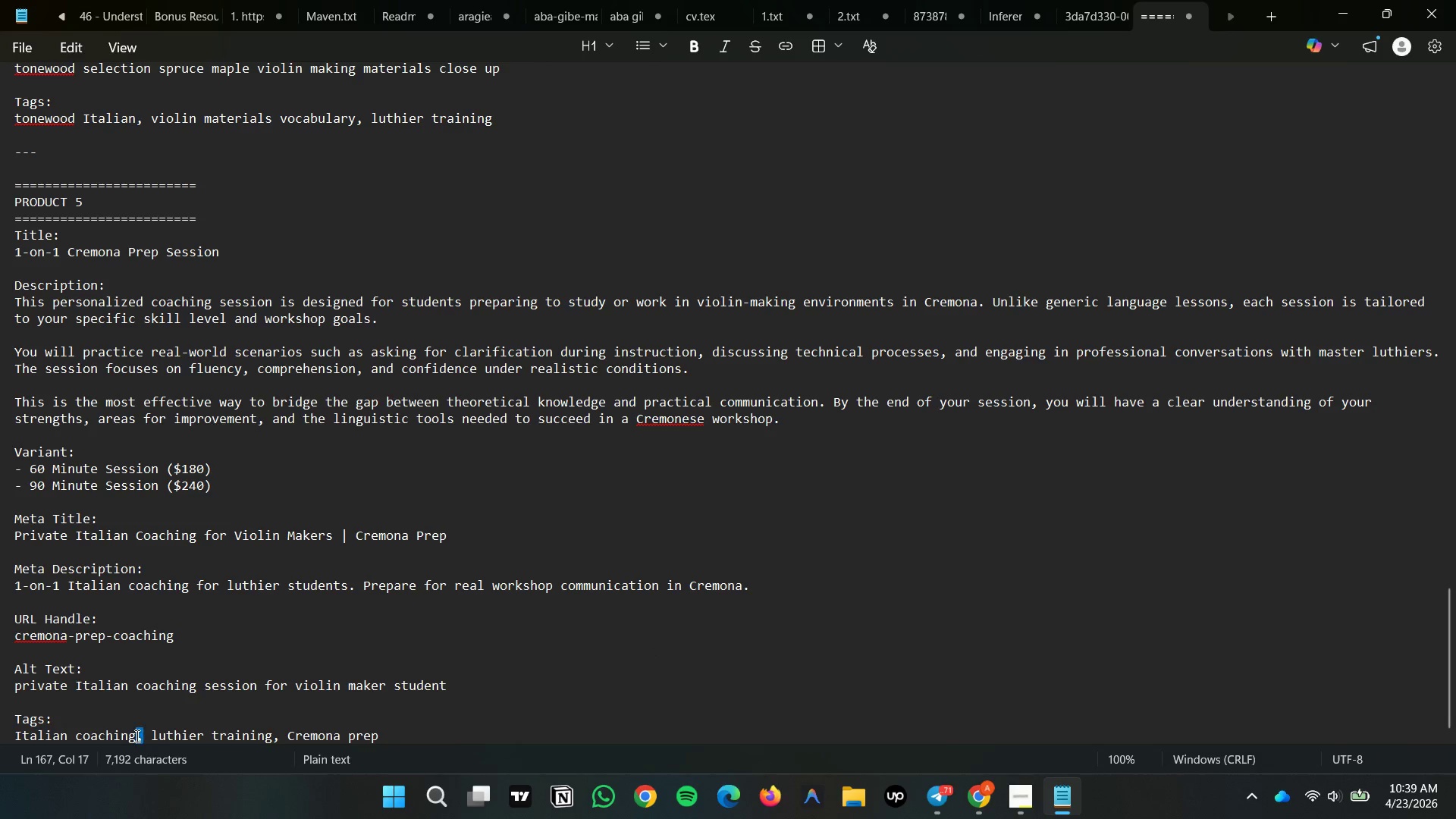 
left_click_drag(start_coordinate=[136, 736], to_coordinate=[91, 741])
 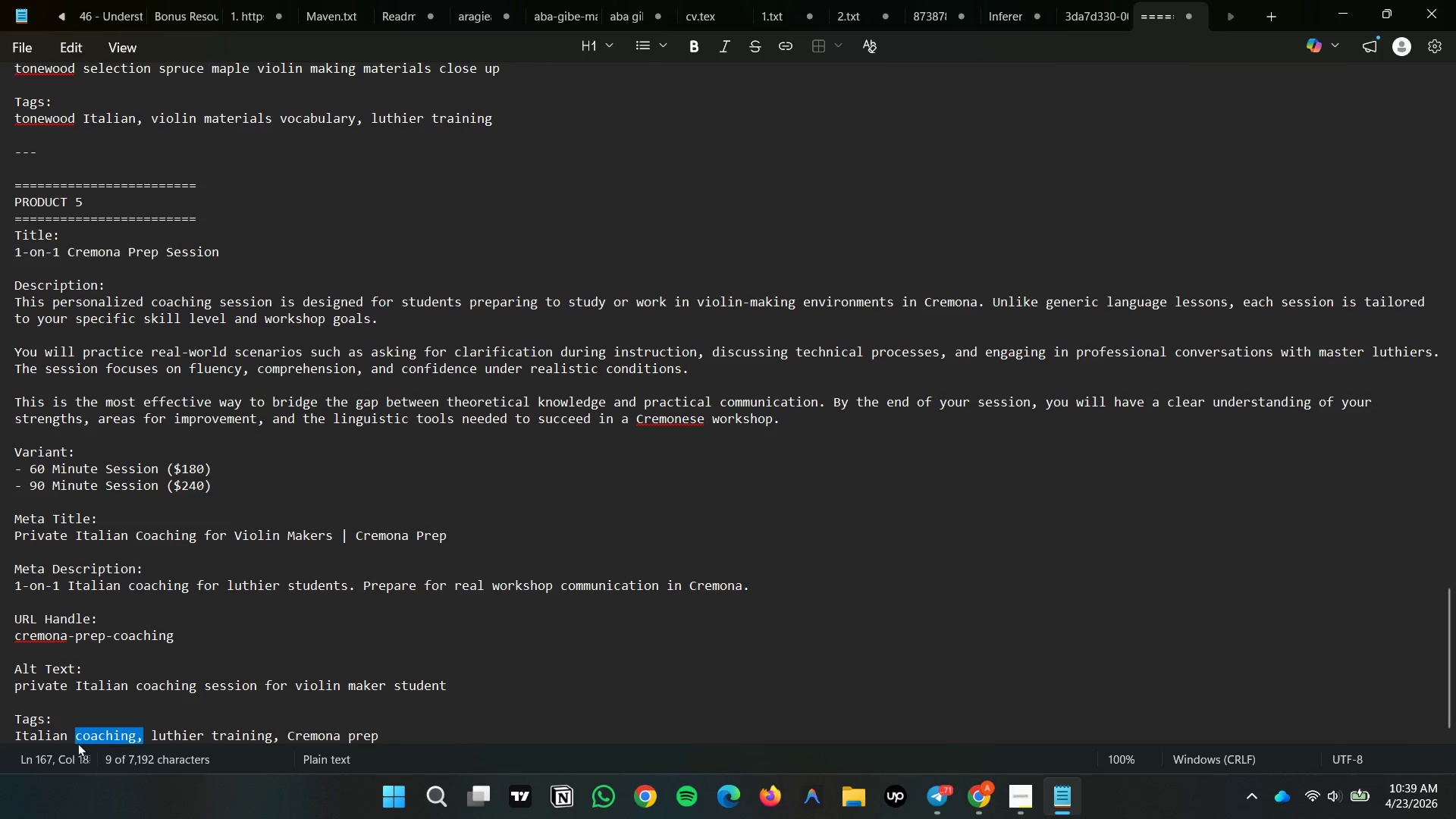 
left_click_drag(start_coordinate=[85, 742], to_coordinate=[61, 743])
 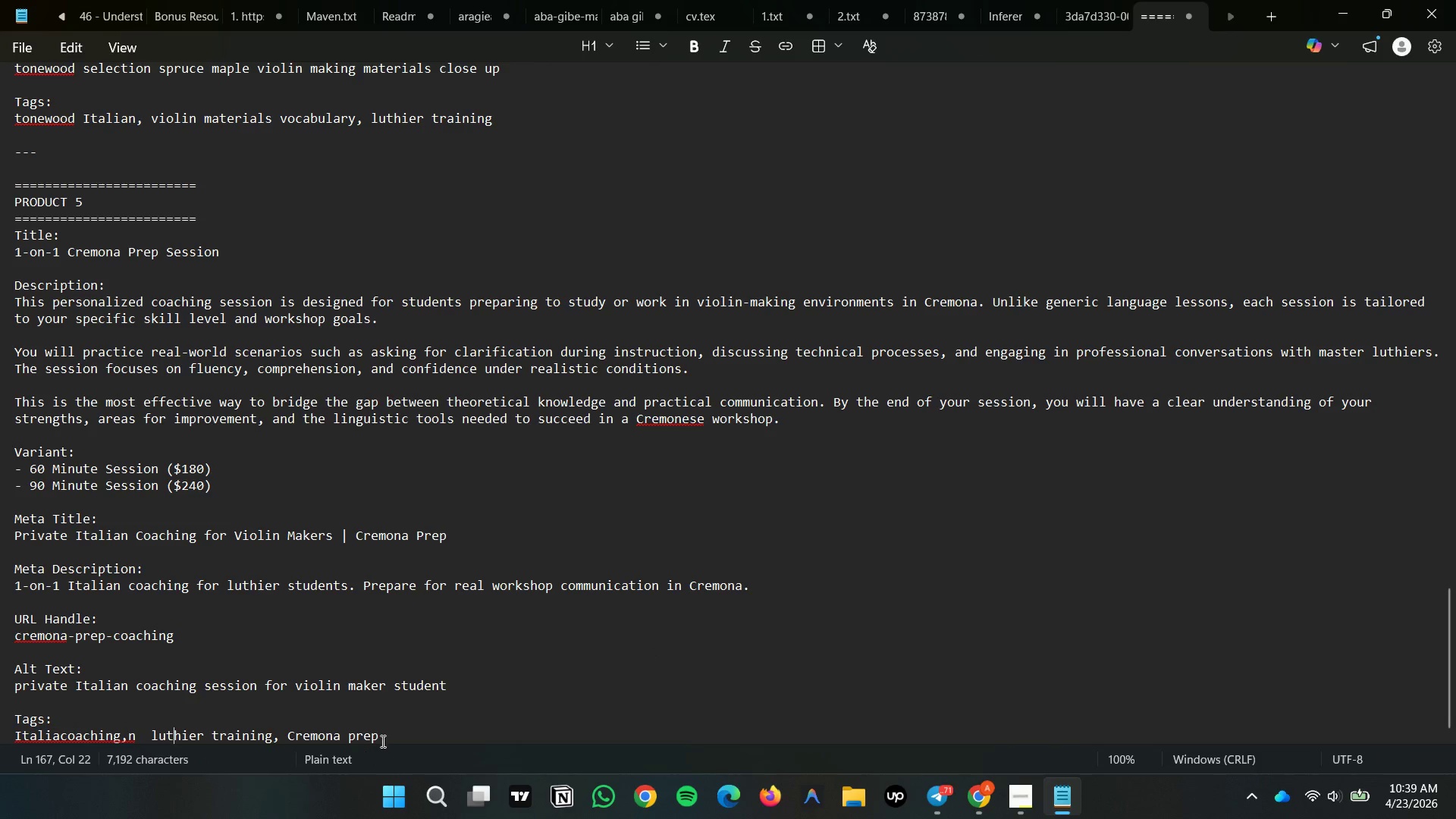 
left_click_drag(start_coordinate=[376, 736], to_coordinate=[313, 744])
 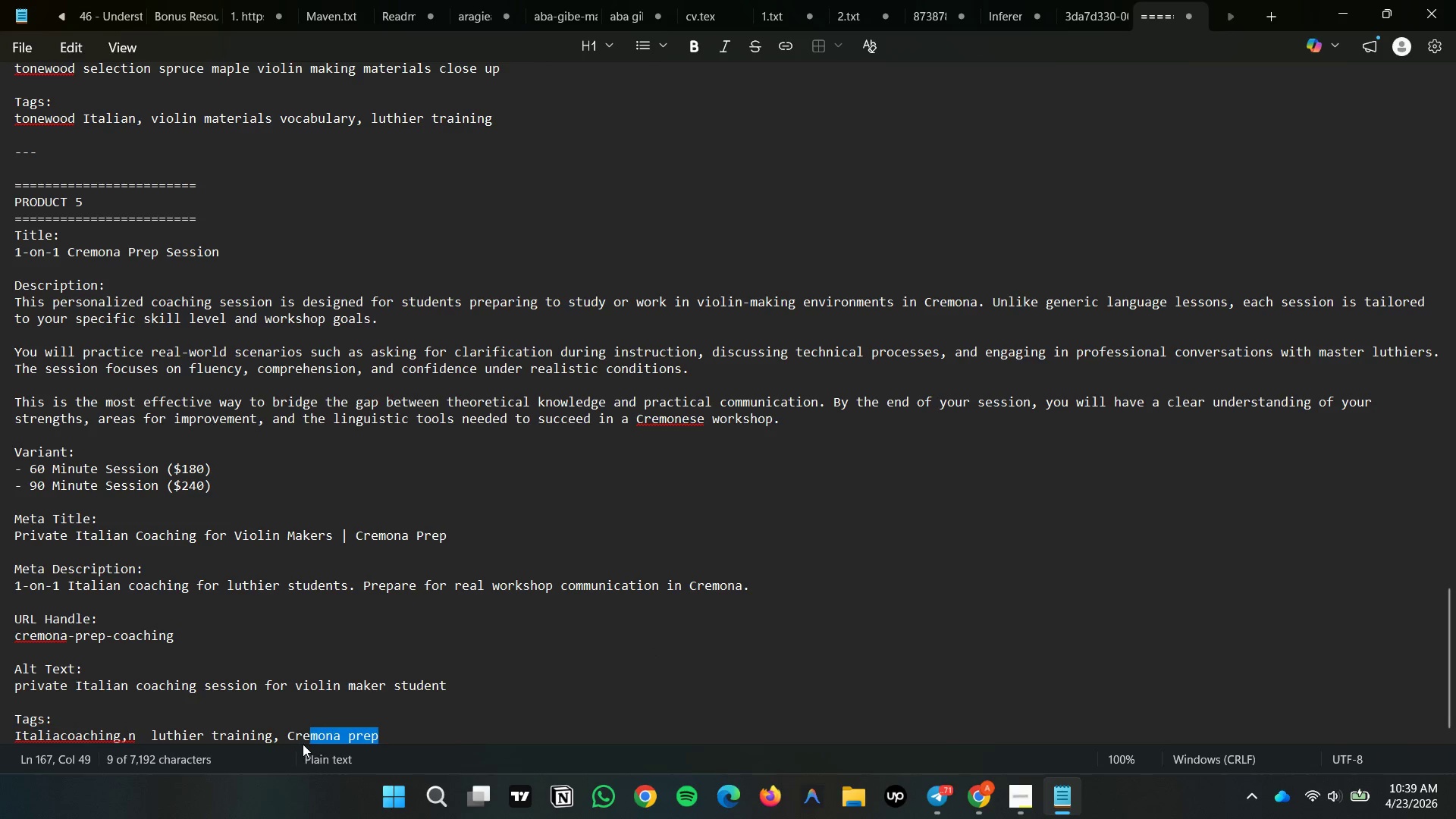 
left_click_drag(start_coordinate=[312, 744], to_coordinate=[294, 744])
 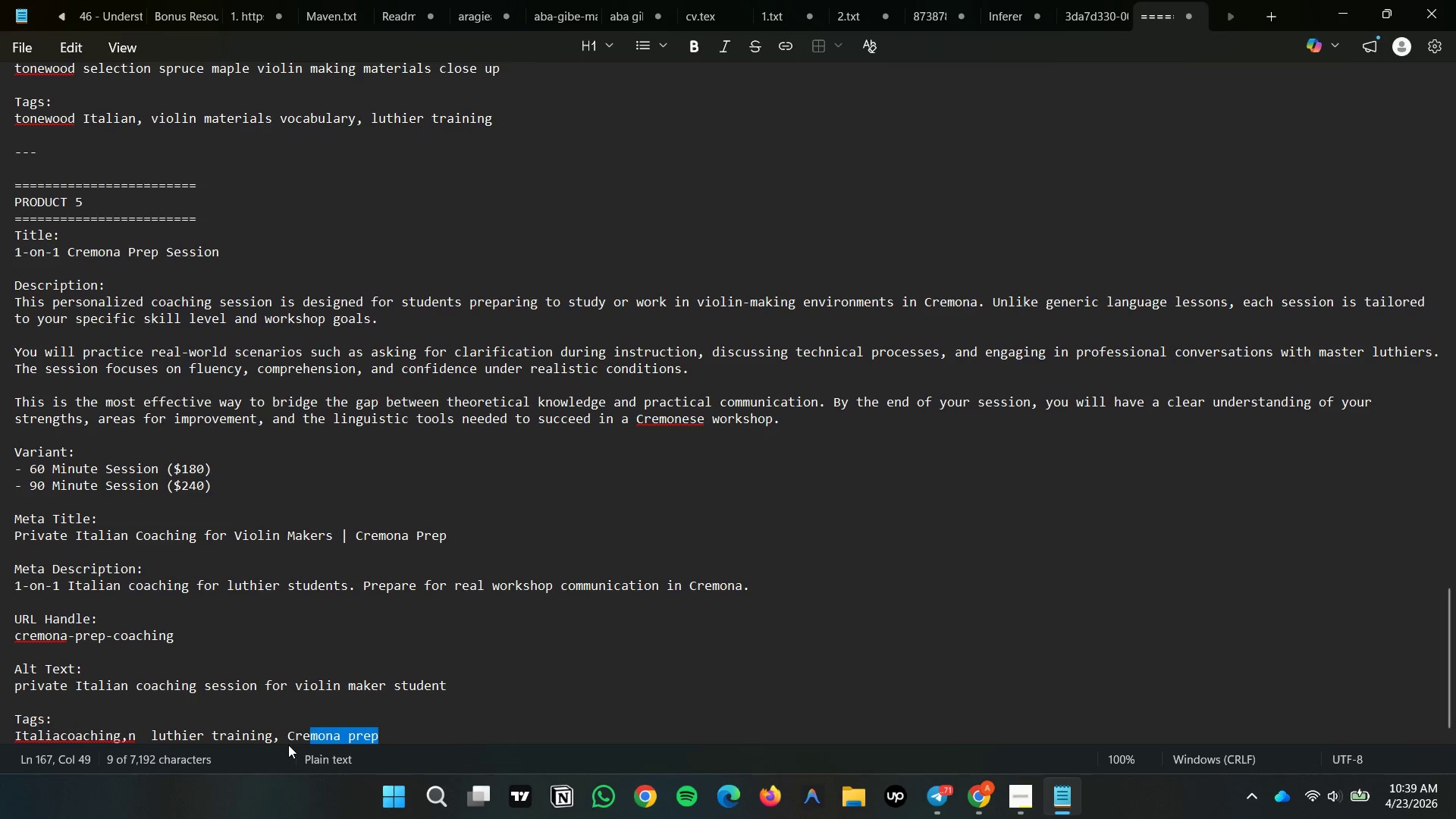 
left_click_drag(start_coordinate=[288, 745], to_coordinate=[288, 736])
 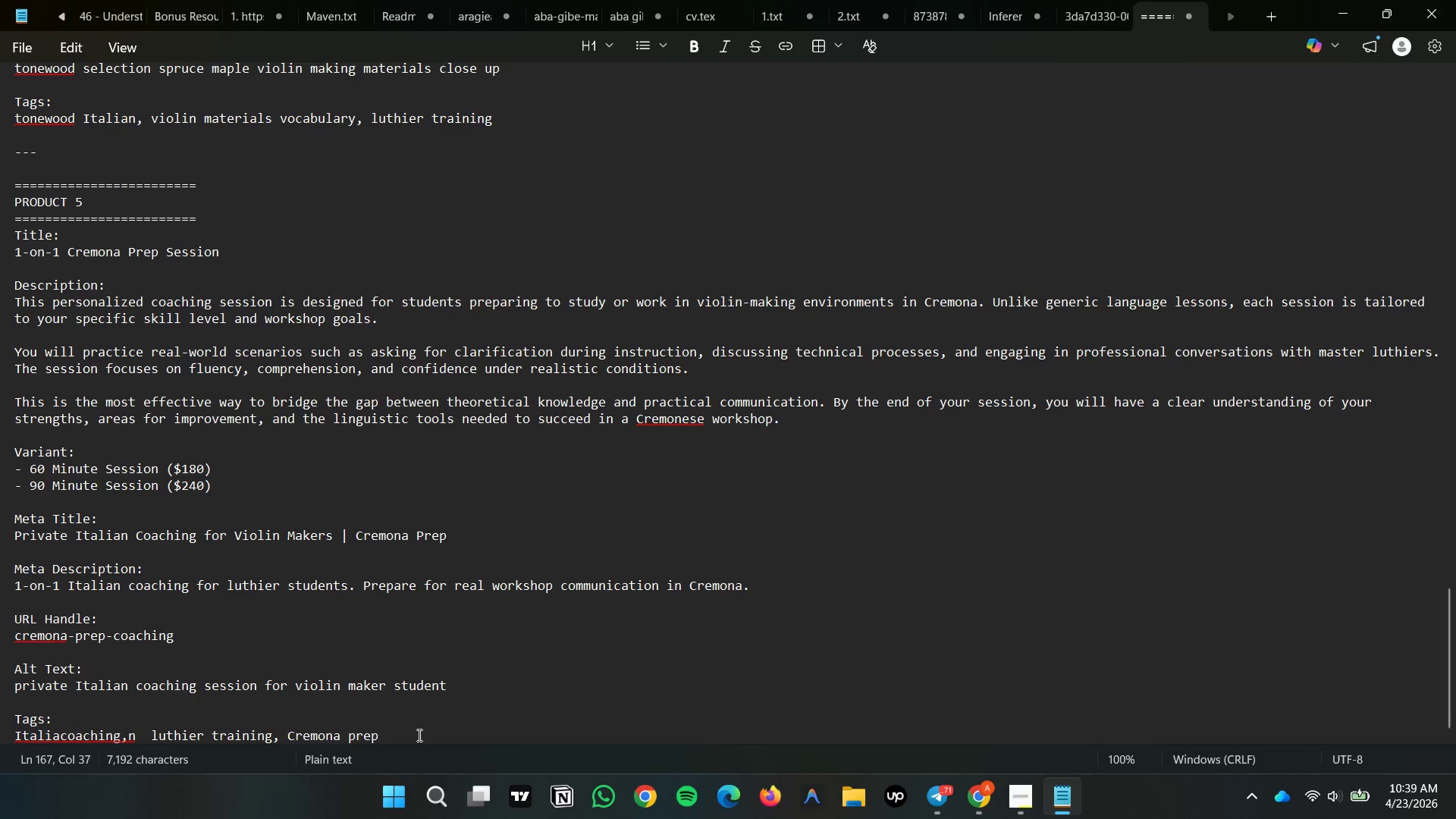 
left_click([421, 735])
 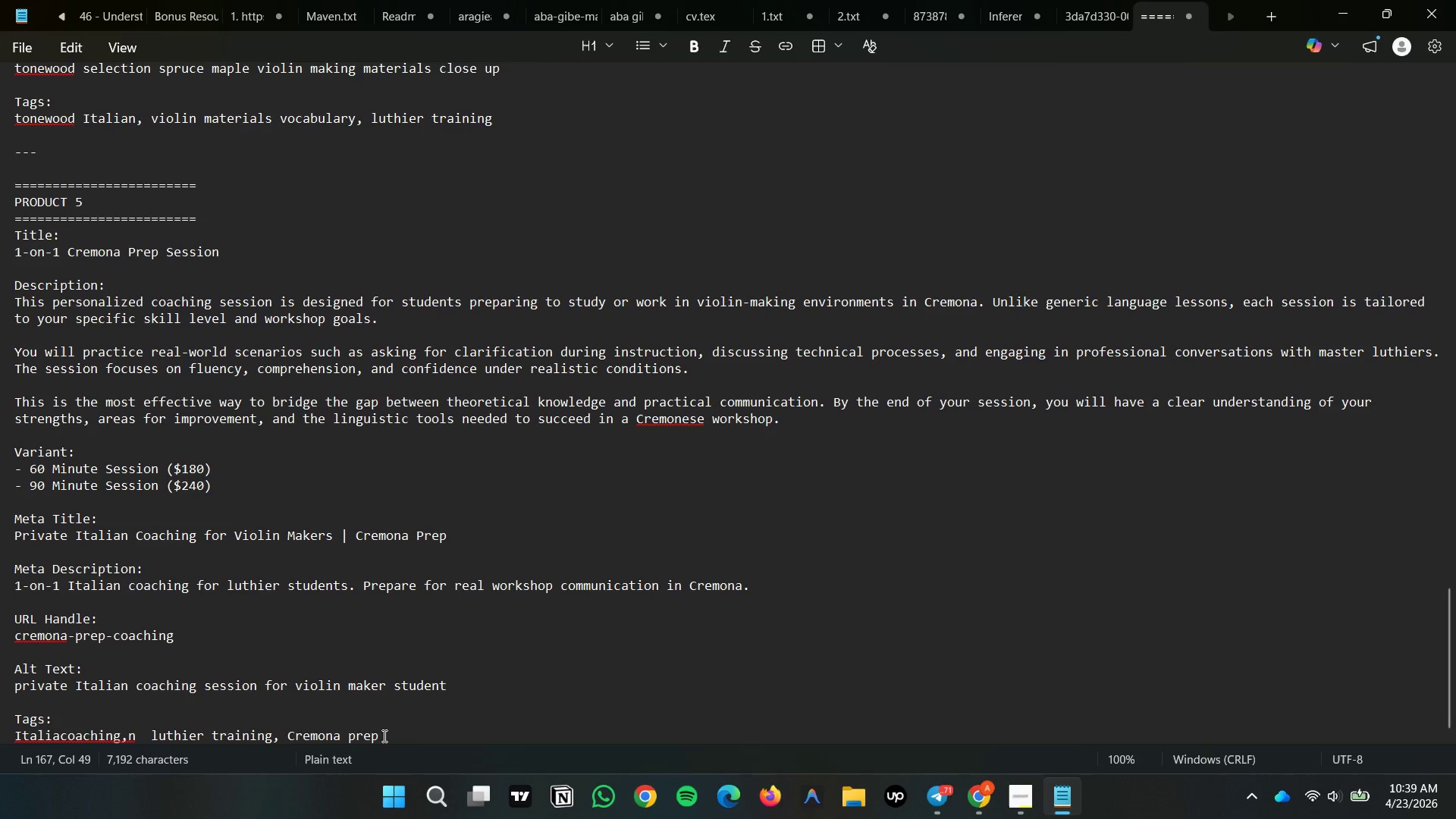 
left_click_drag(start_coordinate=[373, 736], to_coordinate=[366, 736])
 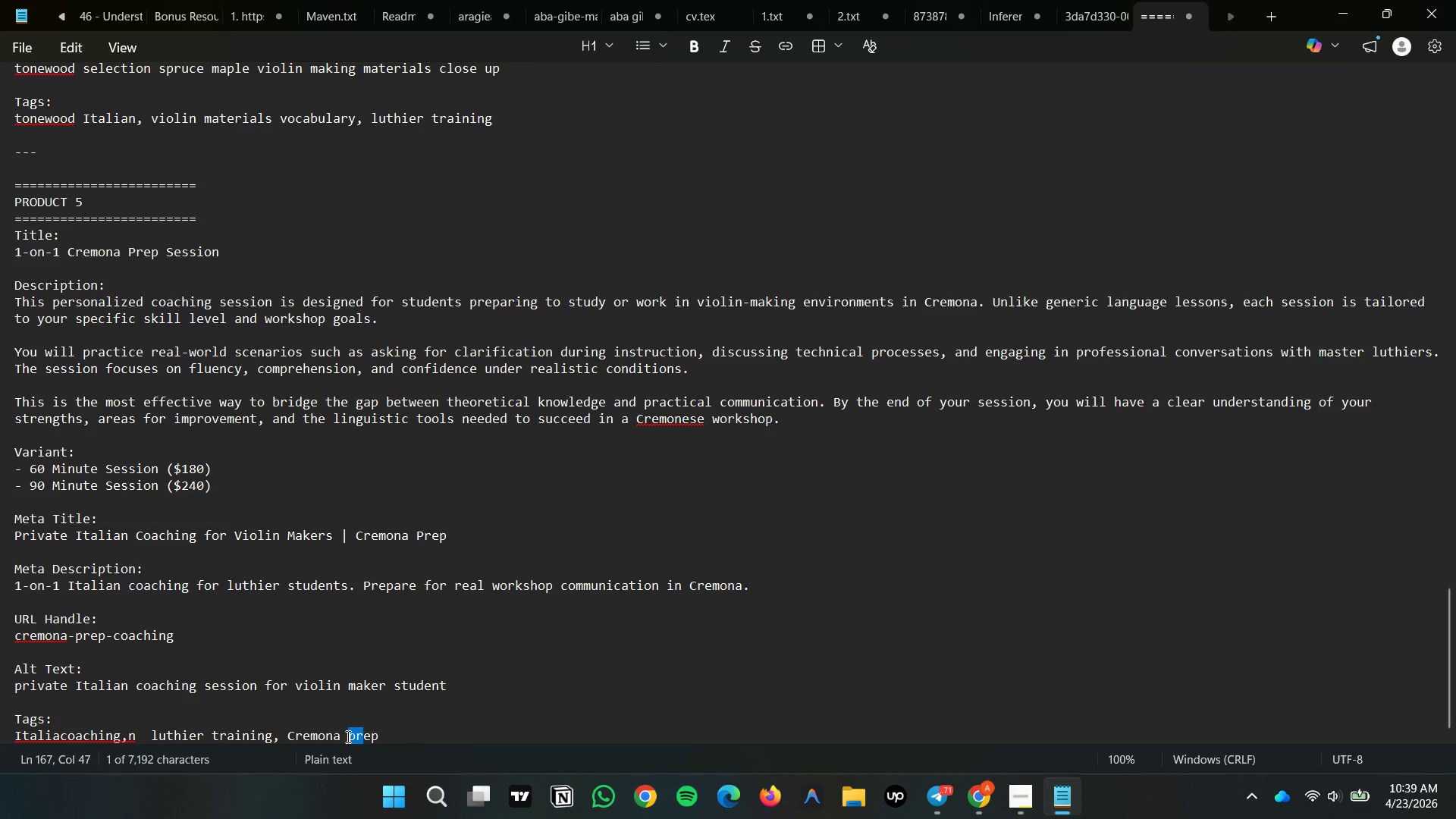 
left_click_drag(start_coordinate=[362, 736], to_coordinate=[311, 738])
 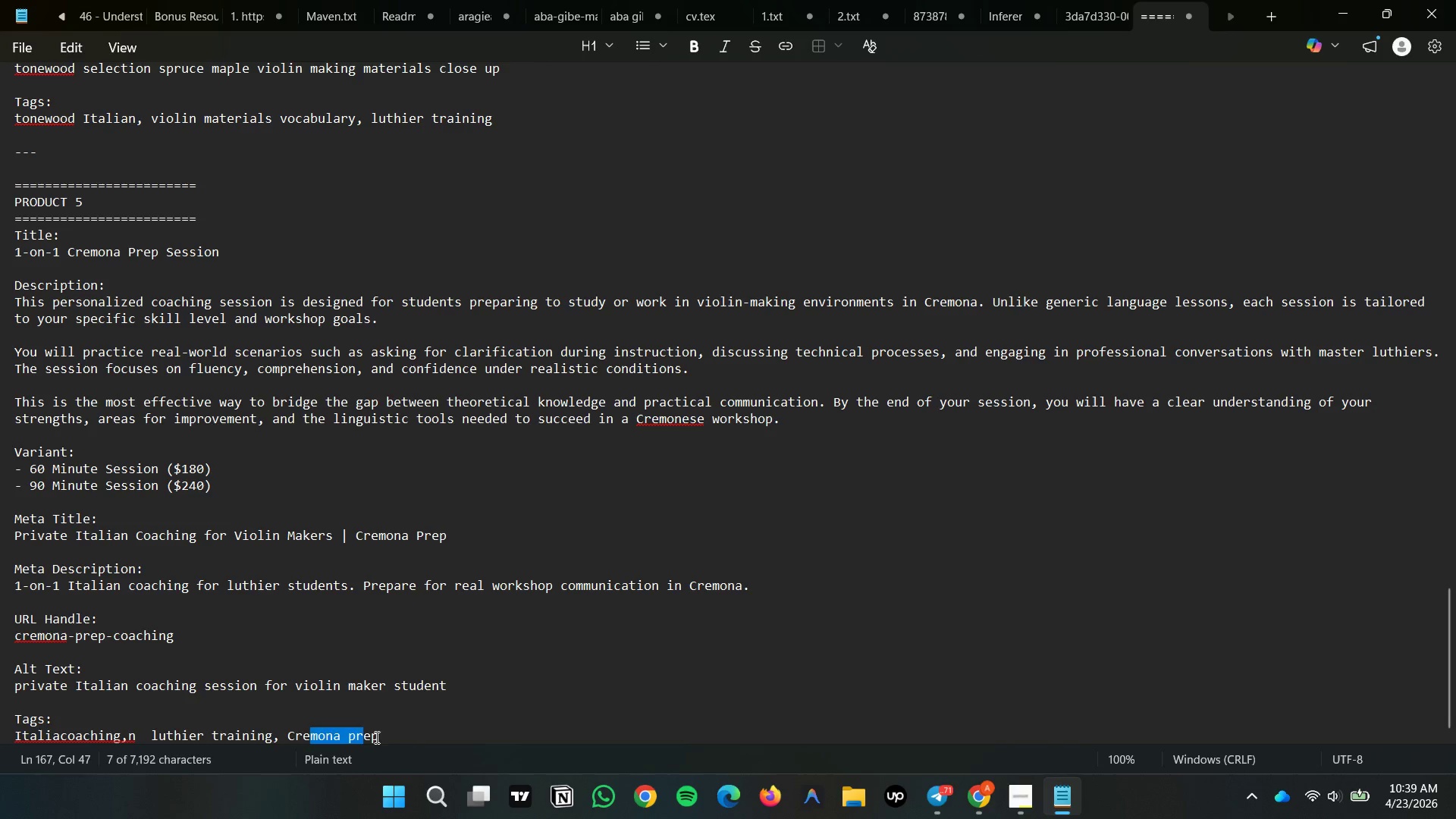 
double_click([375, 737])
 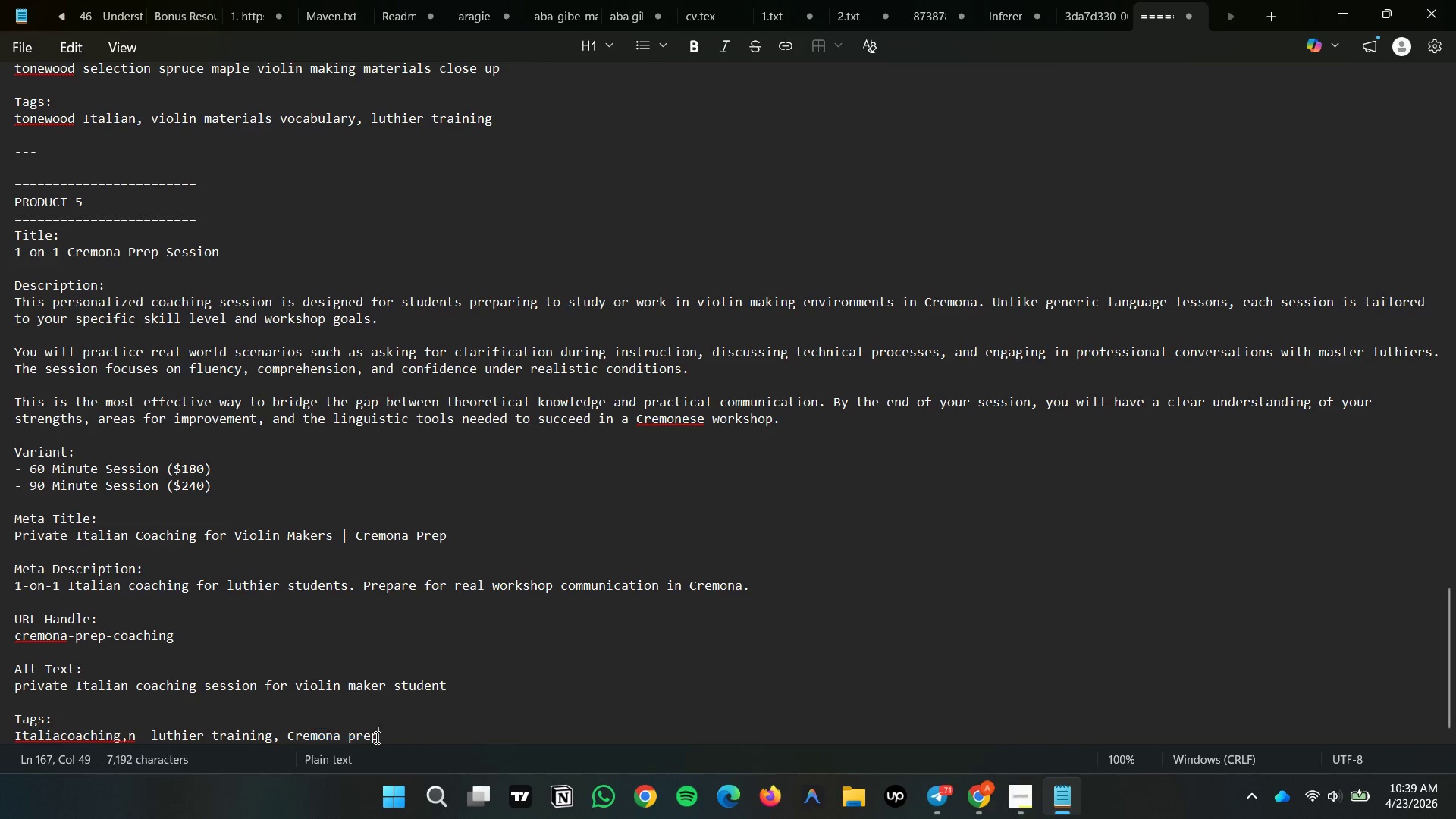 
triple_click([375, 737])
 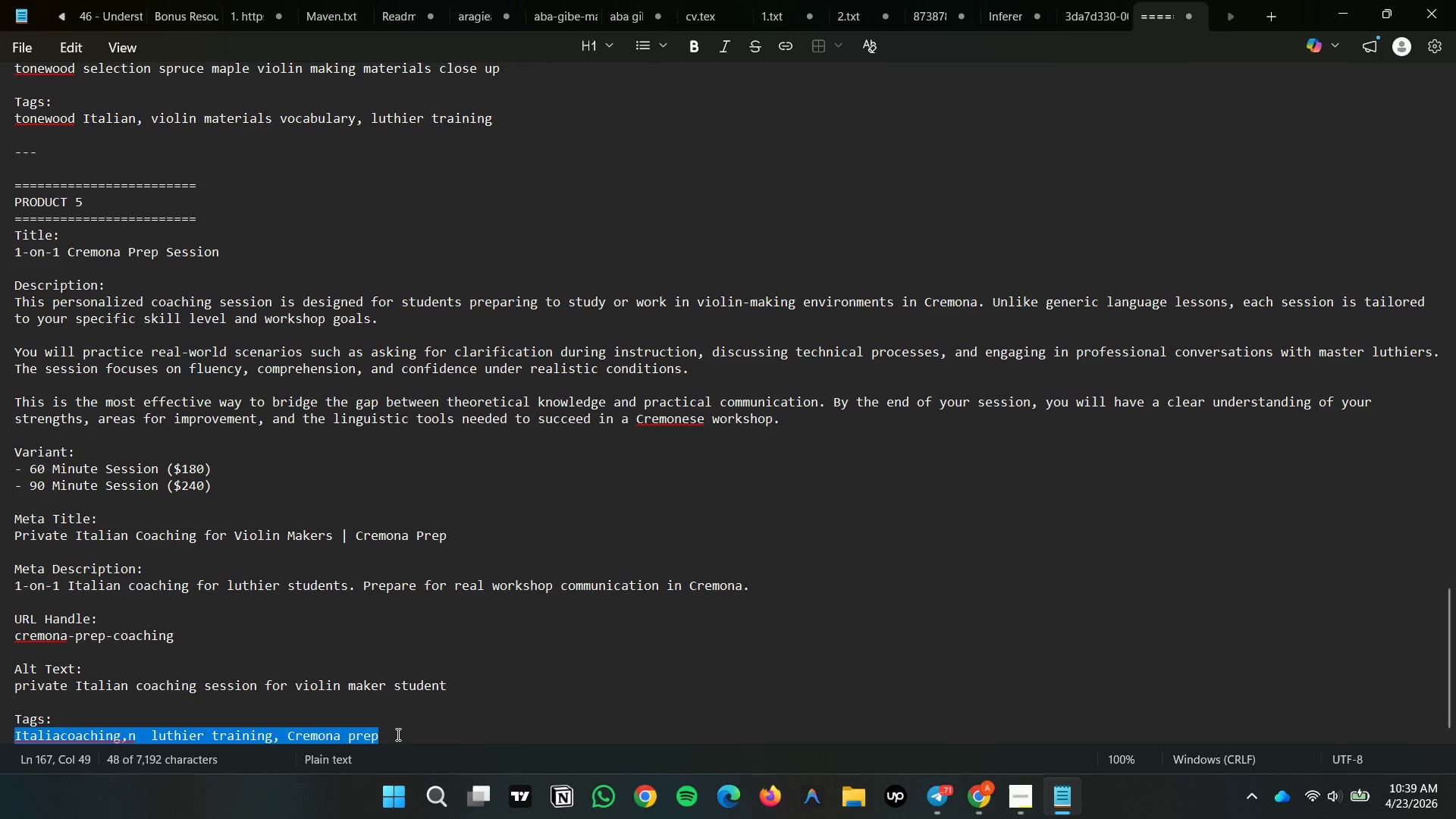 
left_click([397, 734])
 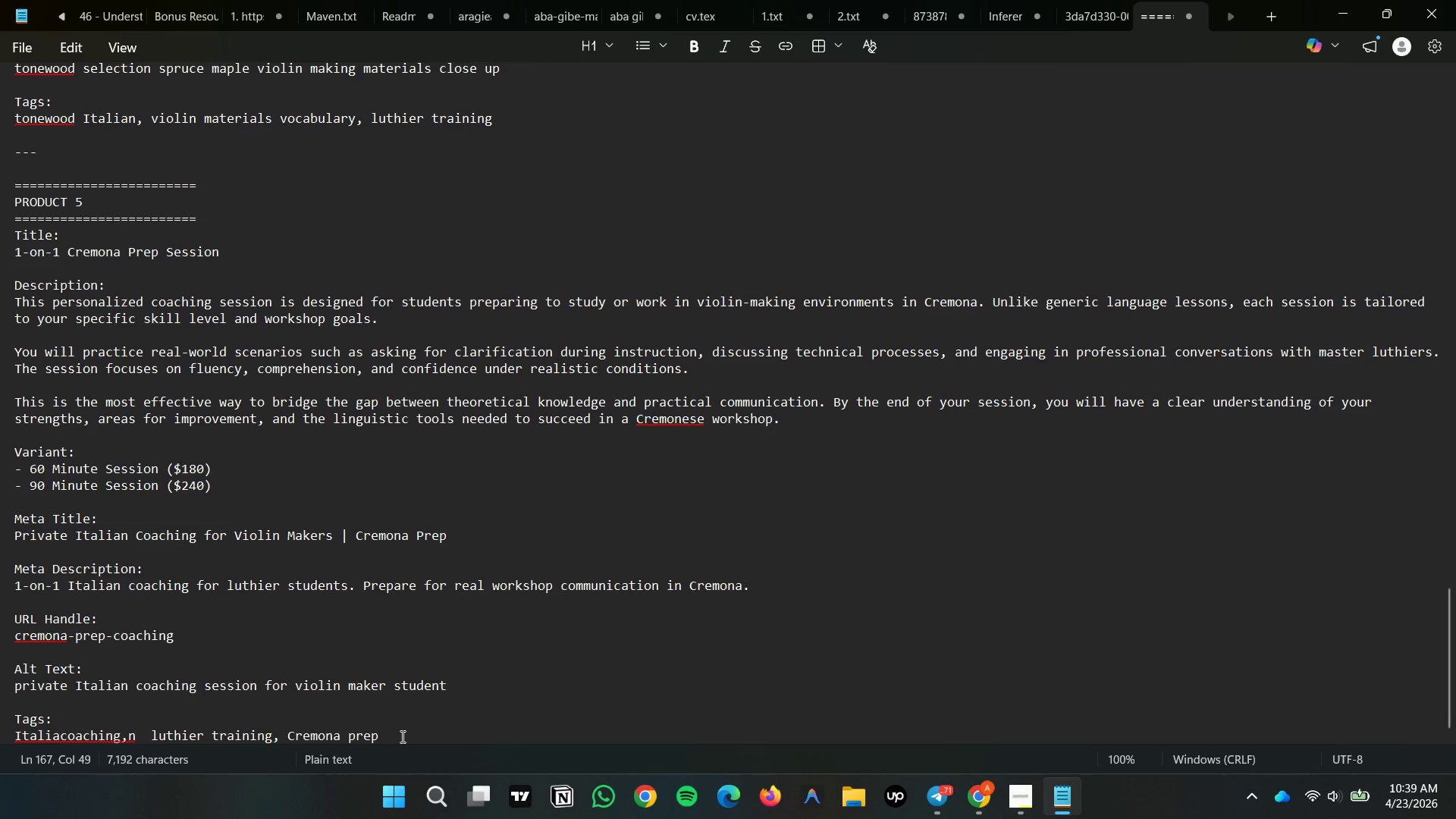 
left_click([401, 736])
 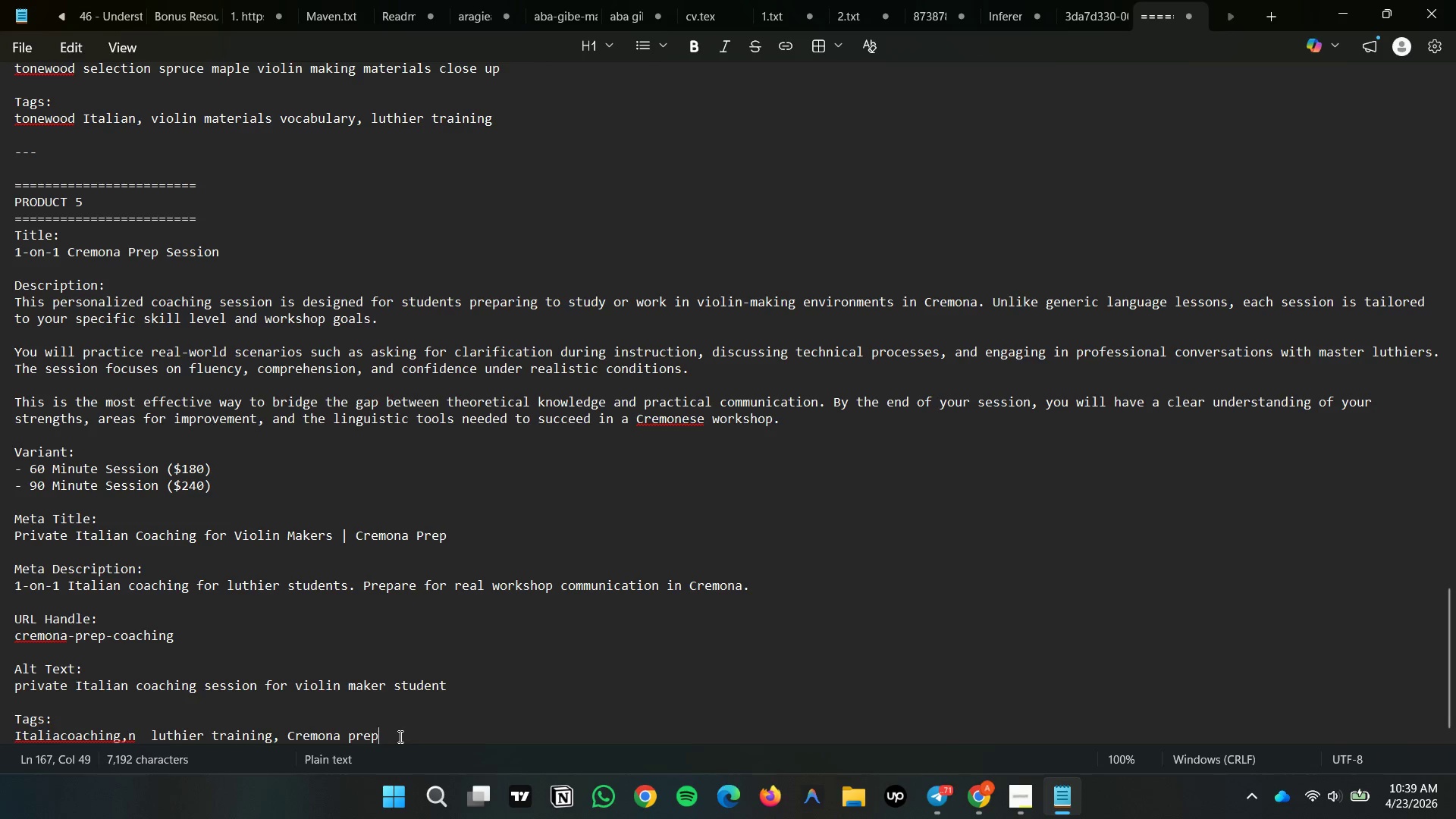 
left_click_drag(start_coordinate=[401, 736], to_coordinate=[397, 736])
 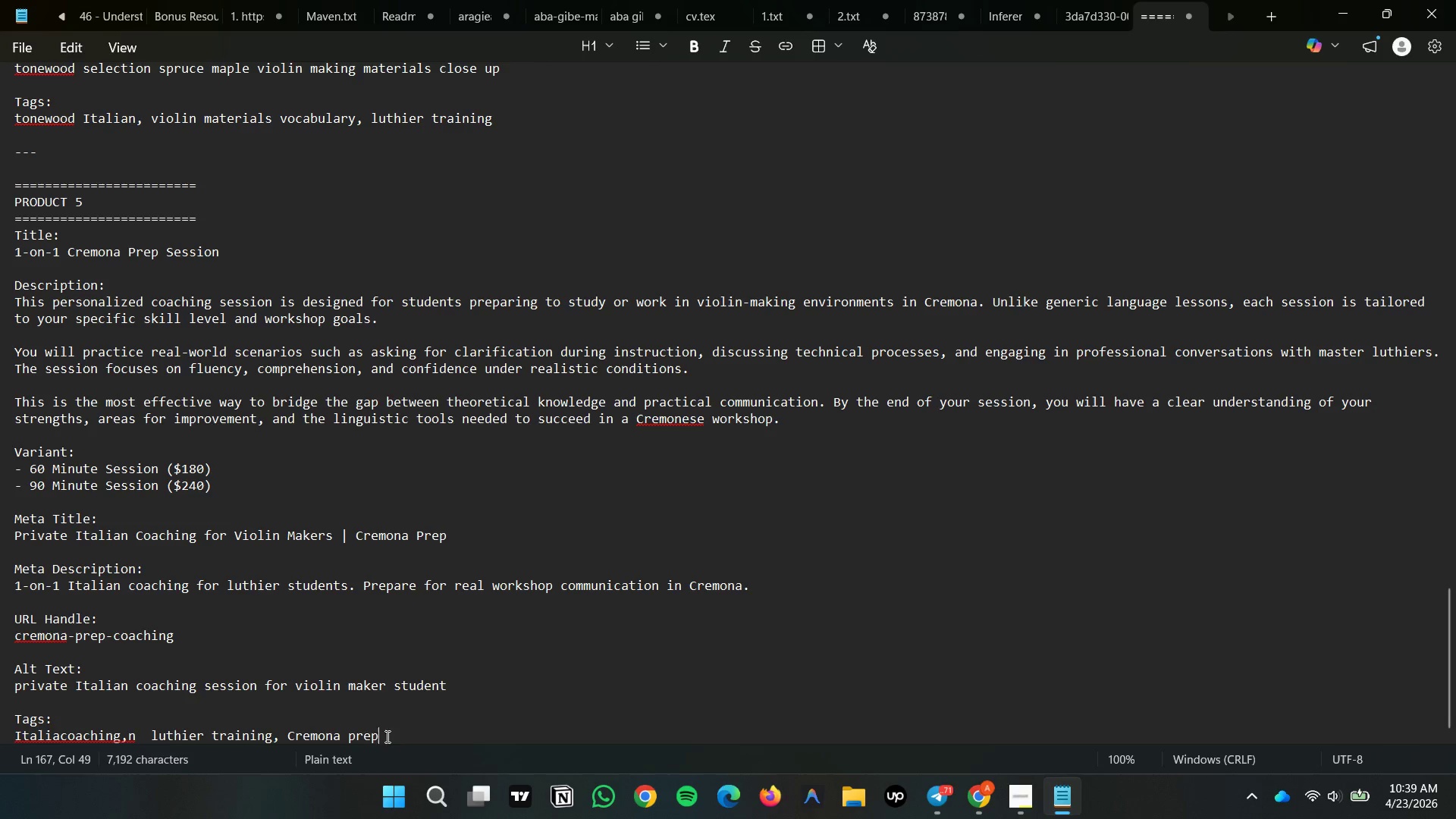 
left_click_drag(start_coordinate=[386, 736], to_coordinate=[285, 739])
 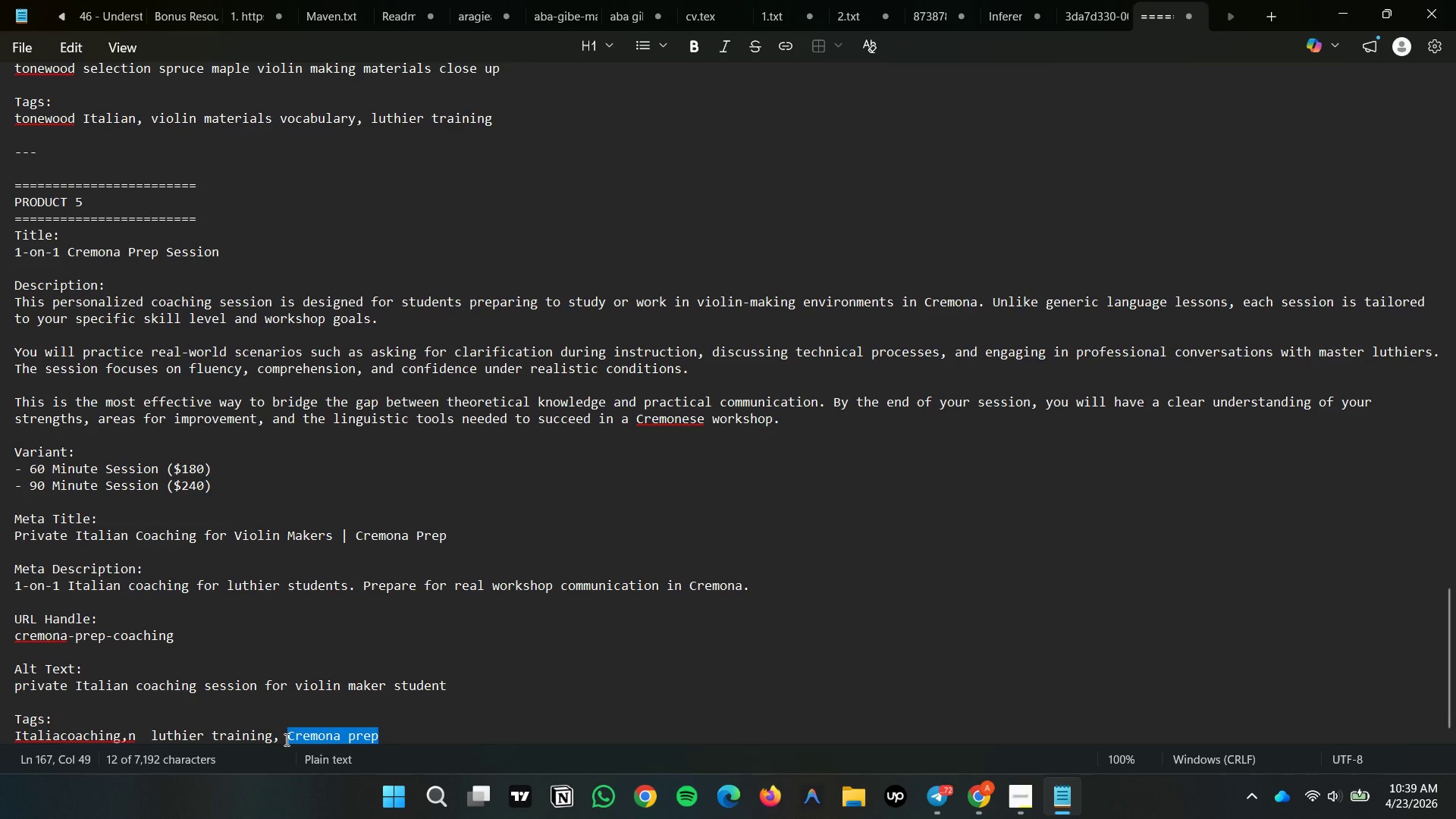 
key(Control+C)
 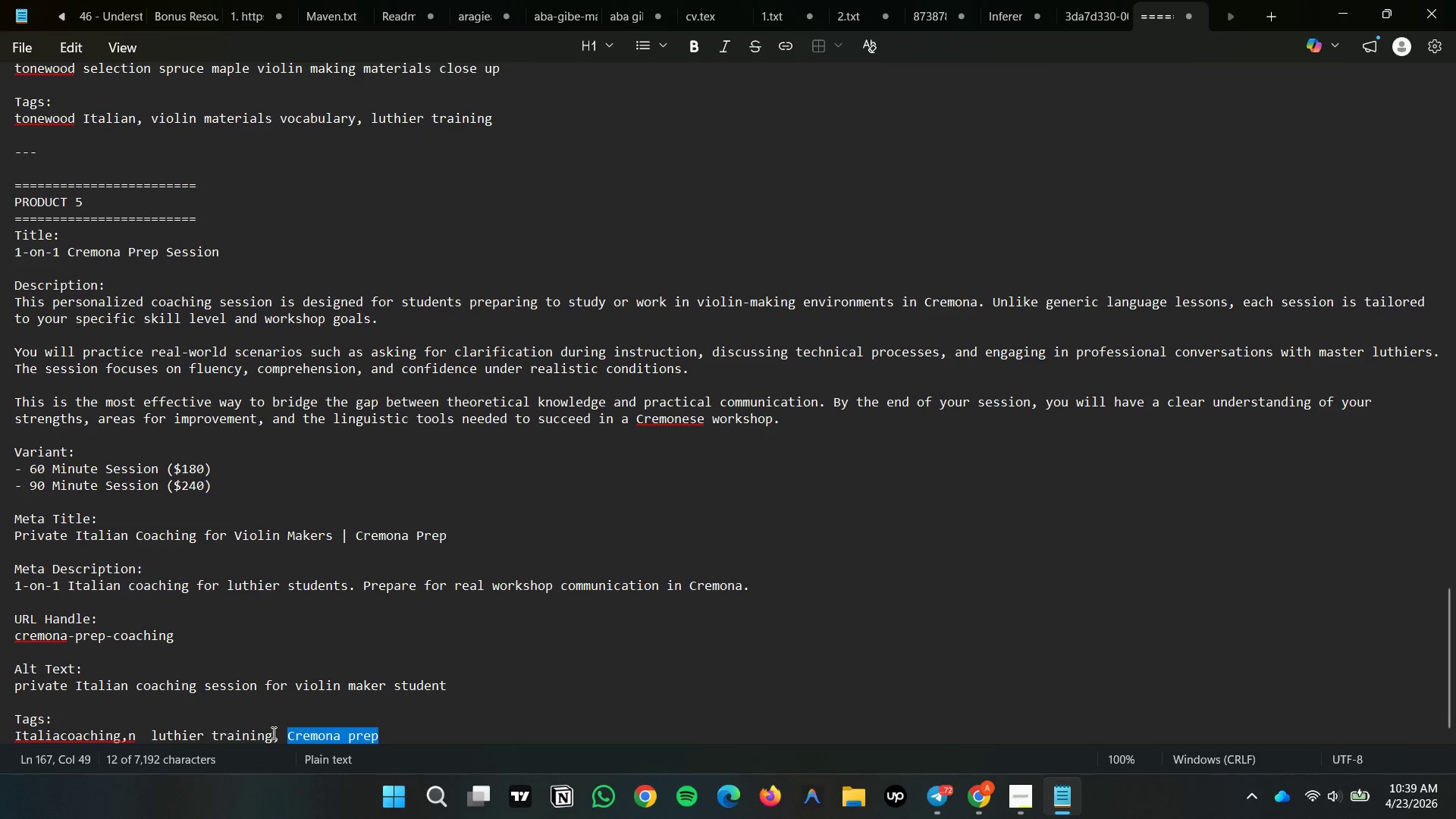 
left_click_drag(start_coordinate=[272, 733], to_coordinate=[157, 730])
 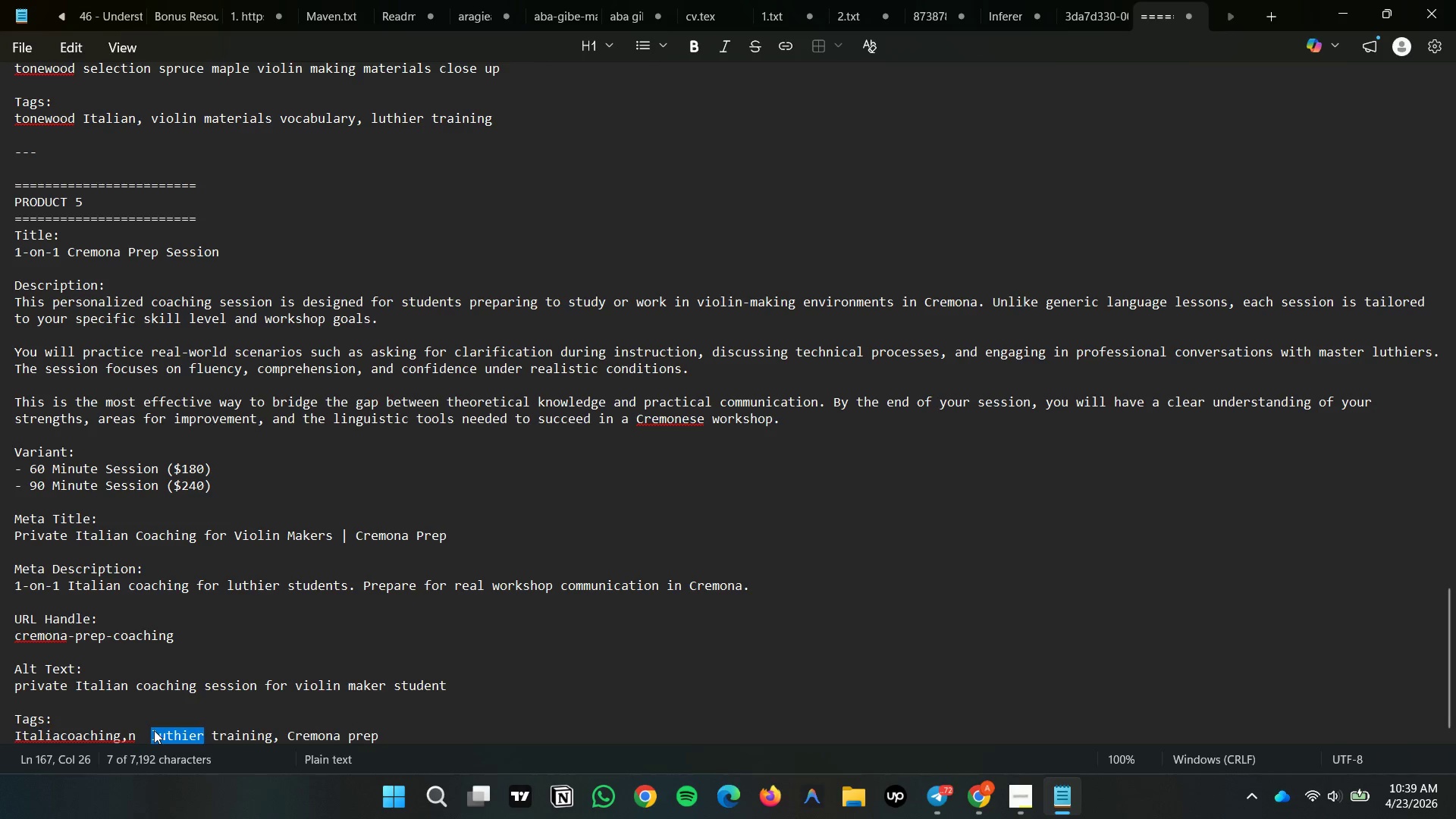 
triple_click([154, 730])
 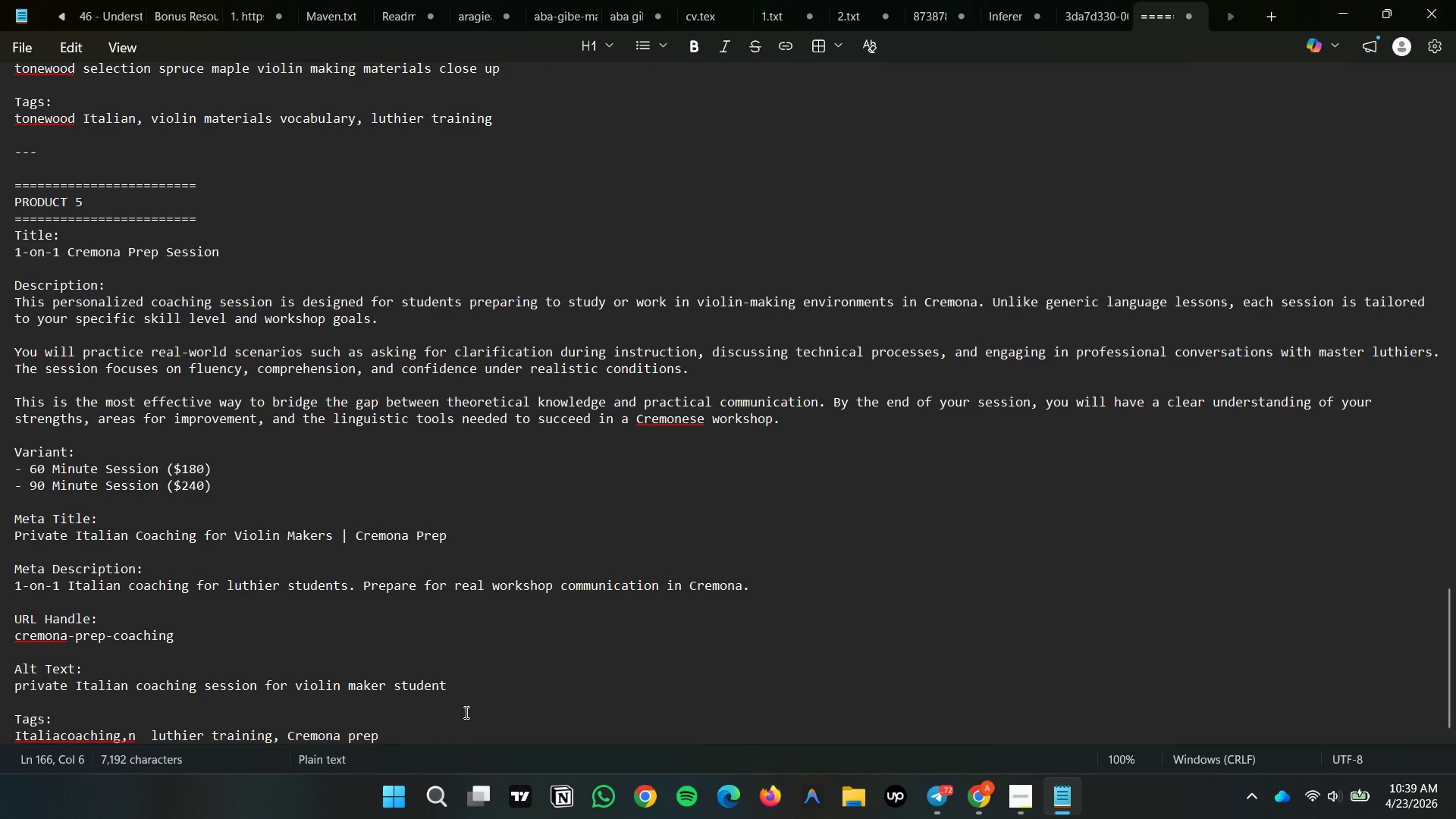 
key(Control+Z)
 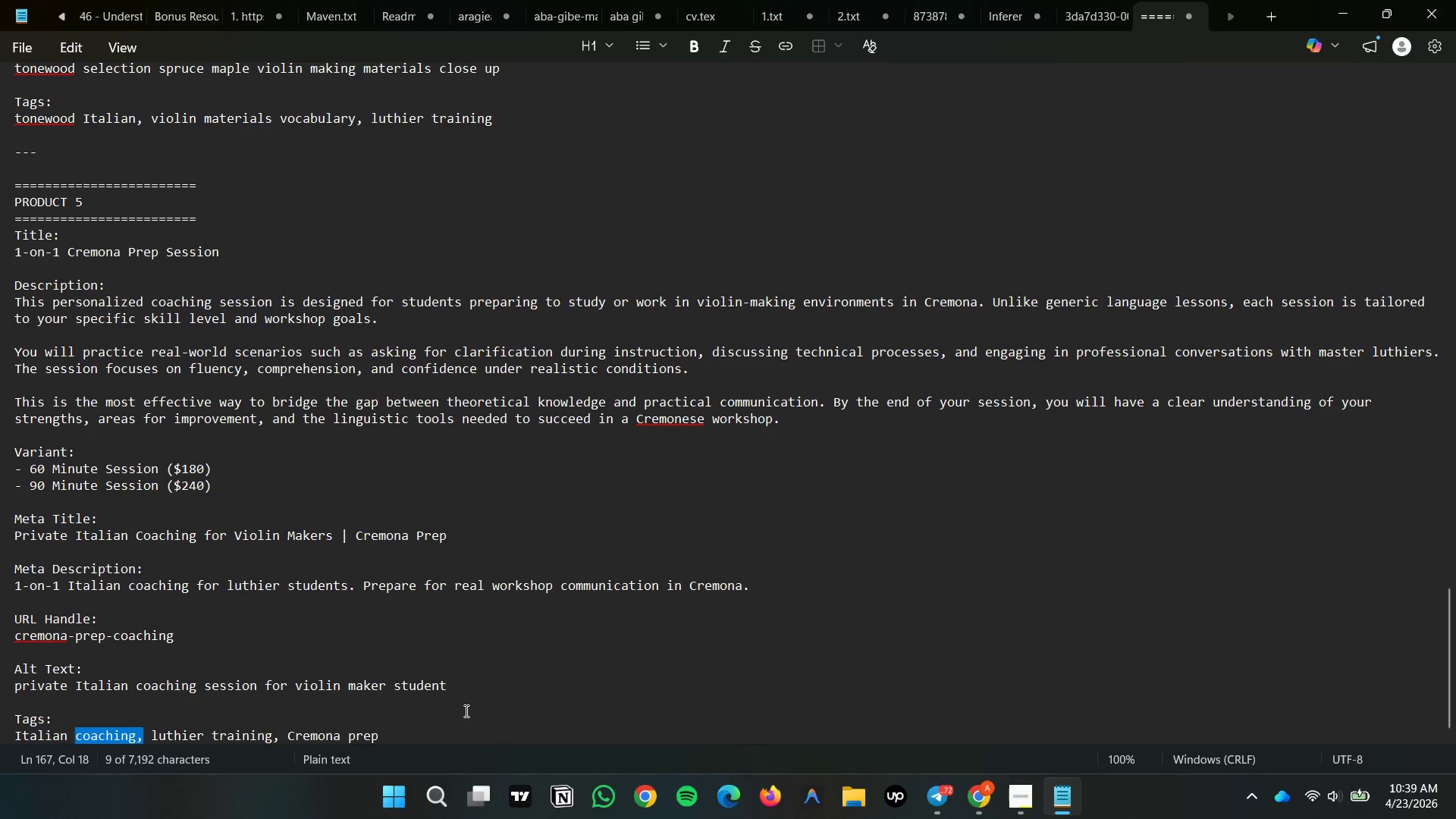 
key(Control+Z)
 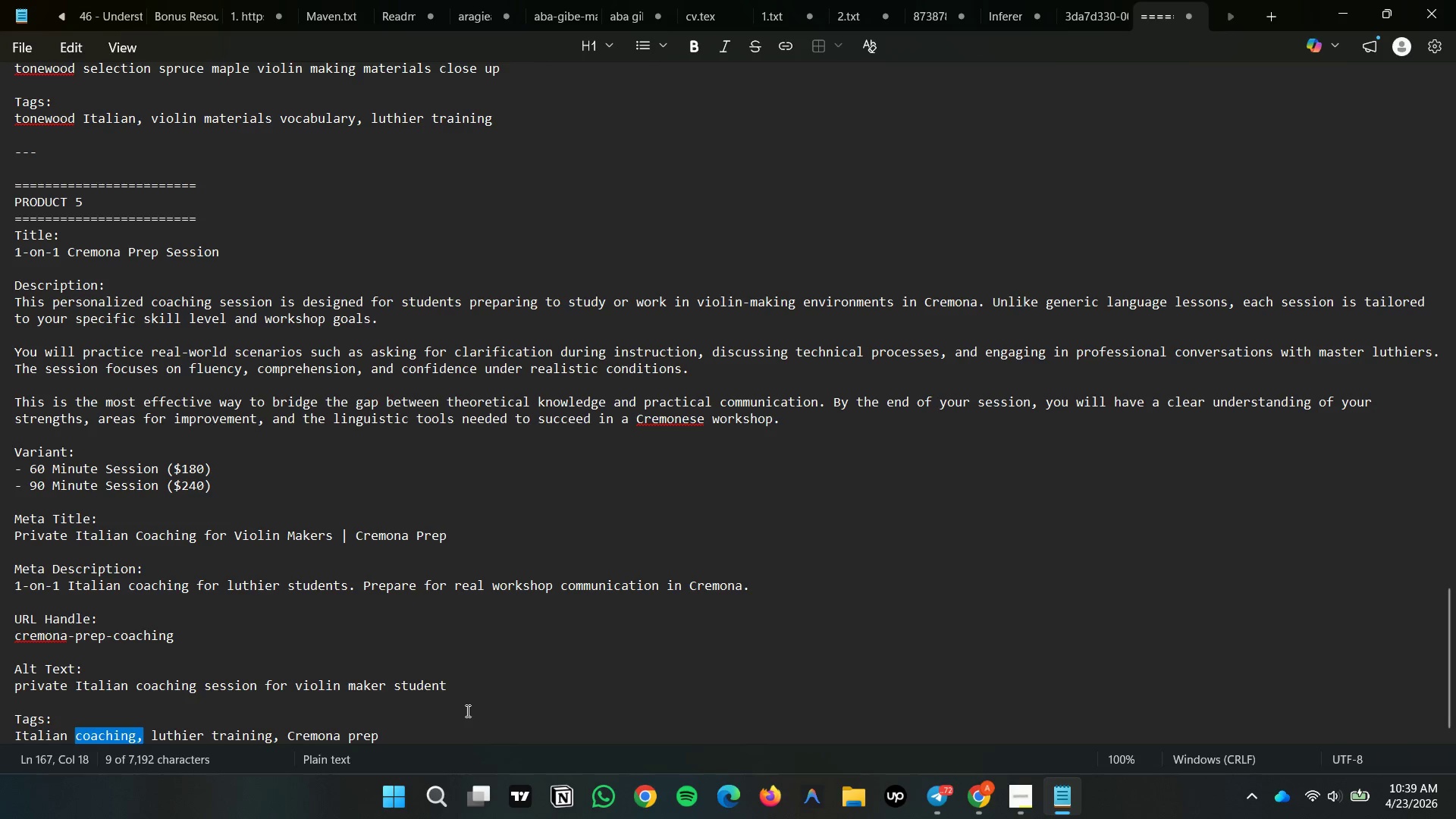 
left_click([497, 720])
 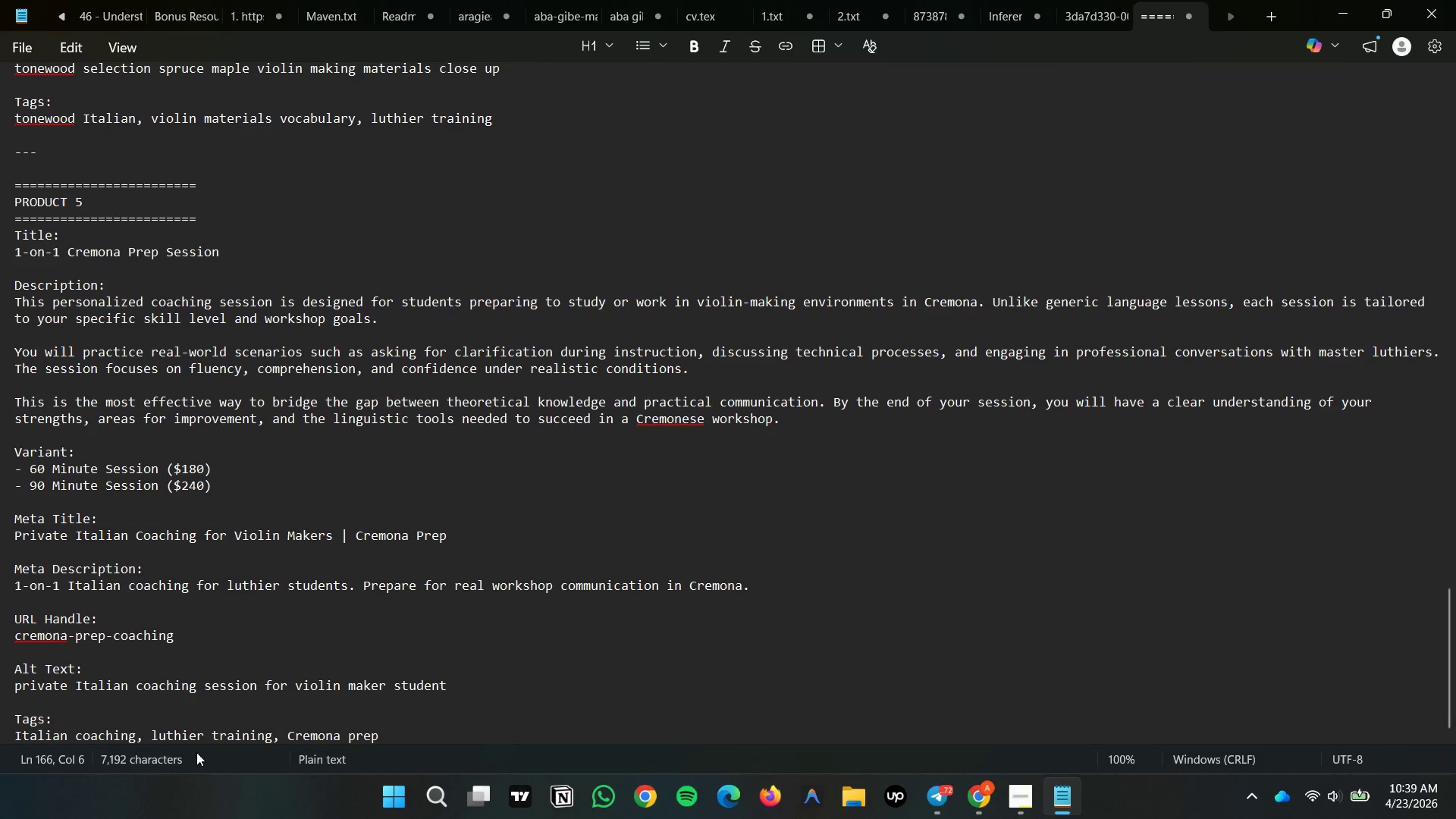 
left_click_drag(start_coordinate=[273, 736], to_coordinate=[155, 745])
 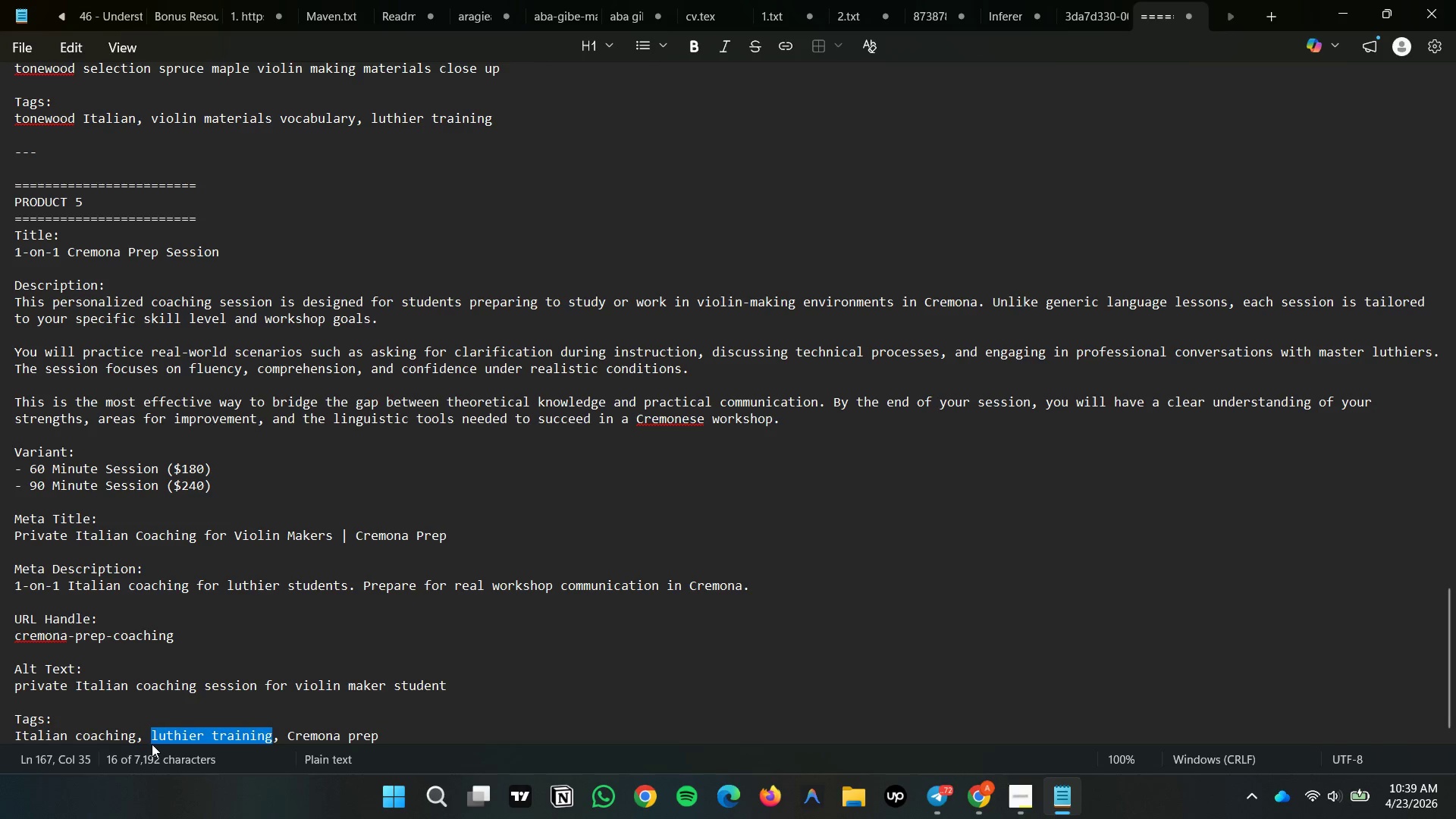 
double_click([152, 744])
 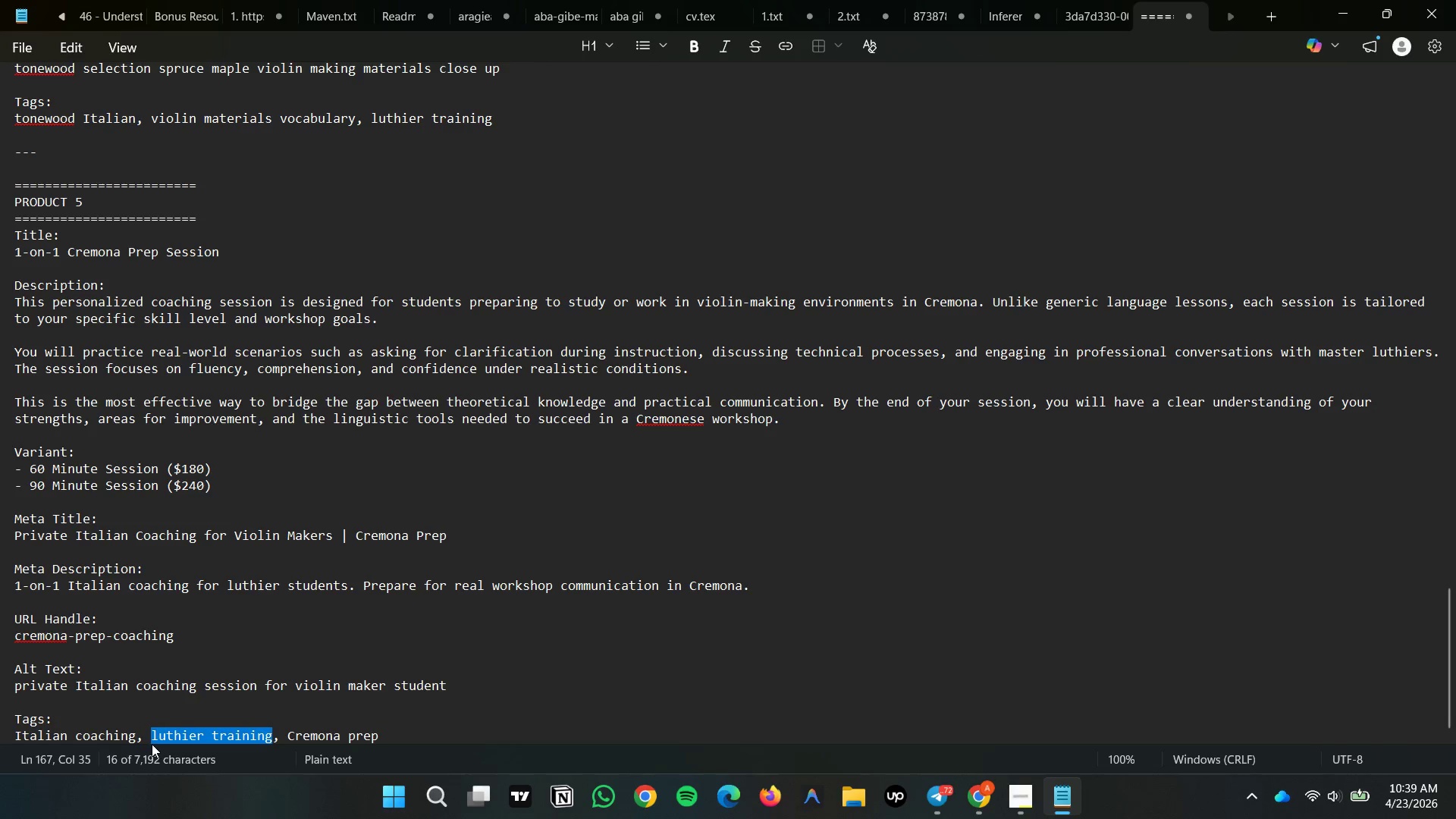 
key(Control+C)
 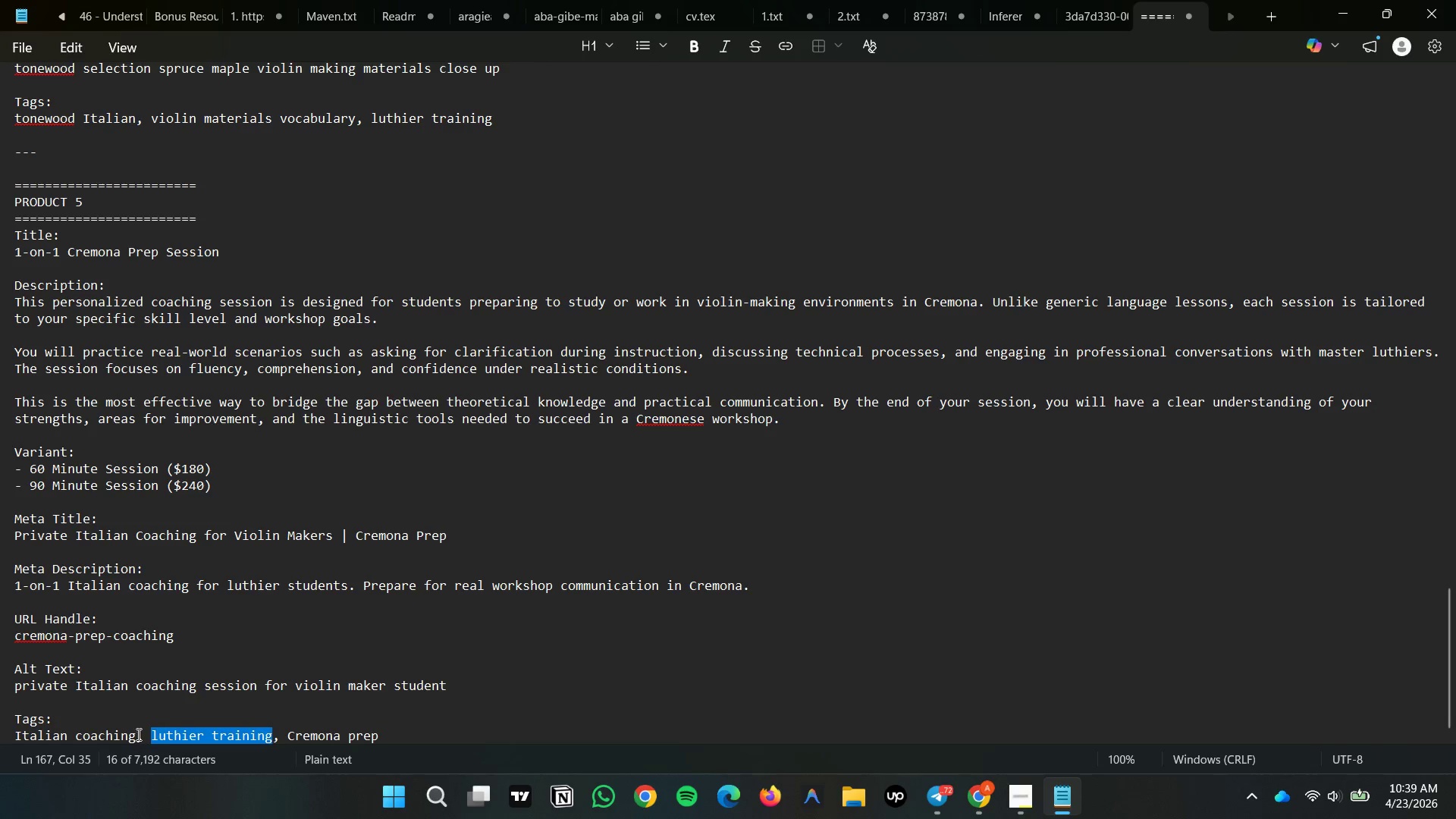 
left_click([137, 733])
 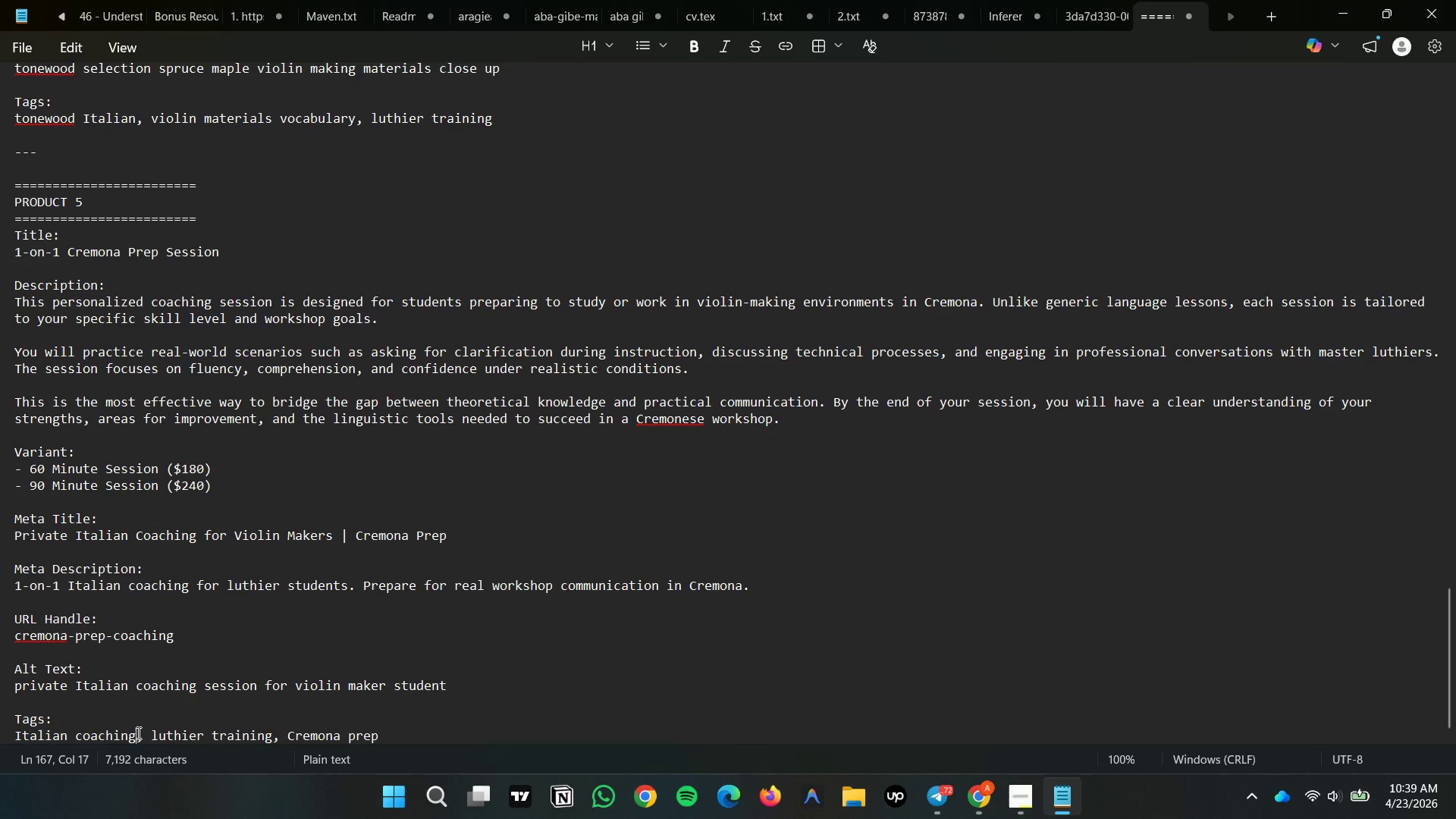 
left_click_drag(start_coordinate=[137, 733], to_coordinate=[11, 730])
 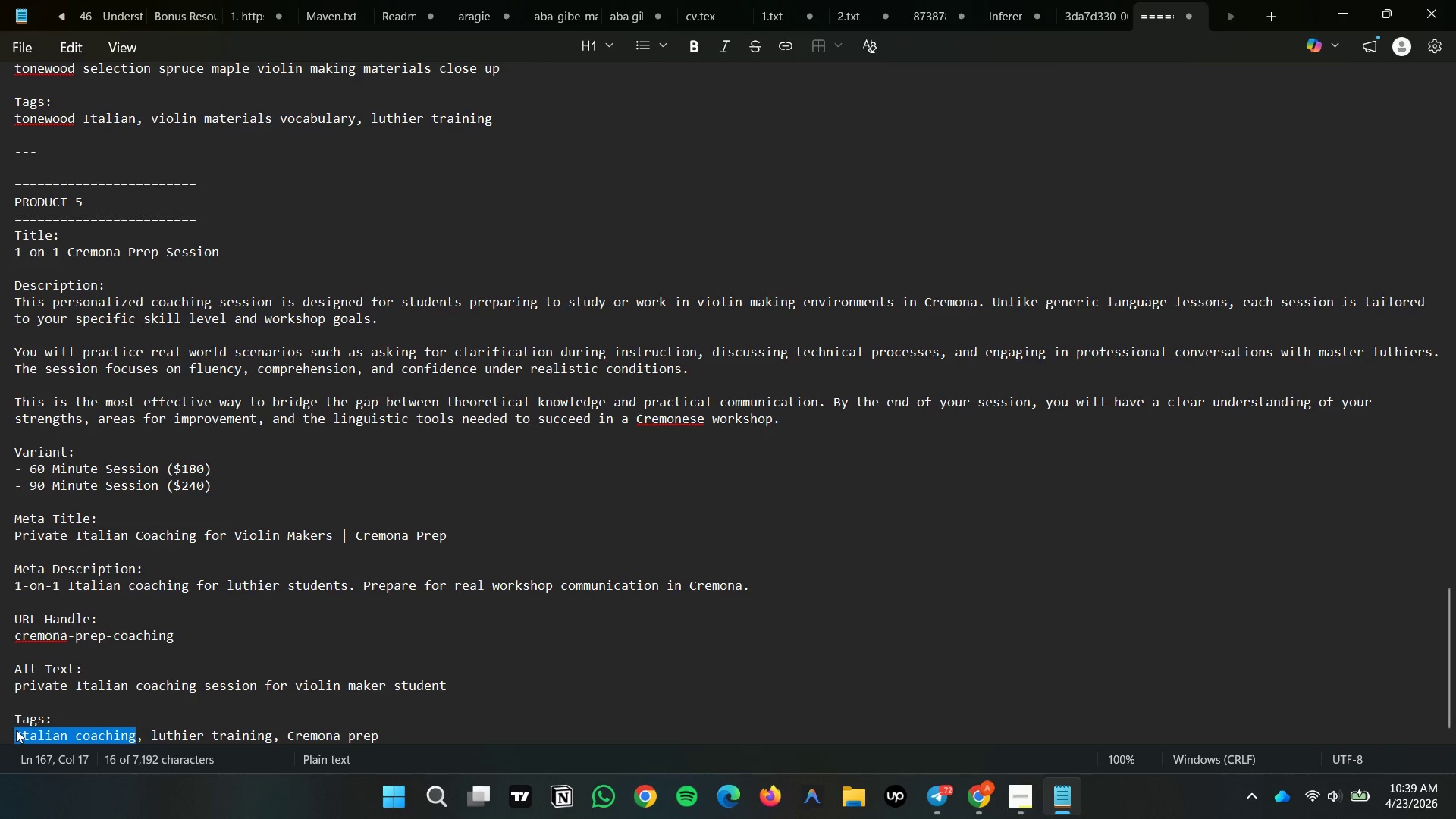 
key(Control+C)
 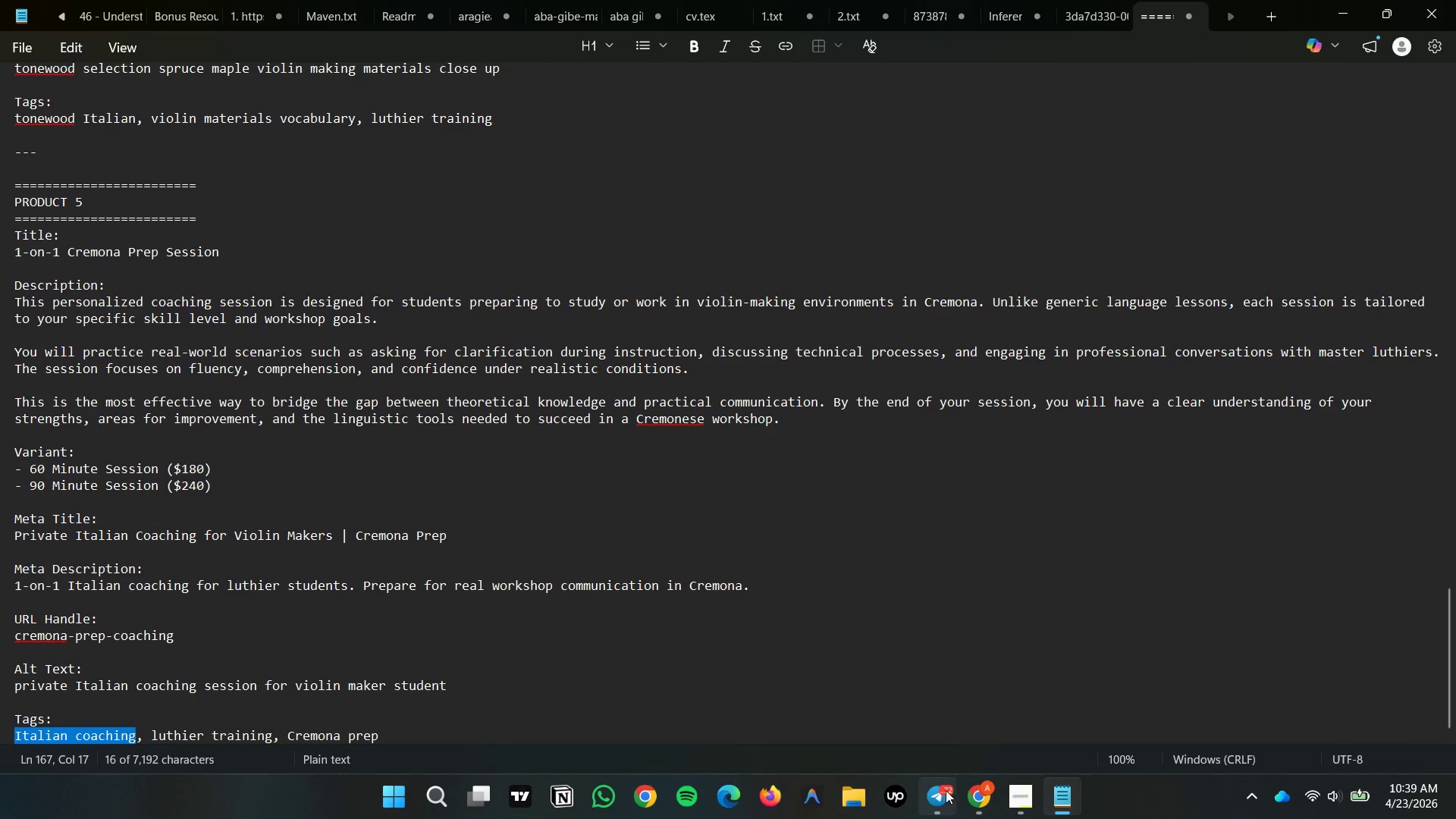 
left_click([967, 802])
 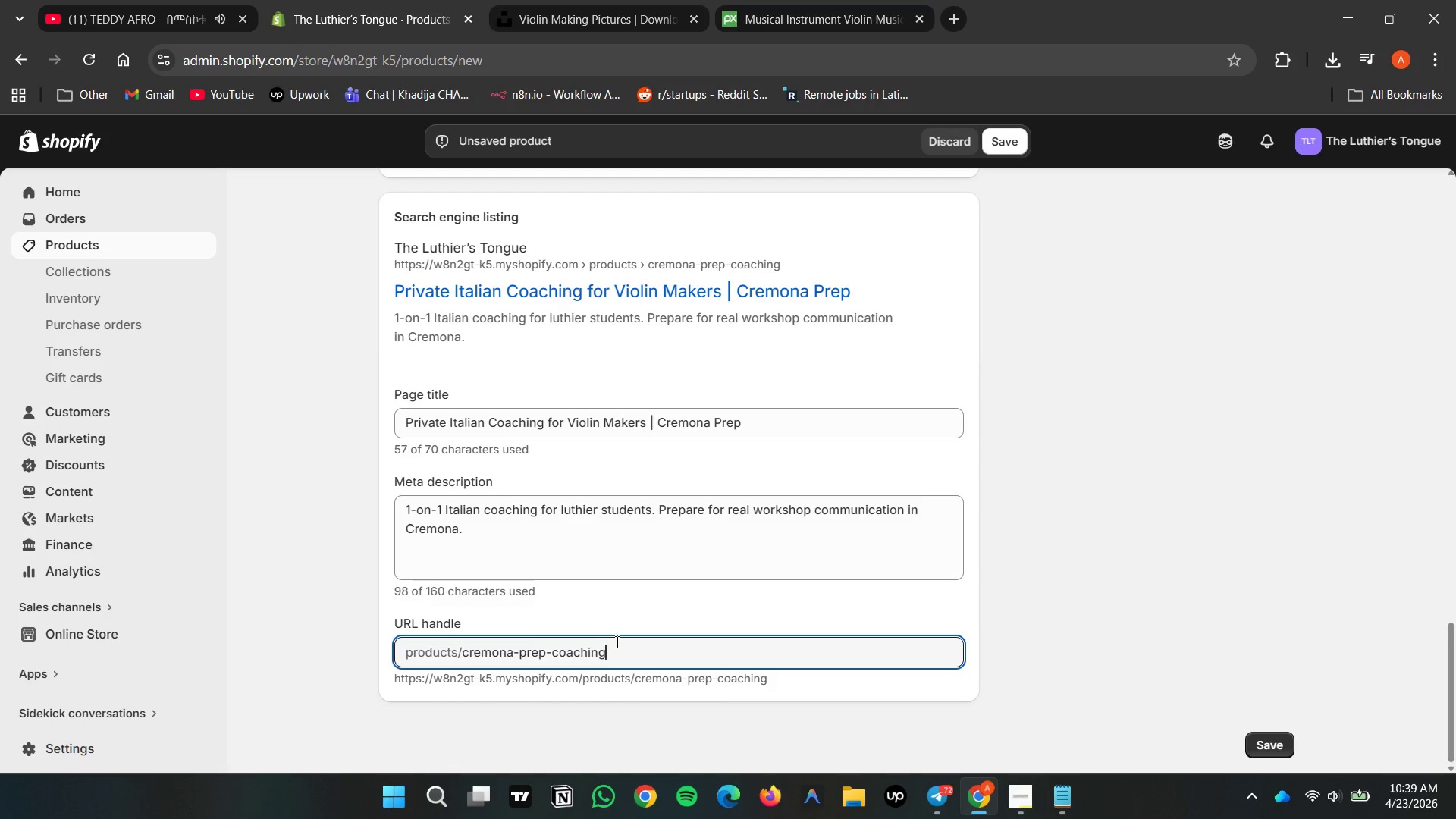 
left_click([1211, 563])
 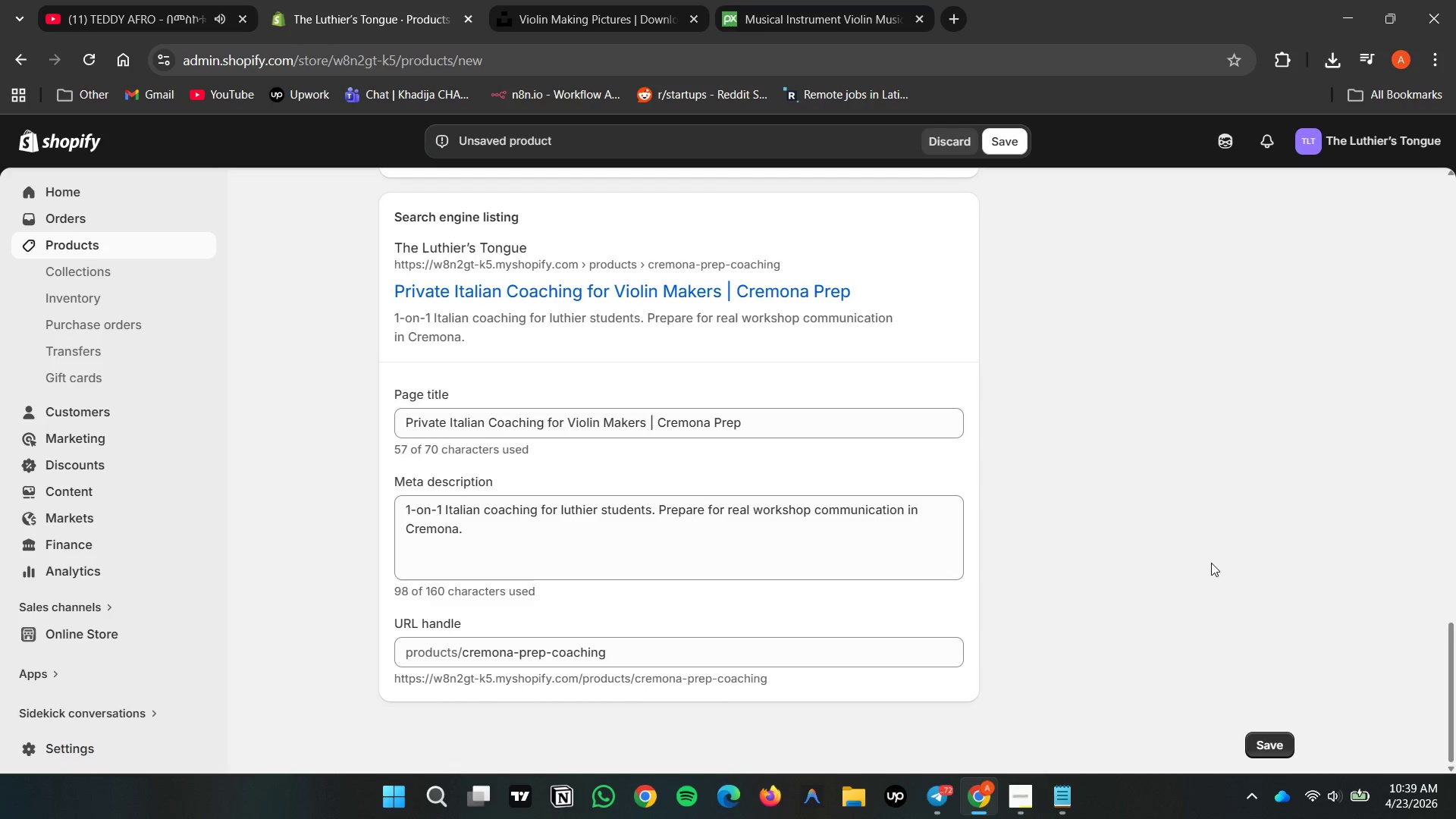 
scroll: coordinate [1259, 561], scroll_direction: down, amount: 2.0
 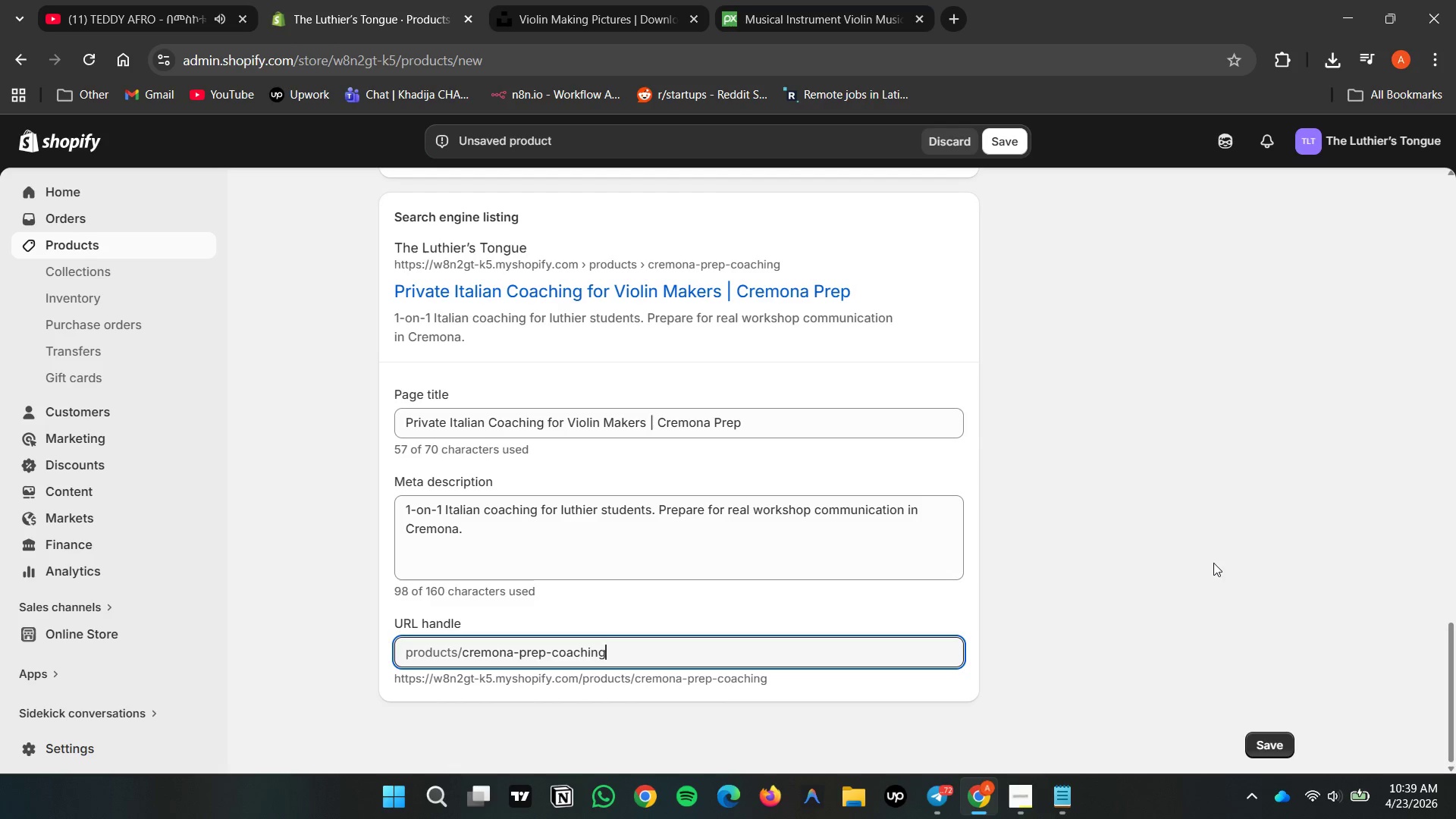 
double_click([1211, 563])
 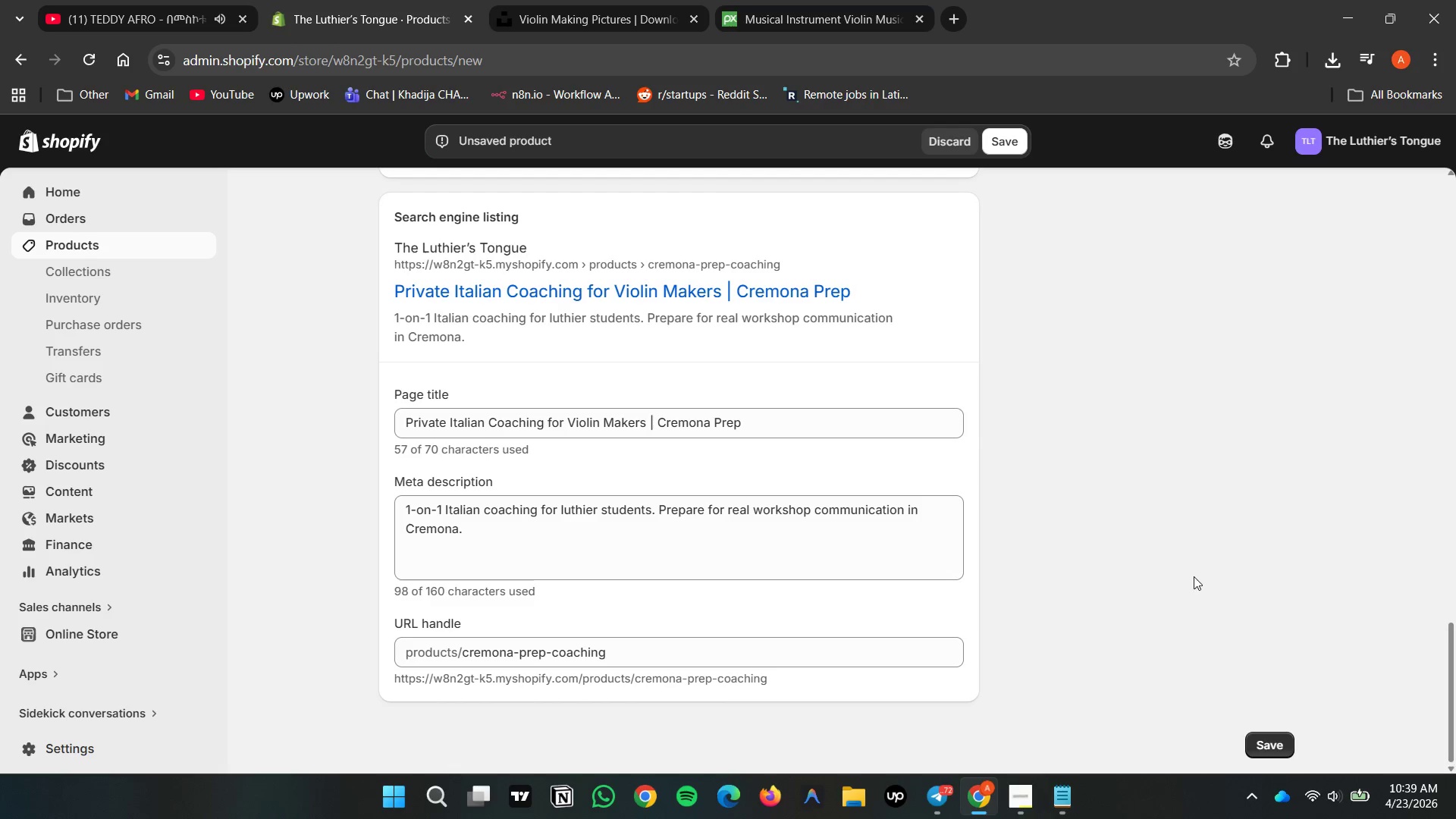 
scroll: coordinate [1189, 581], scroll_direction: down, amount: 3.0
 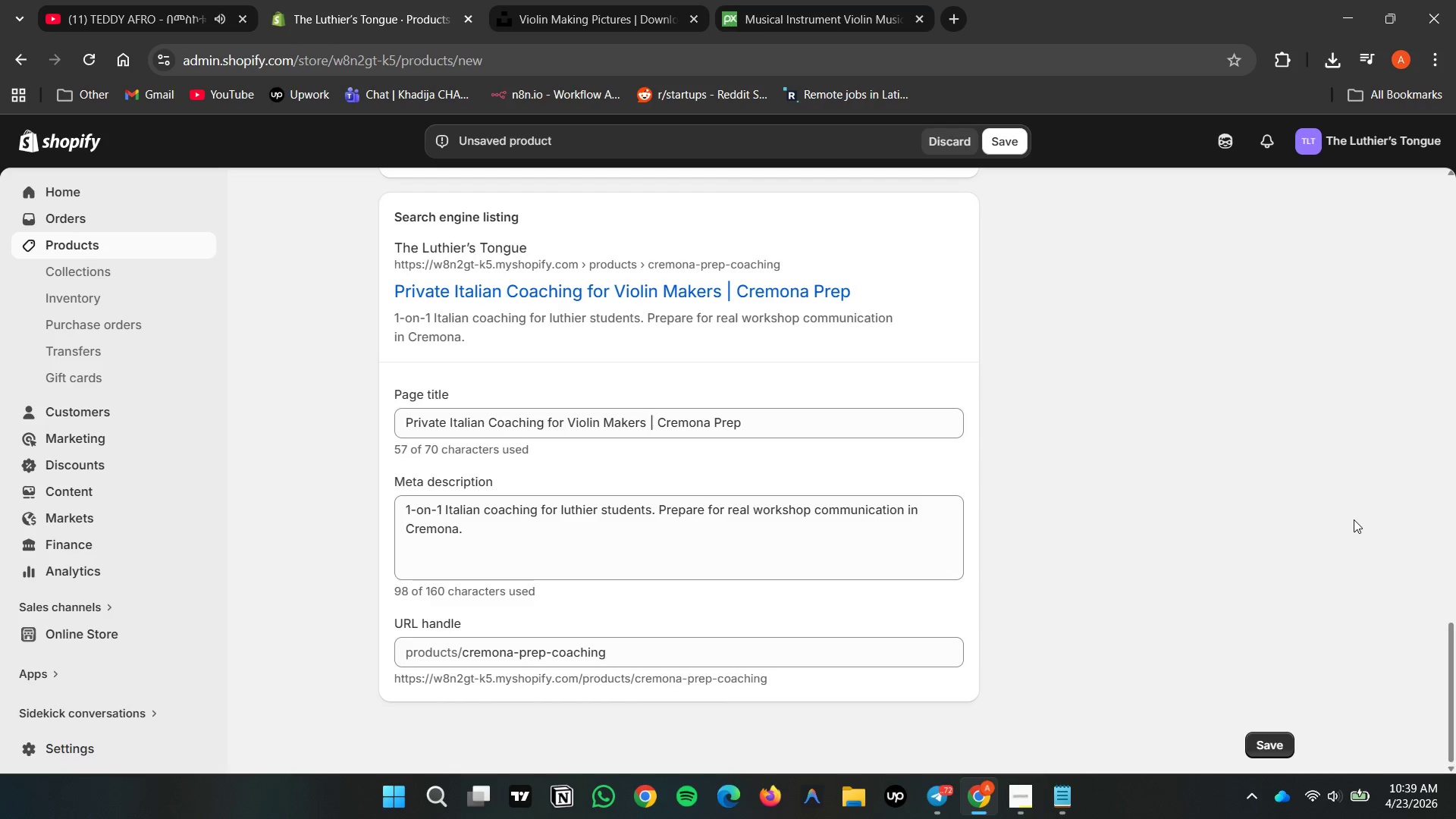 
wait(5.58)
 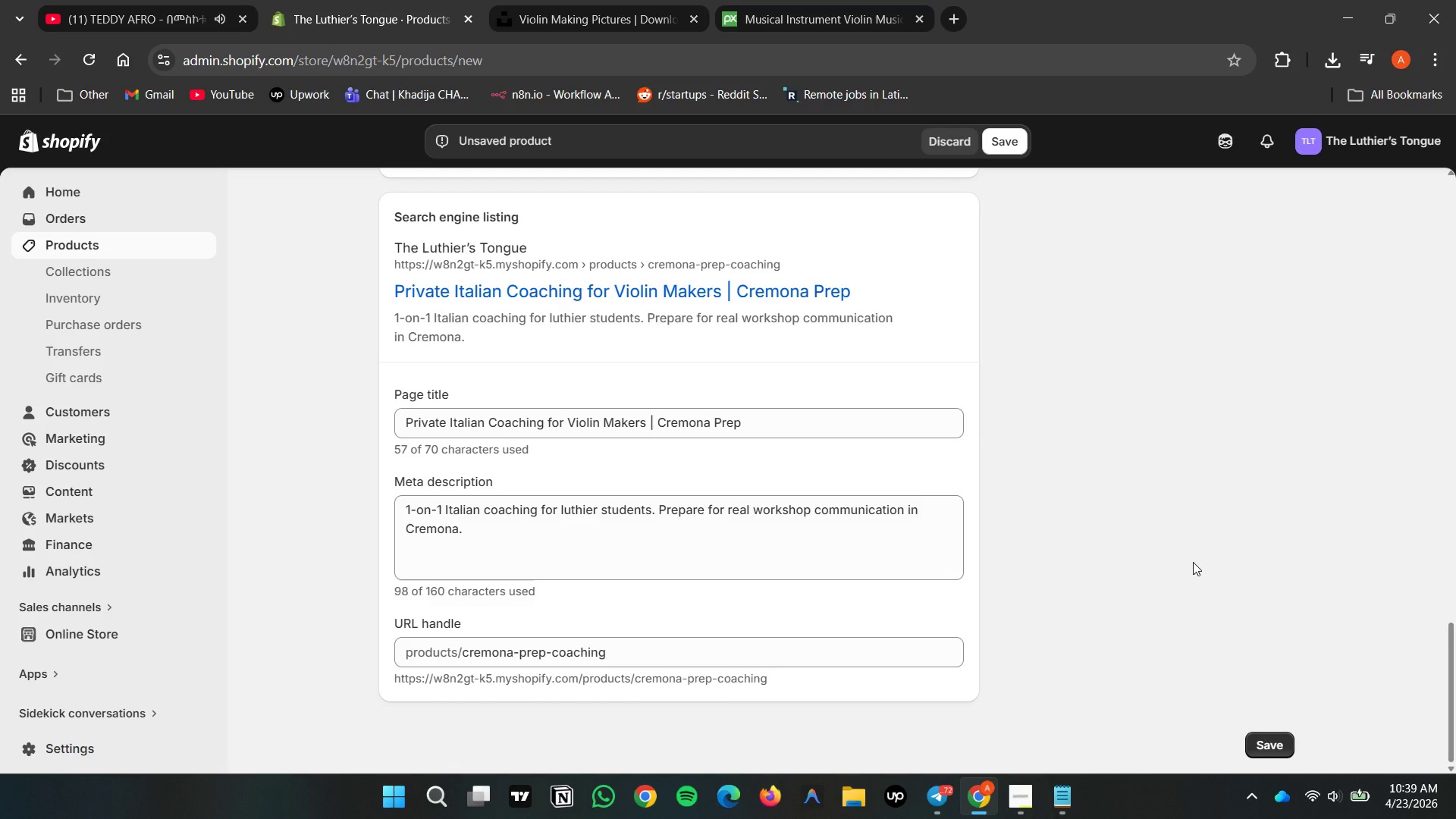 
scroll: coordinate [1194, 588], scroll_direction: down, amount: 4.0
 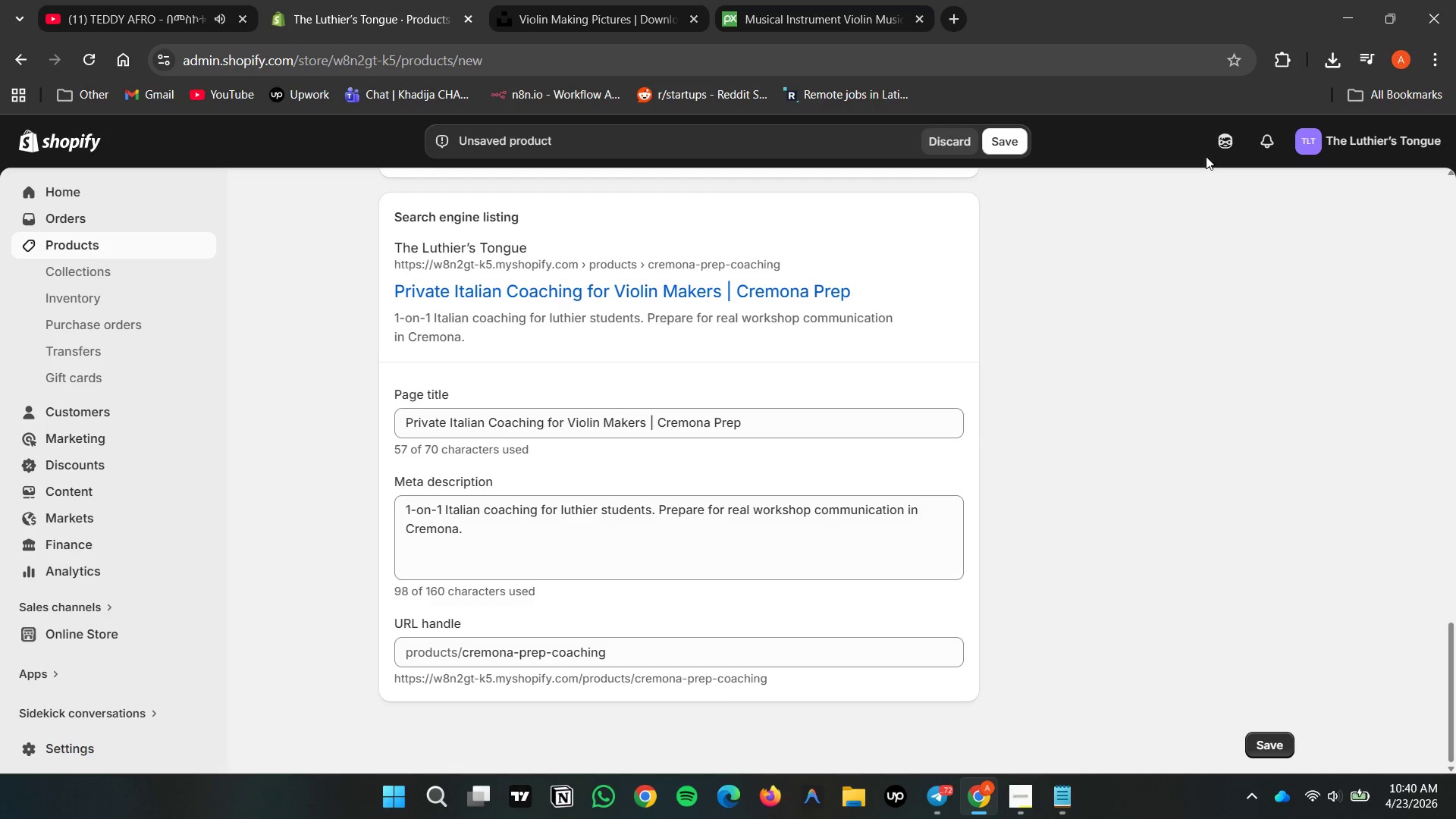 
wait(5.02)
 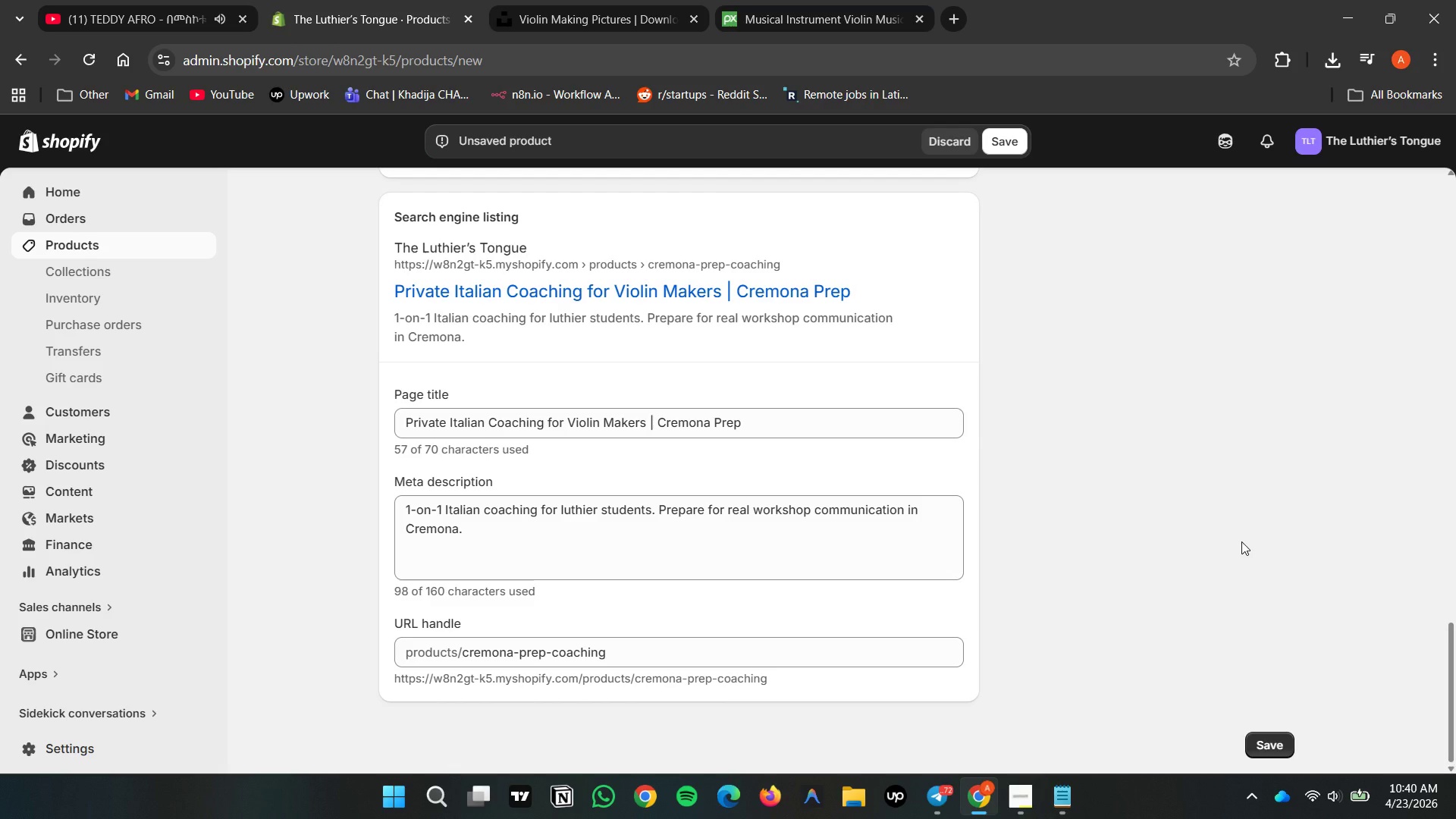 
scroll: coordinate [1158, 567], scroll_direction: up, amount: 15.0
 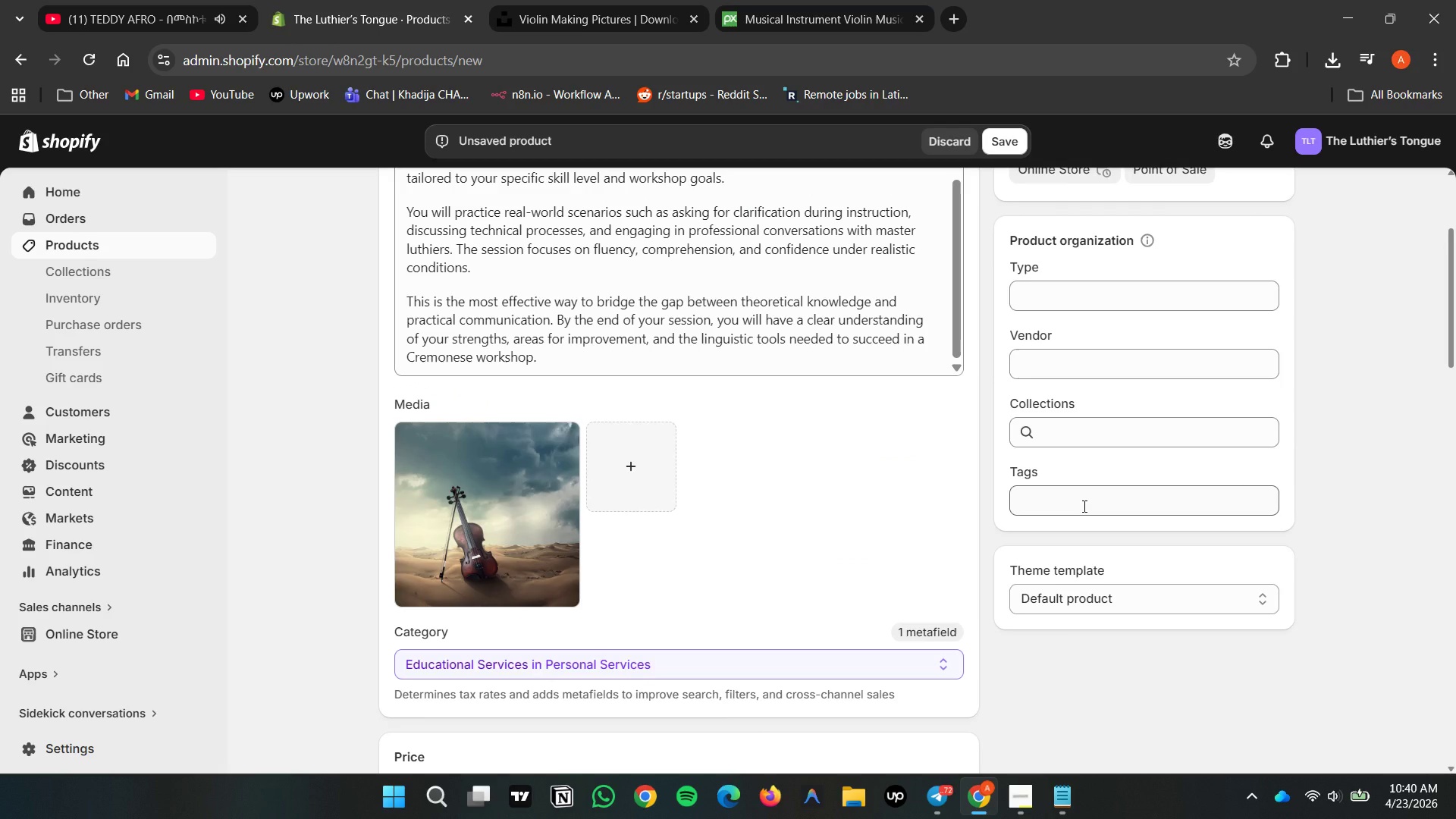 
left_click([1083, 506])
 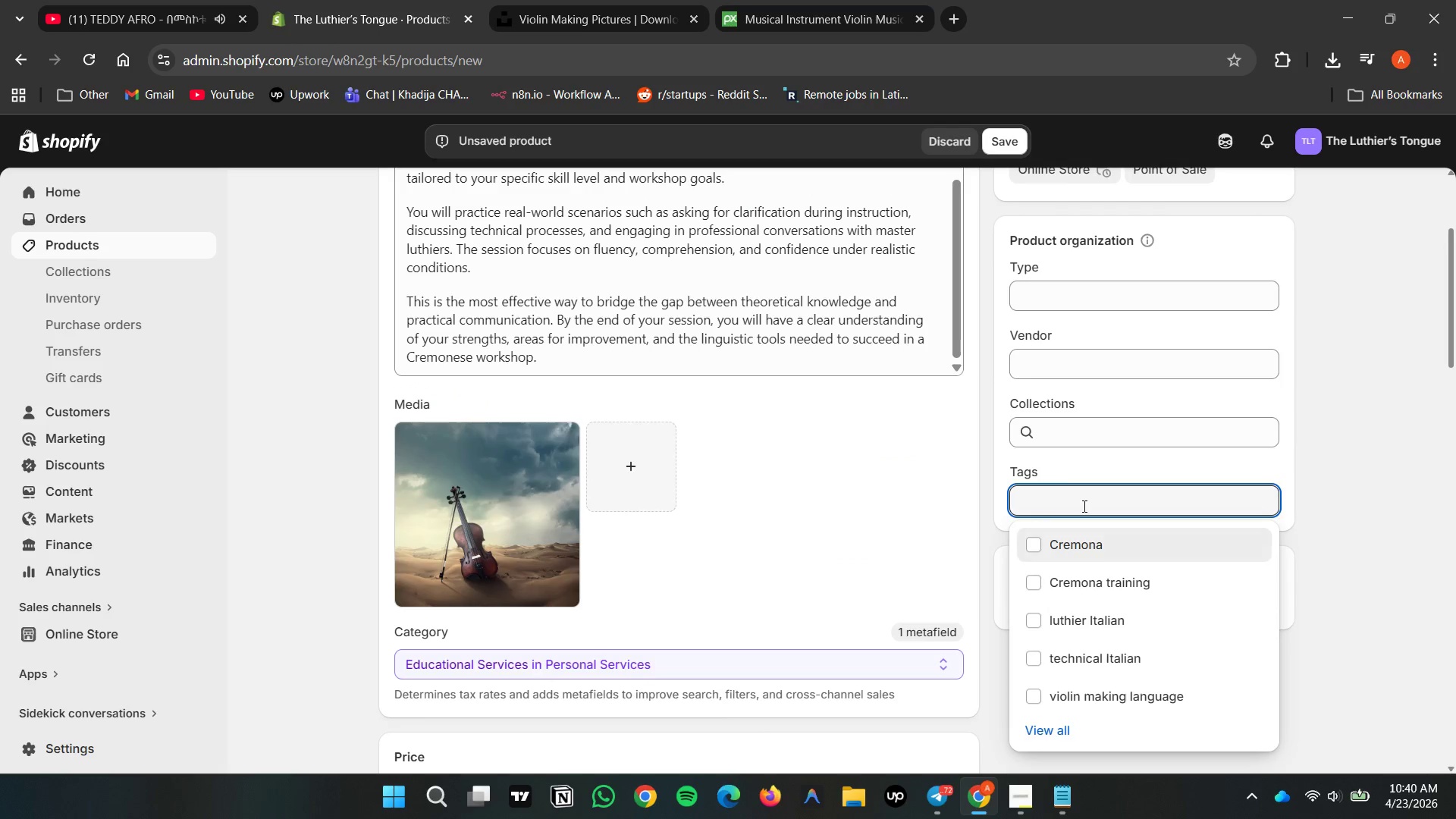 
key(Meta+V)
 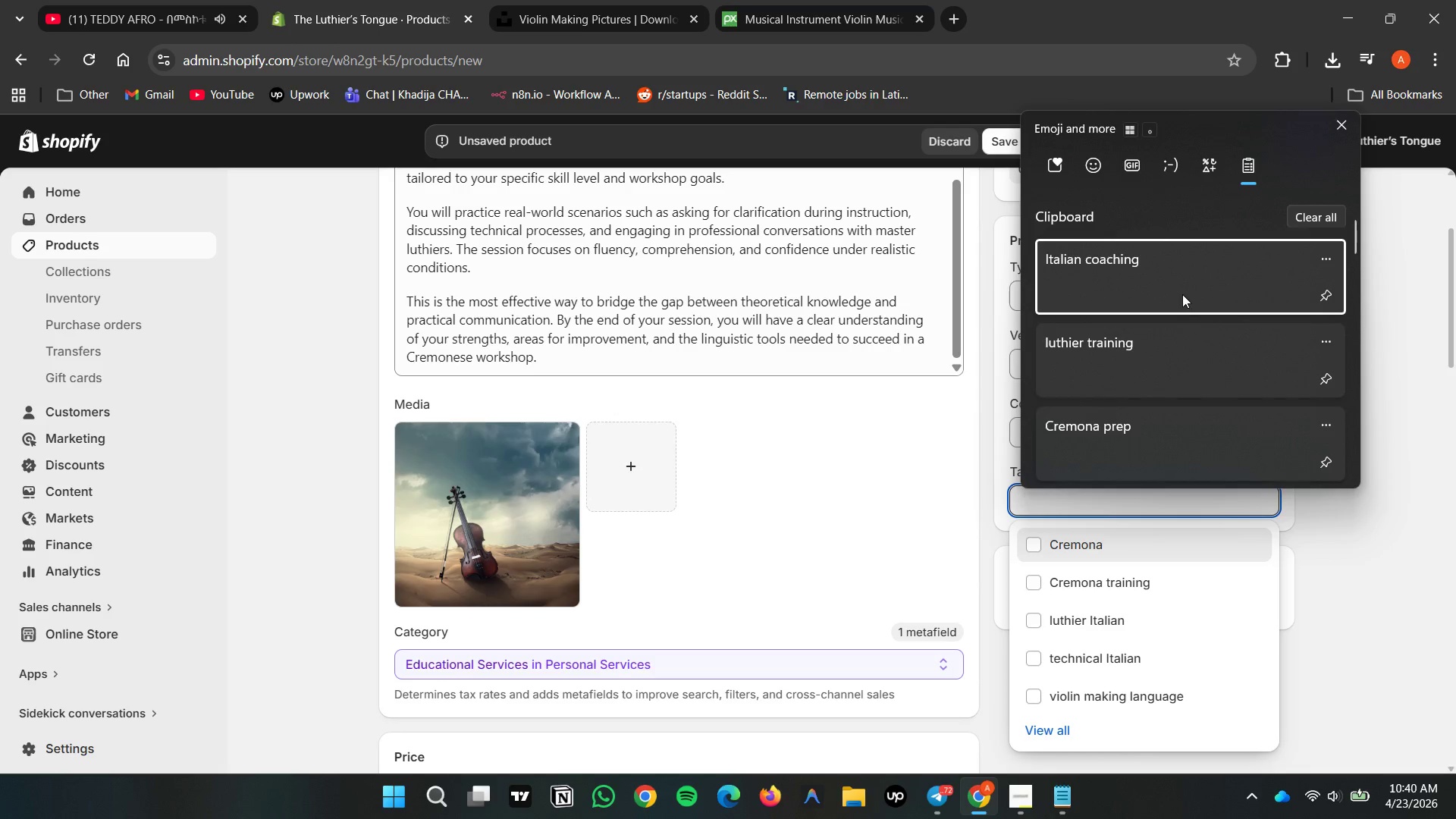 
left_click([1177, 286])
 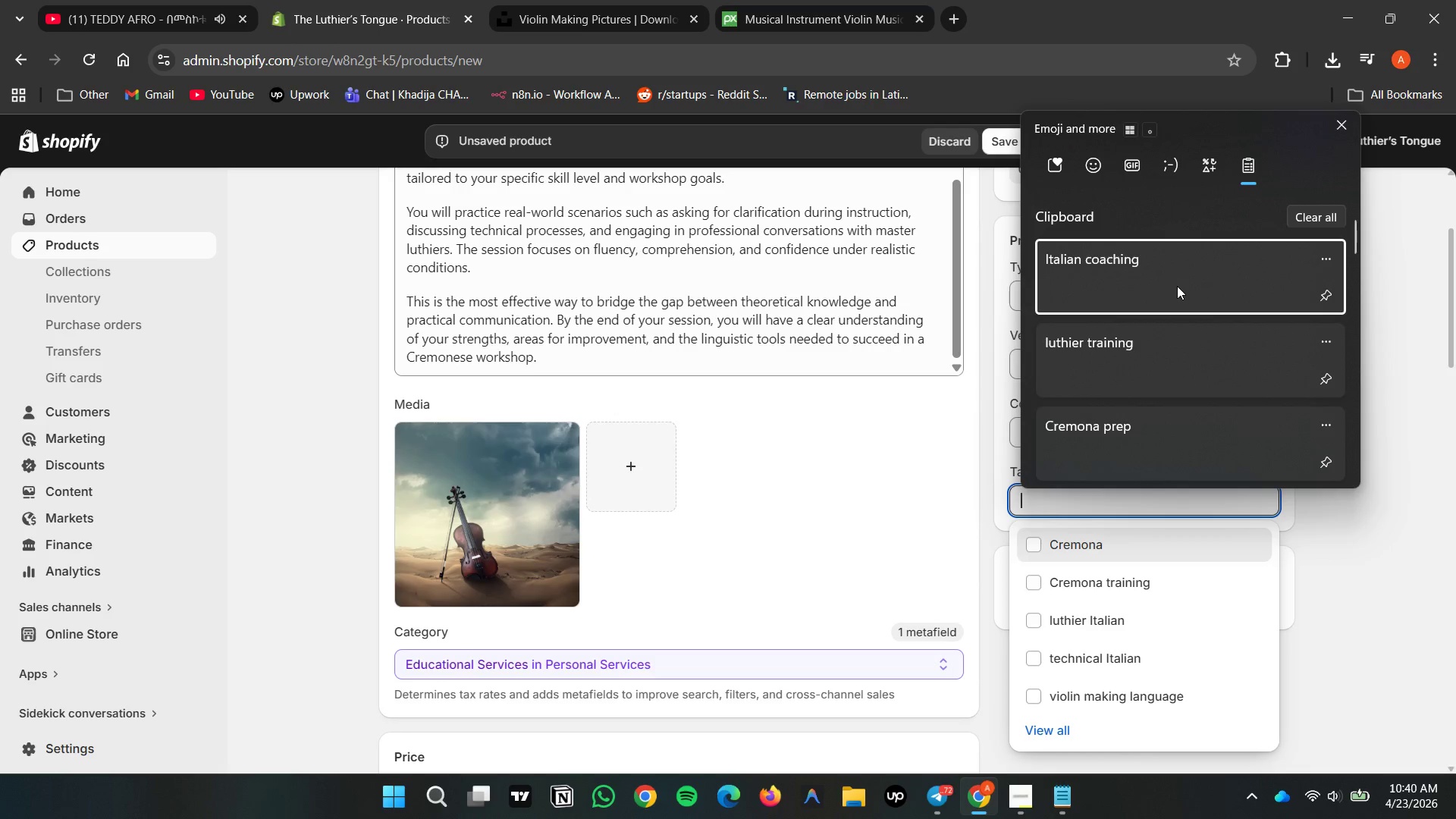 
key(Control+ControlLeft)
 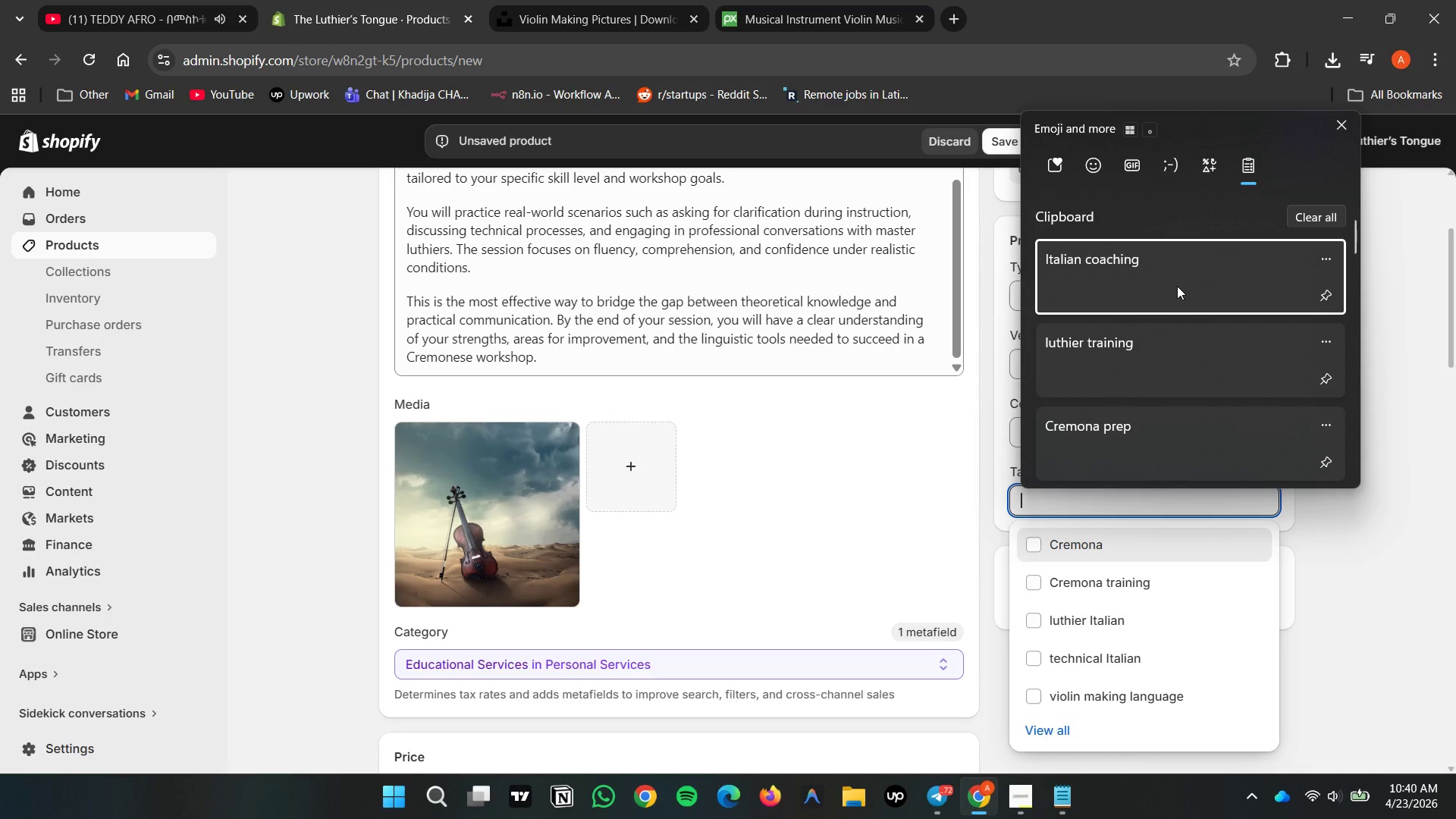 
key(Control+V)
 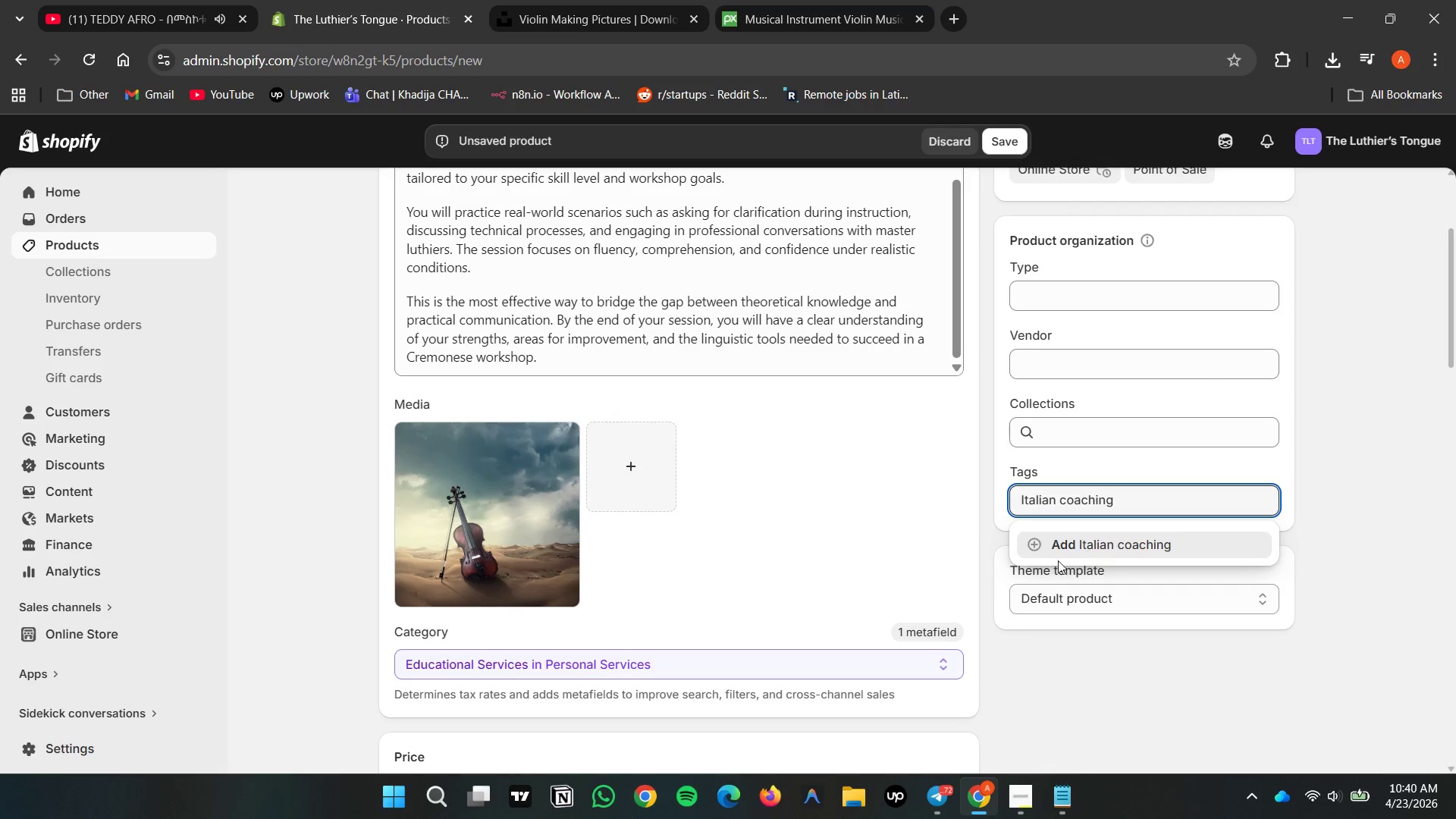 
left_click([1098, 553])
 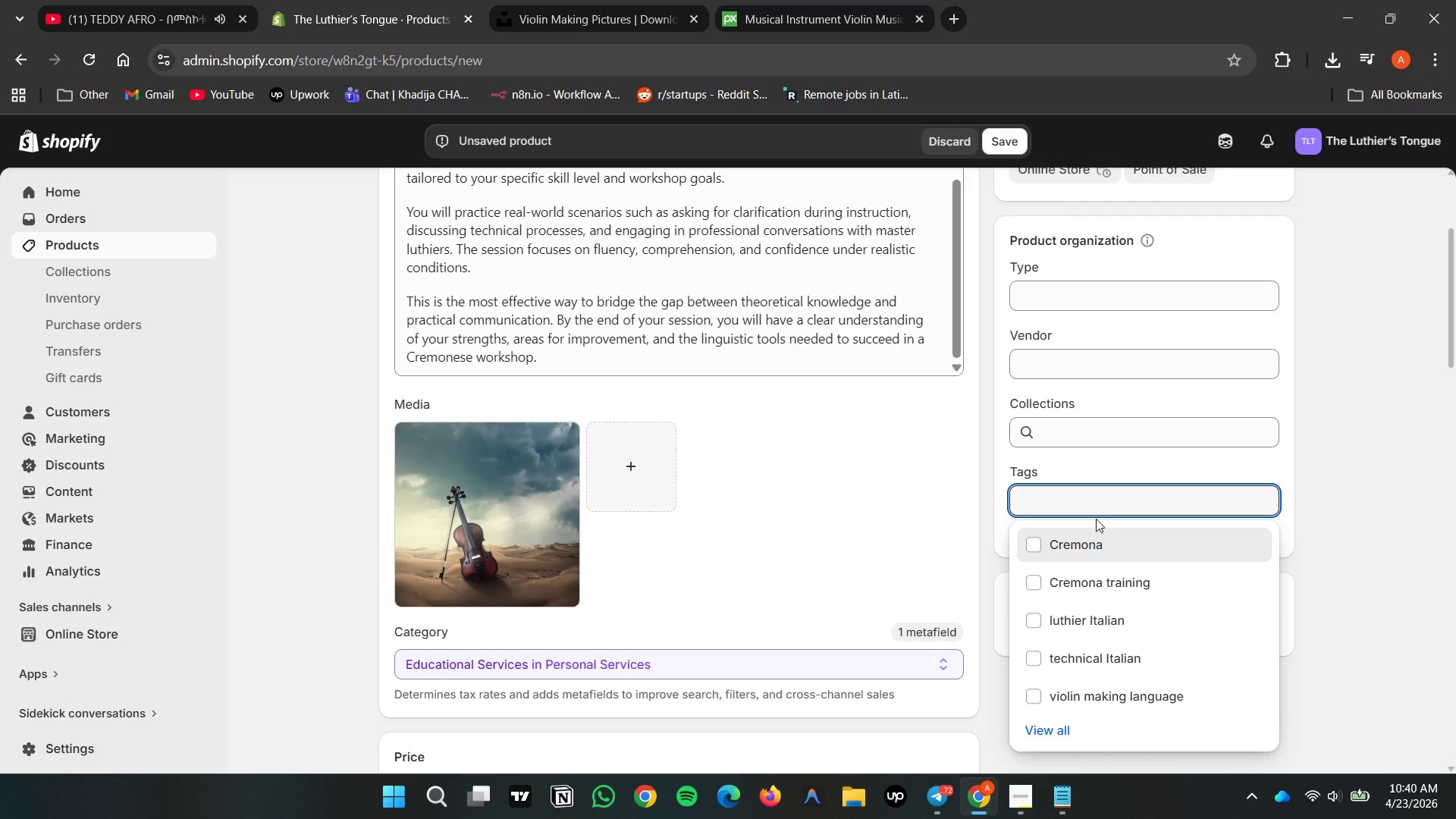 
left_click([1090, 506])
 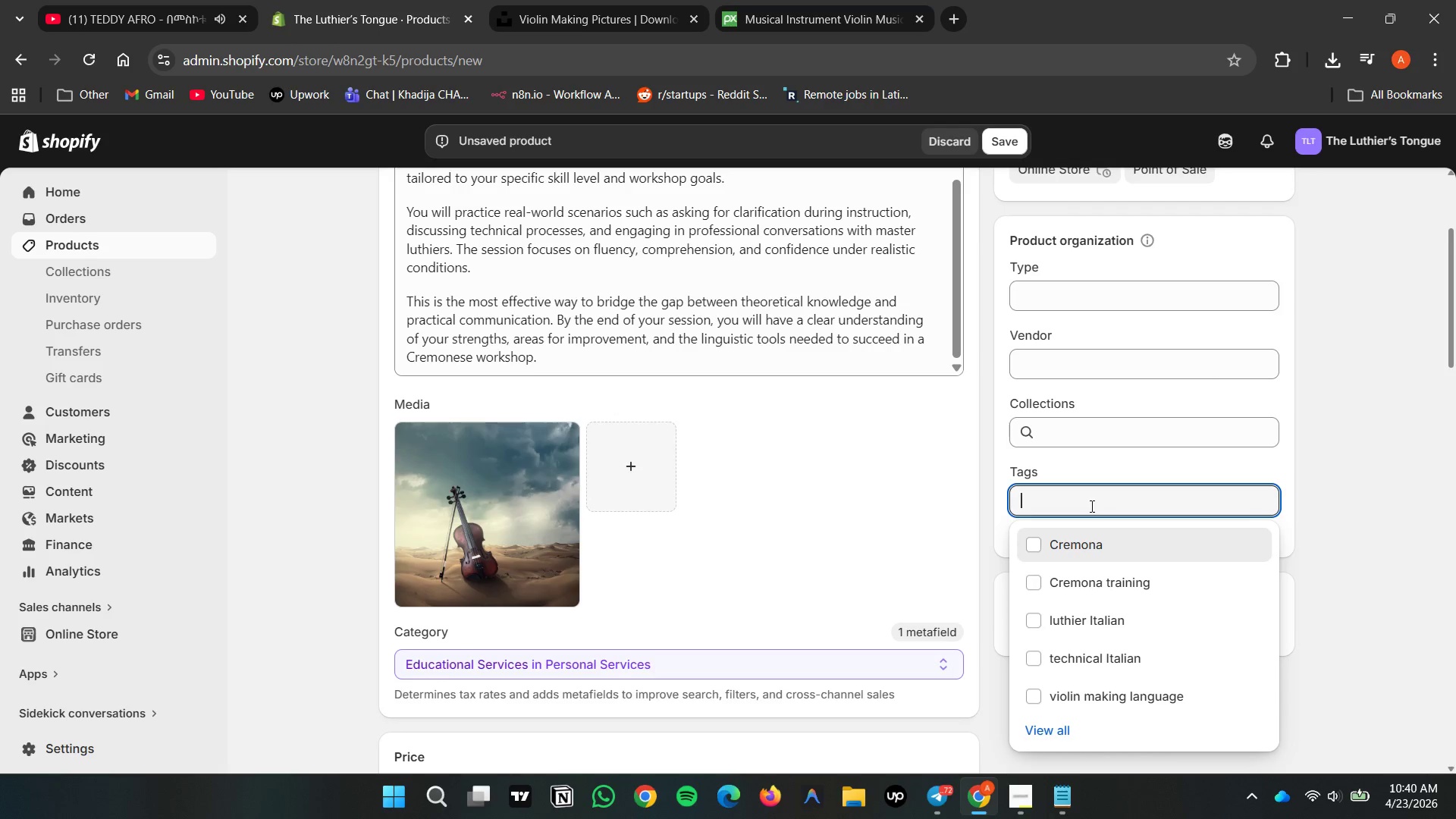 
key(Meta+V)
 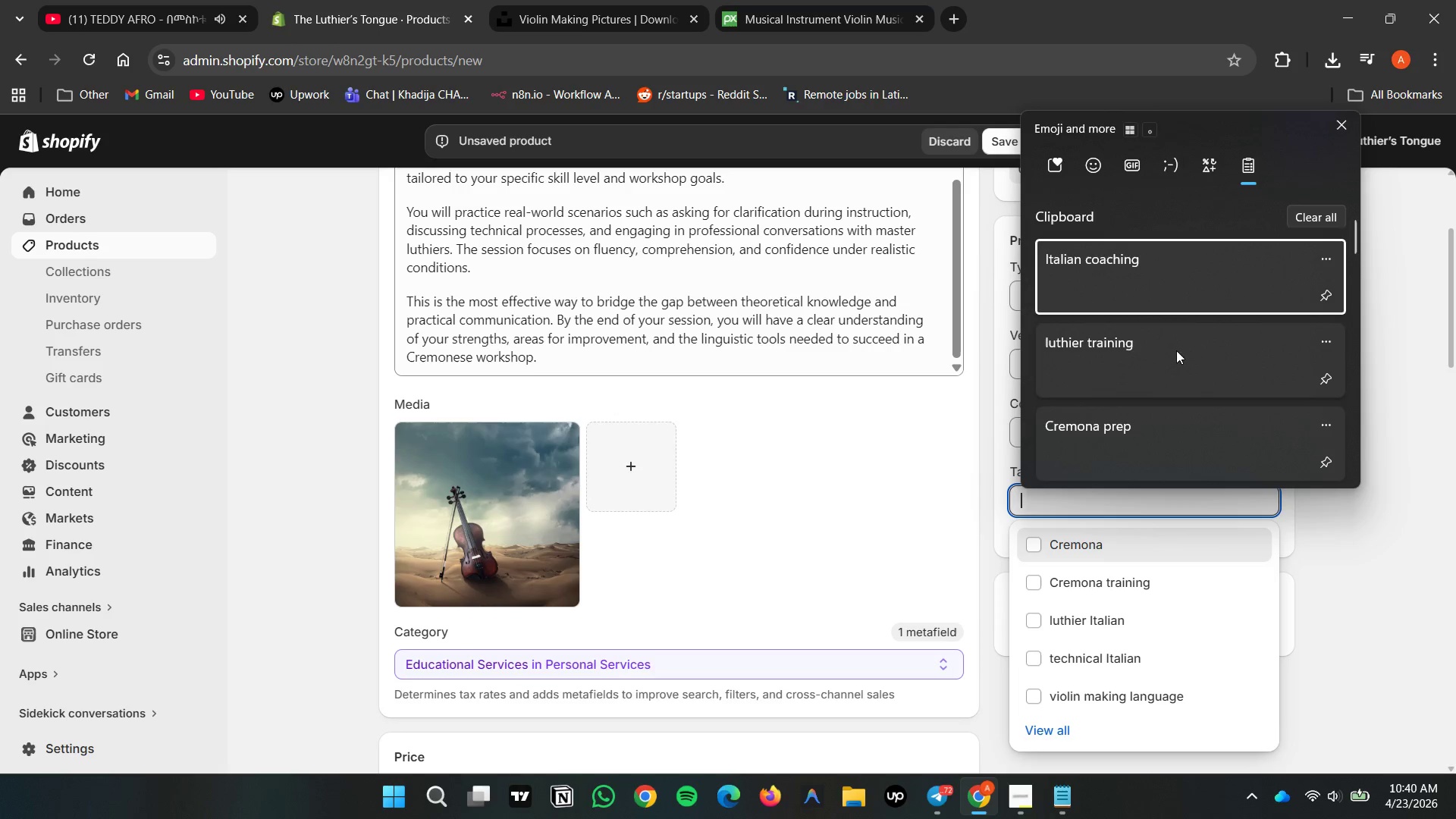 
double_click([1168, 359])
 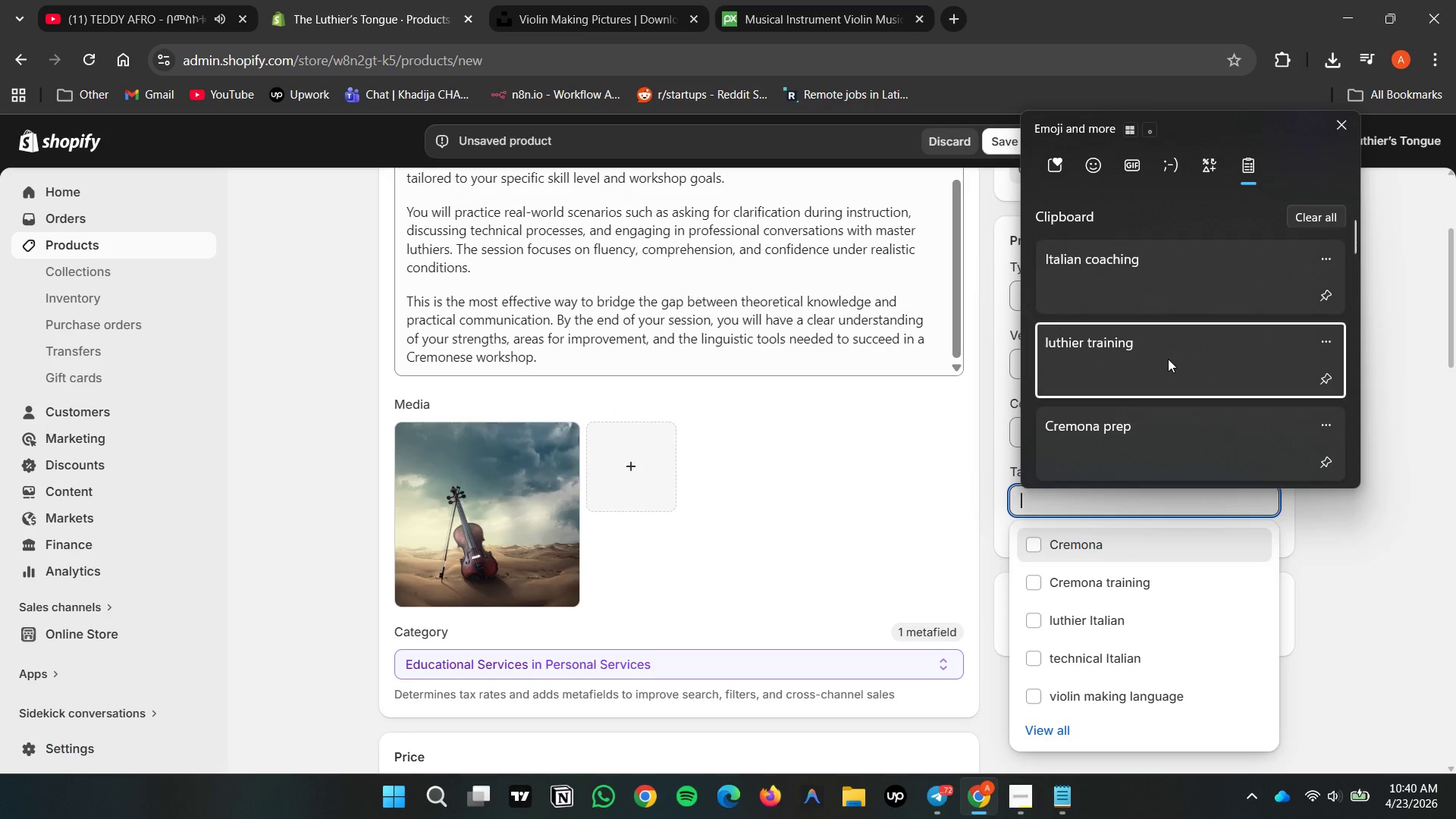 
key(Control+ControlLeft)
 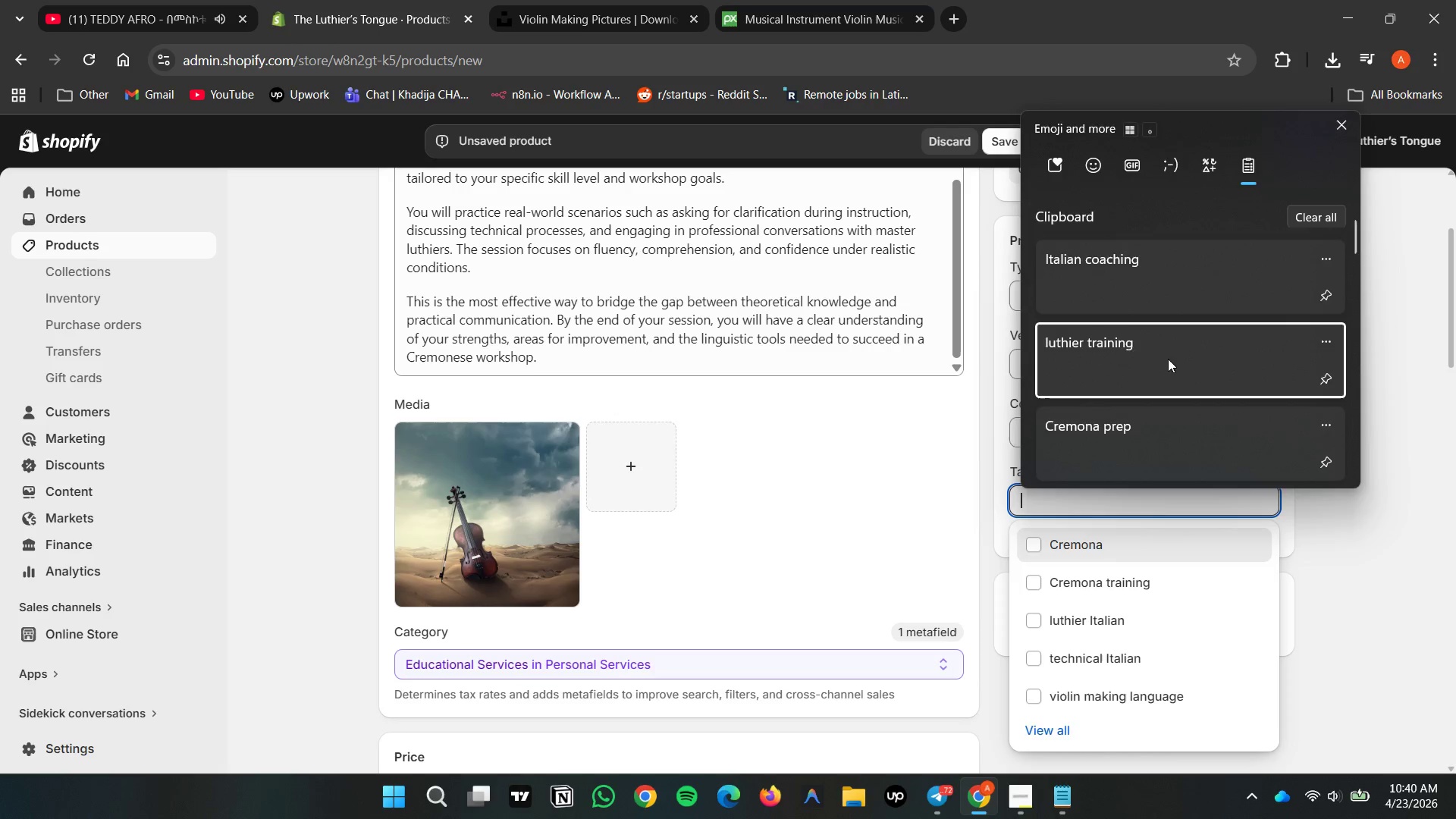 
key(Control+V)
 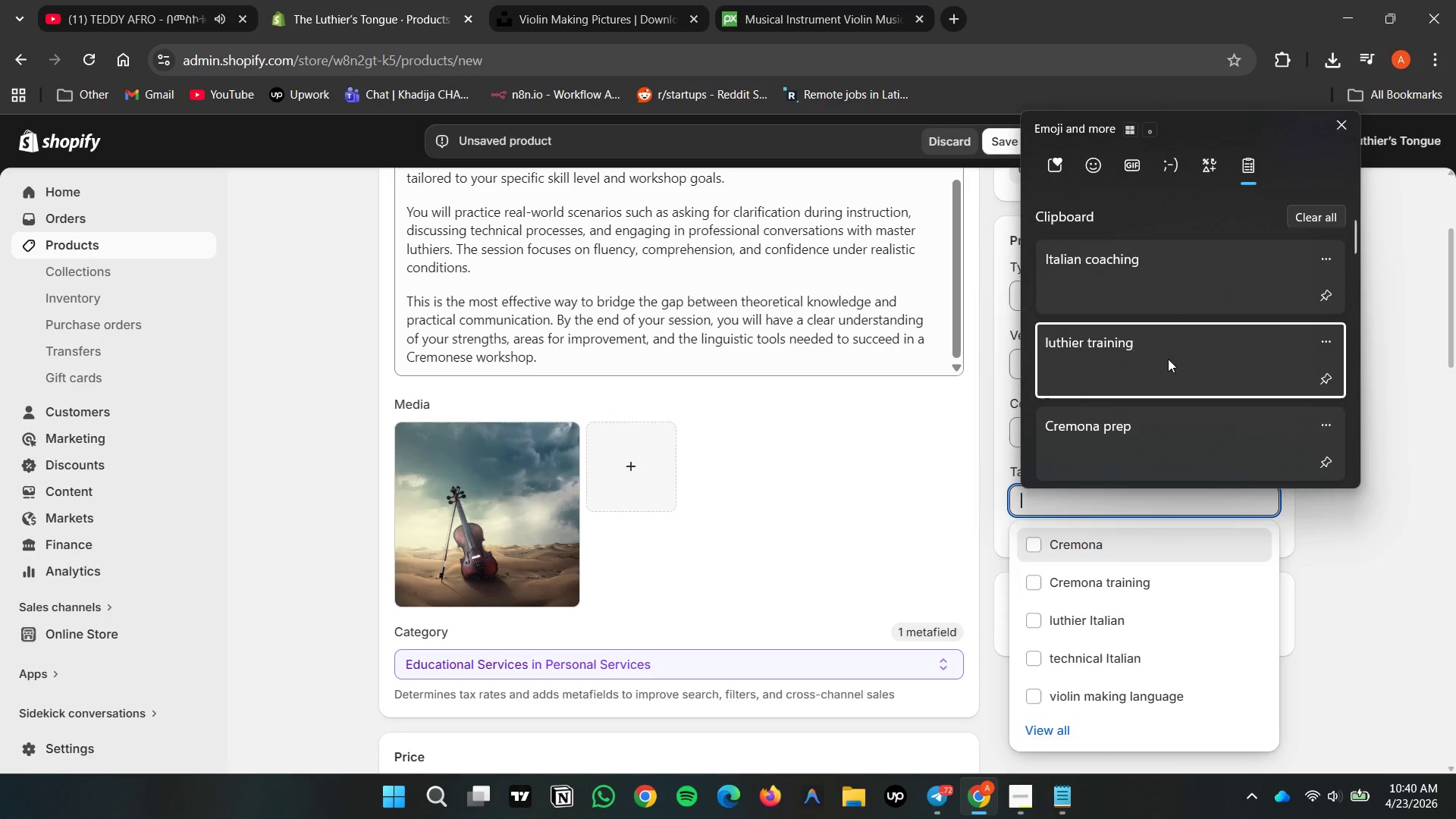 
key(Control+ControlLeft)
 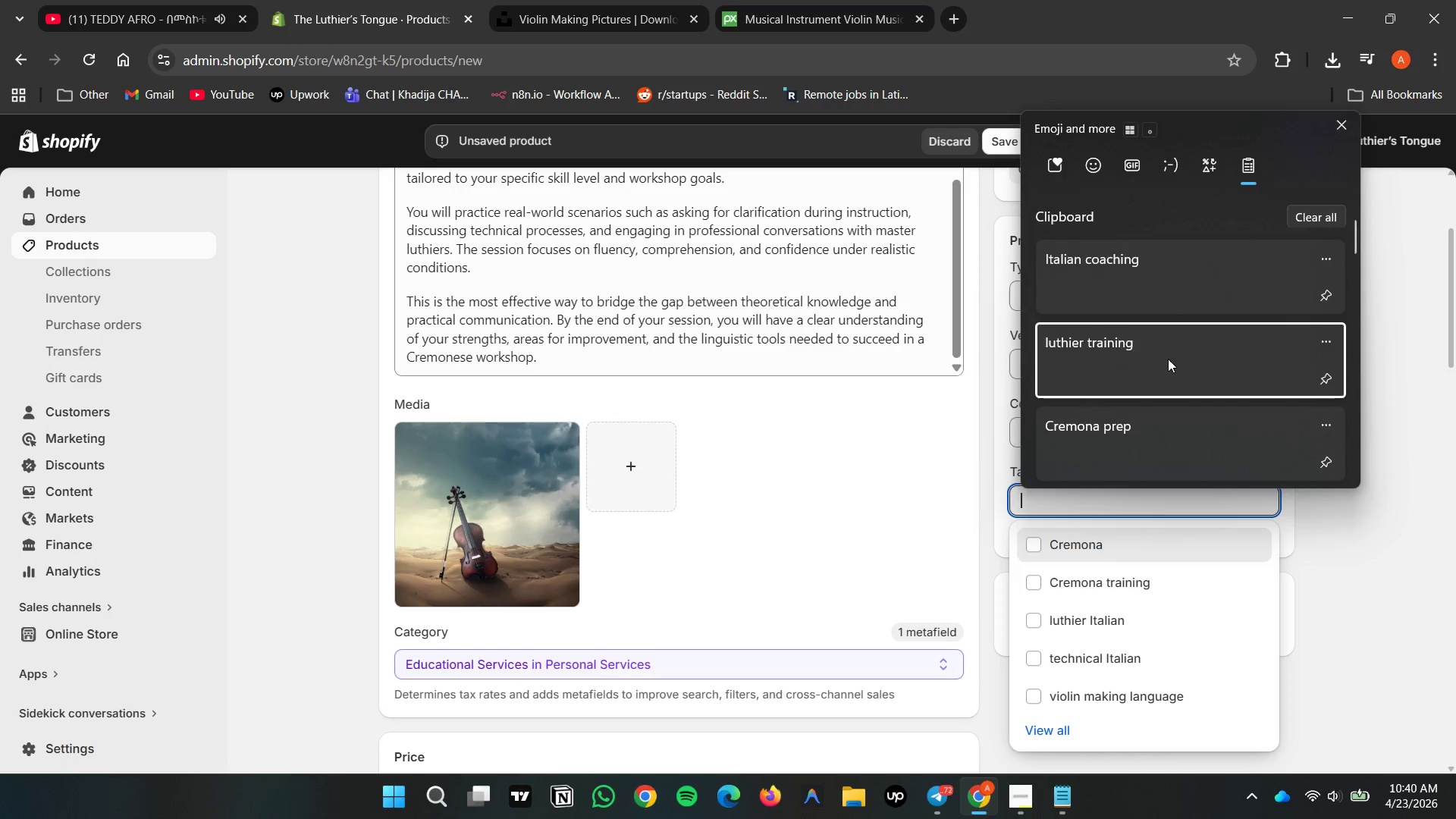 
key(V)
 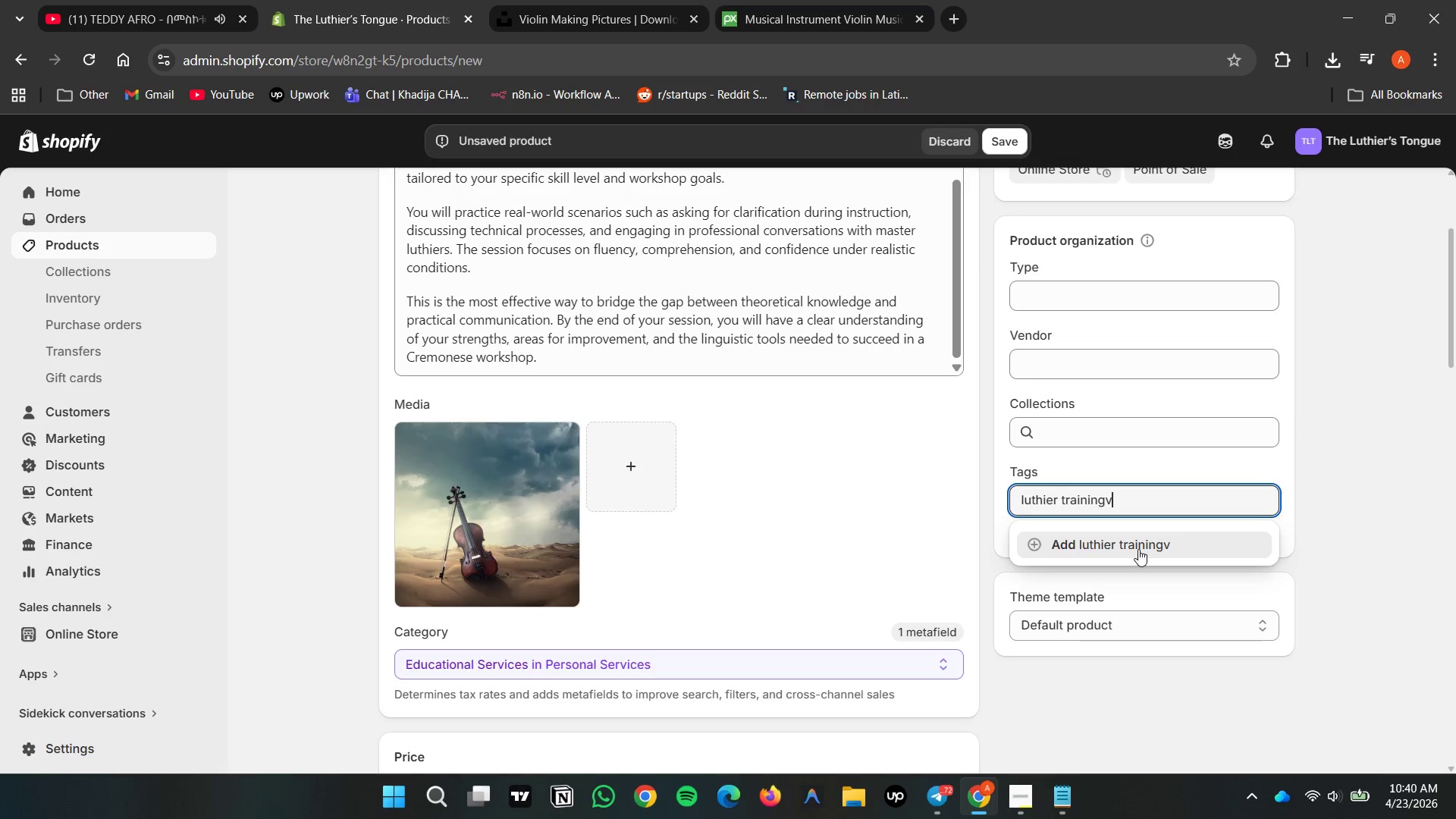 
left_click([1145, 548])
 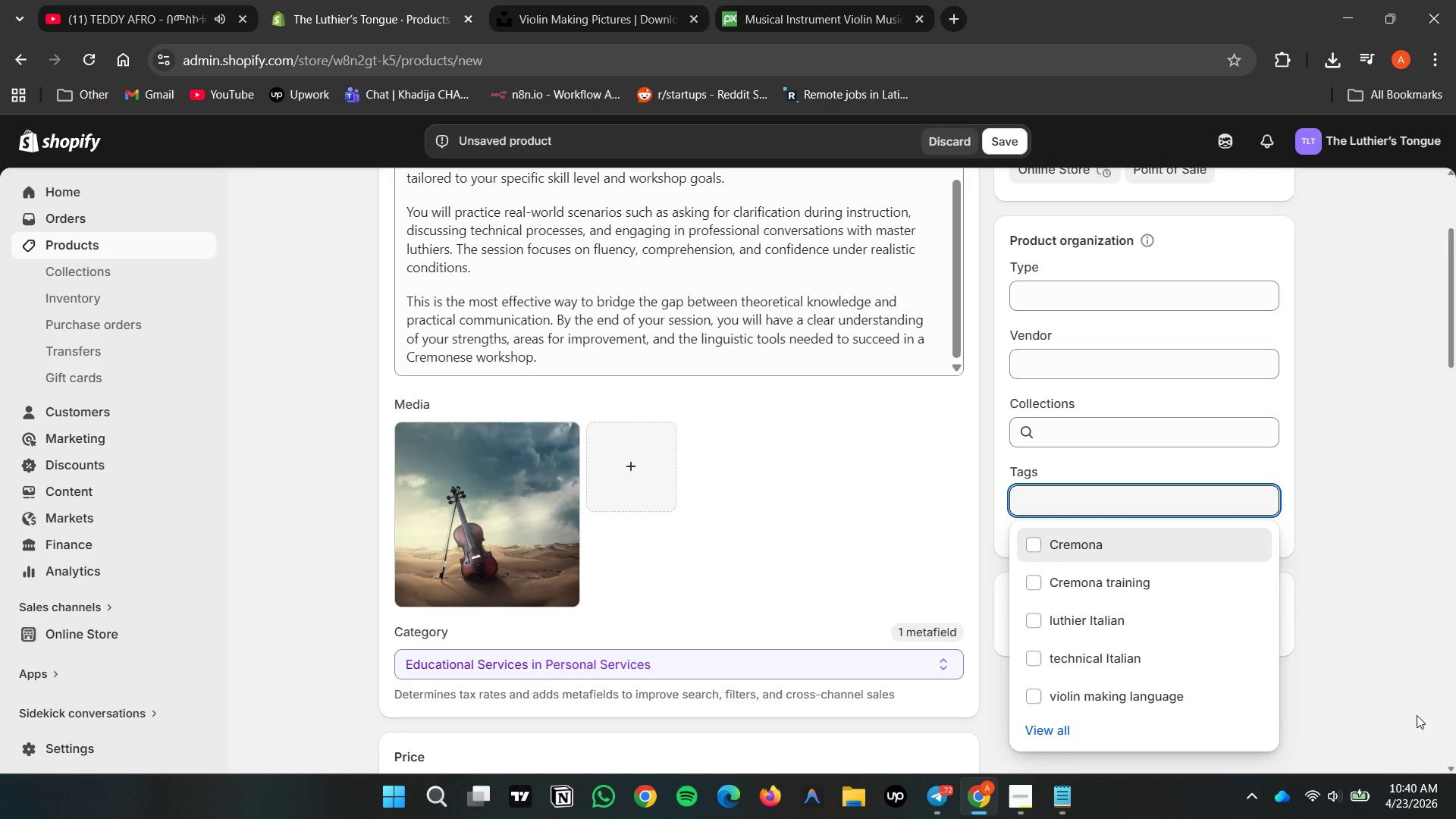 
left_click([1382, 675])
 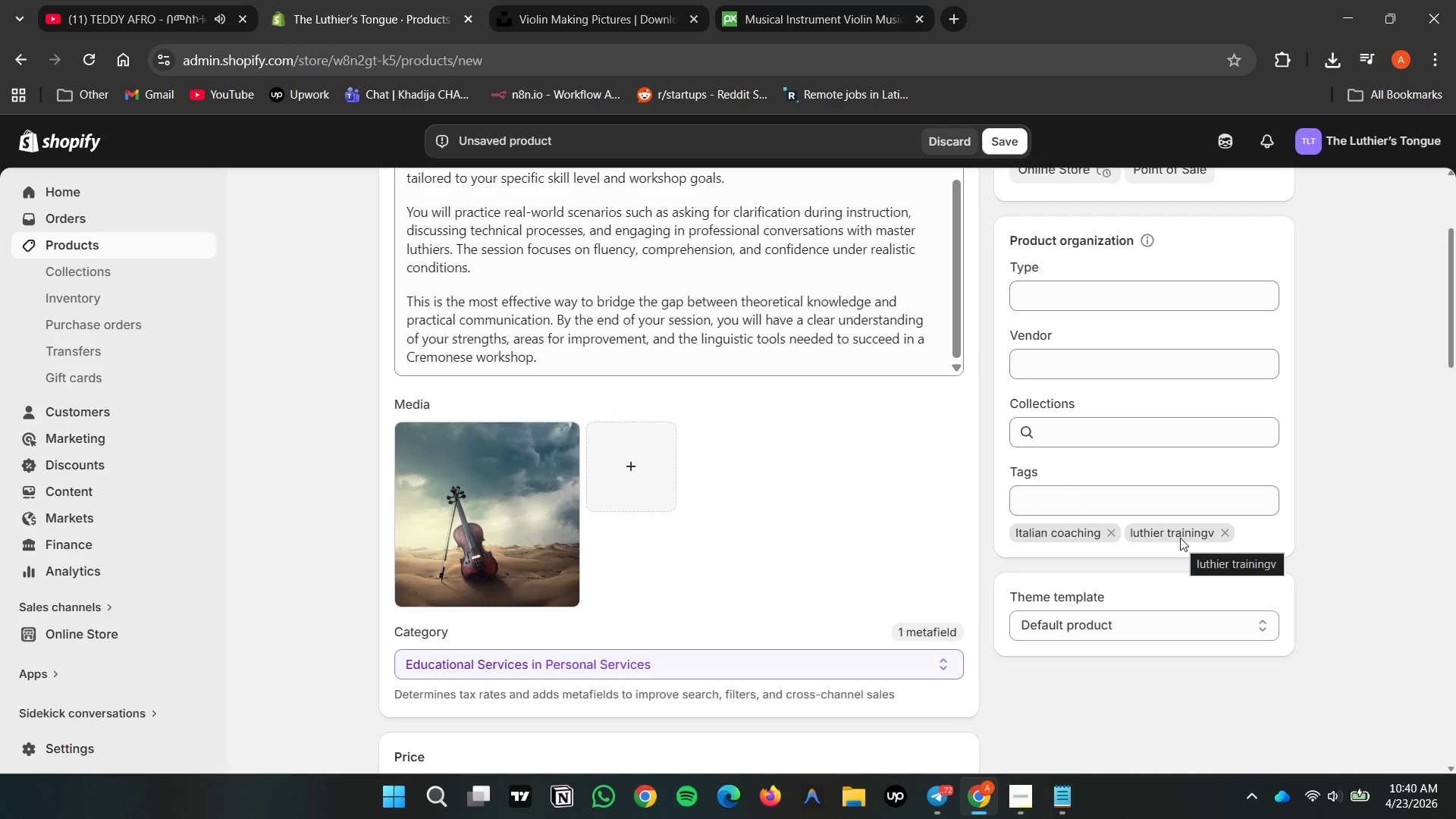 
left_click([1180, 538])
 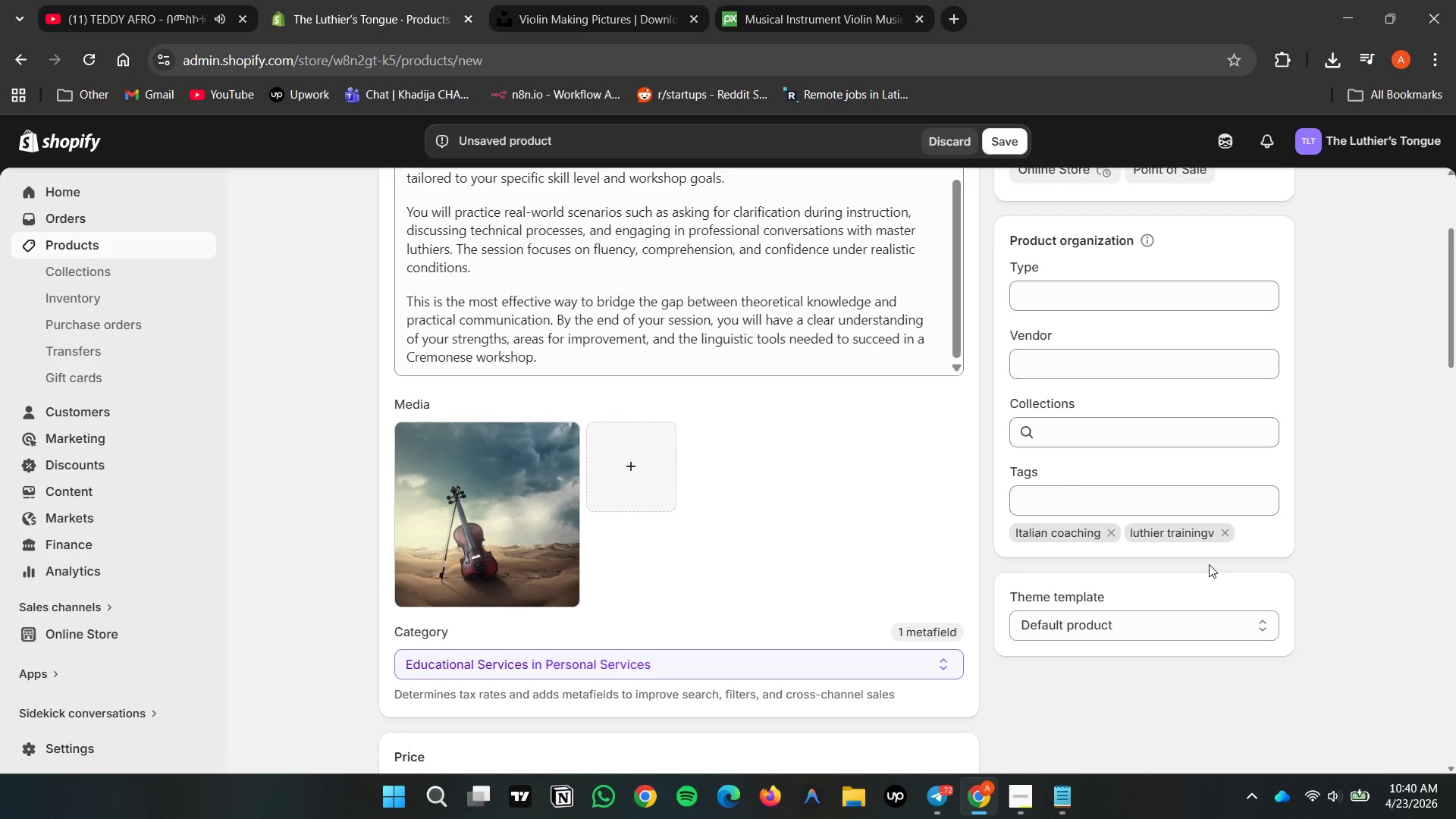 
double_click([1200, 531])
 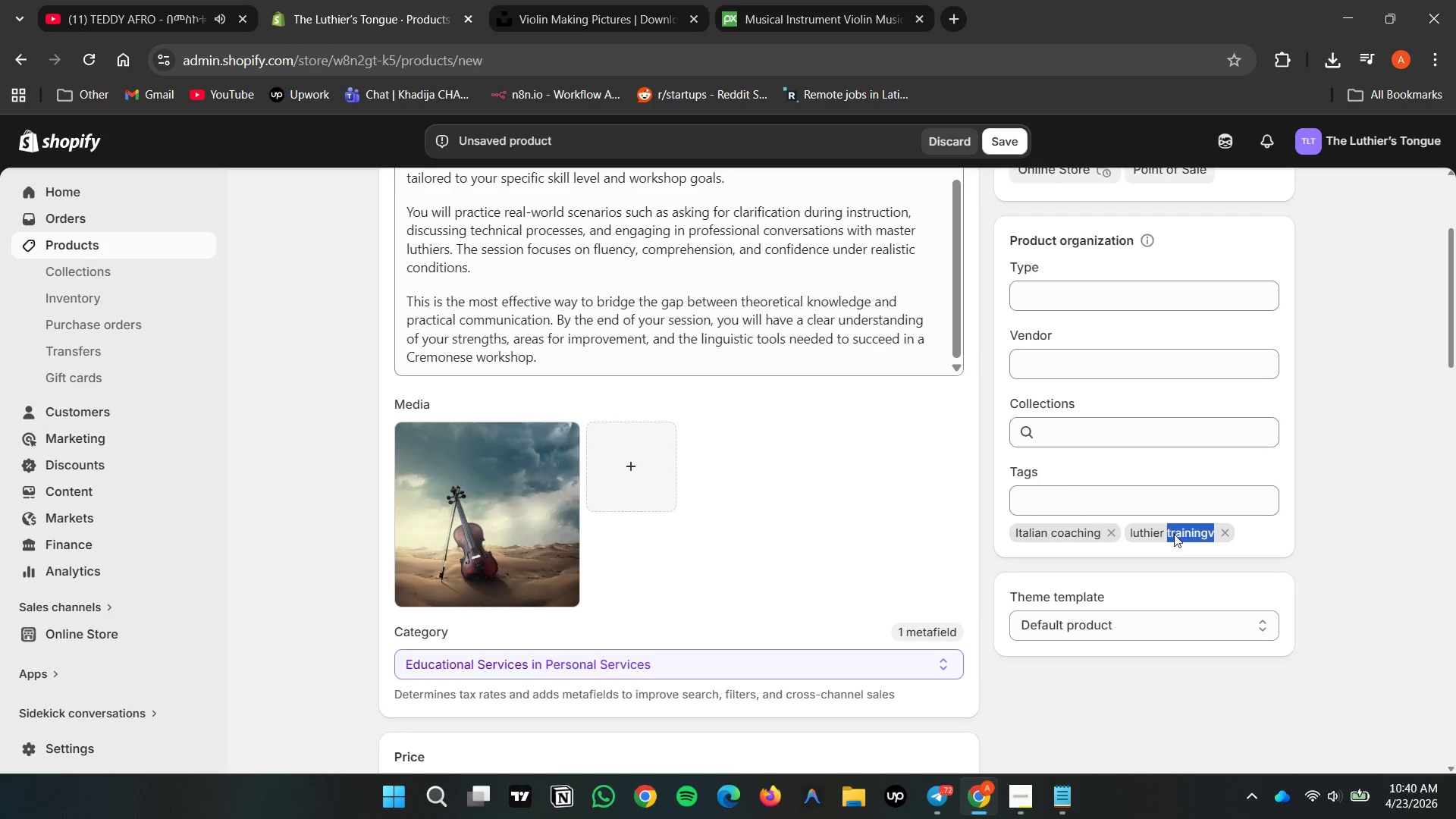 
left_click([1170, 534])
 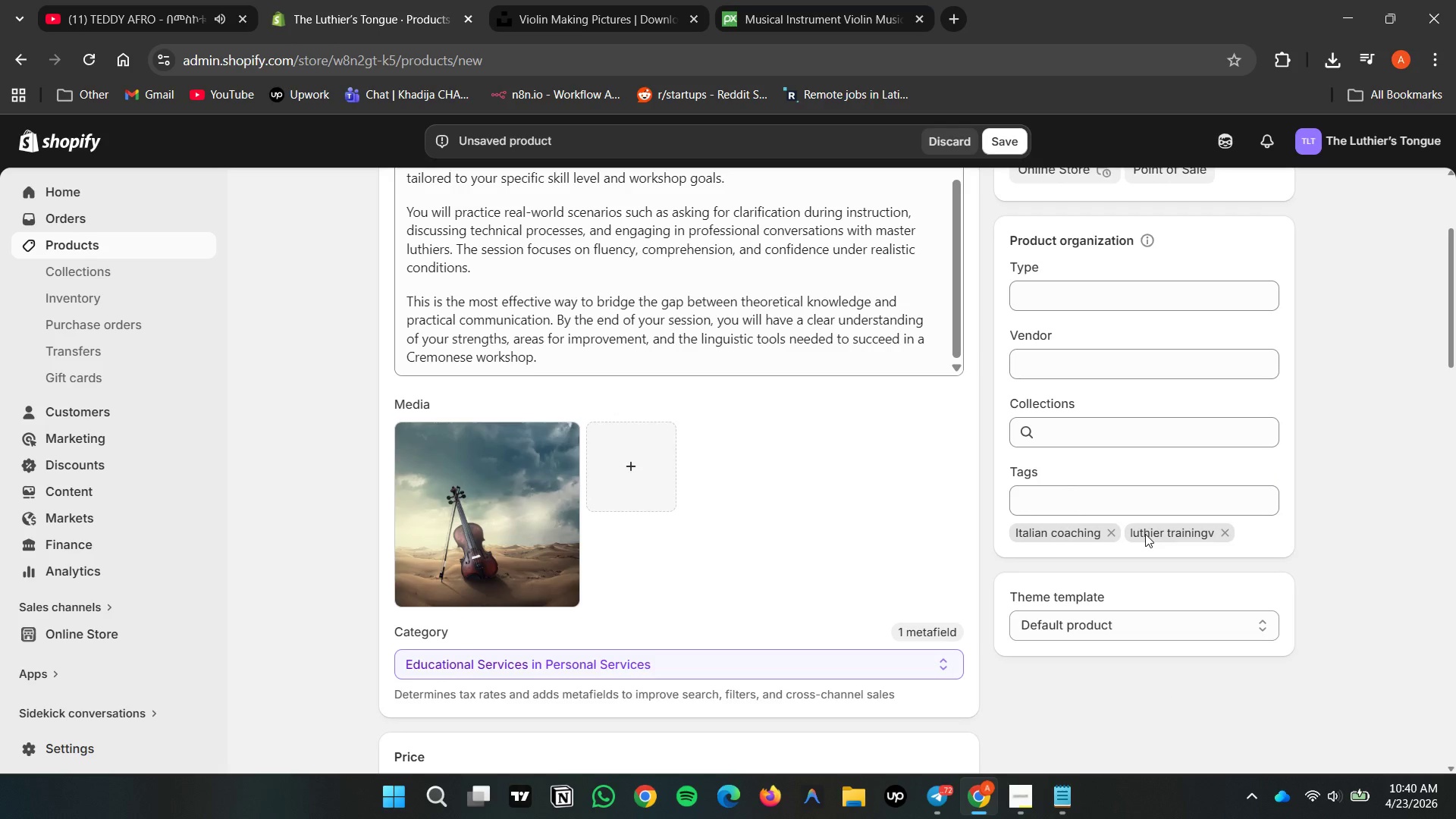 
double_click([1145, 534])
 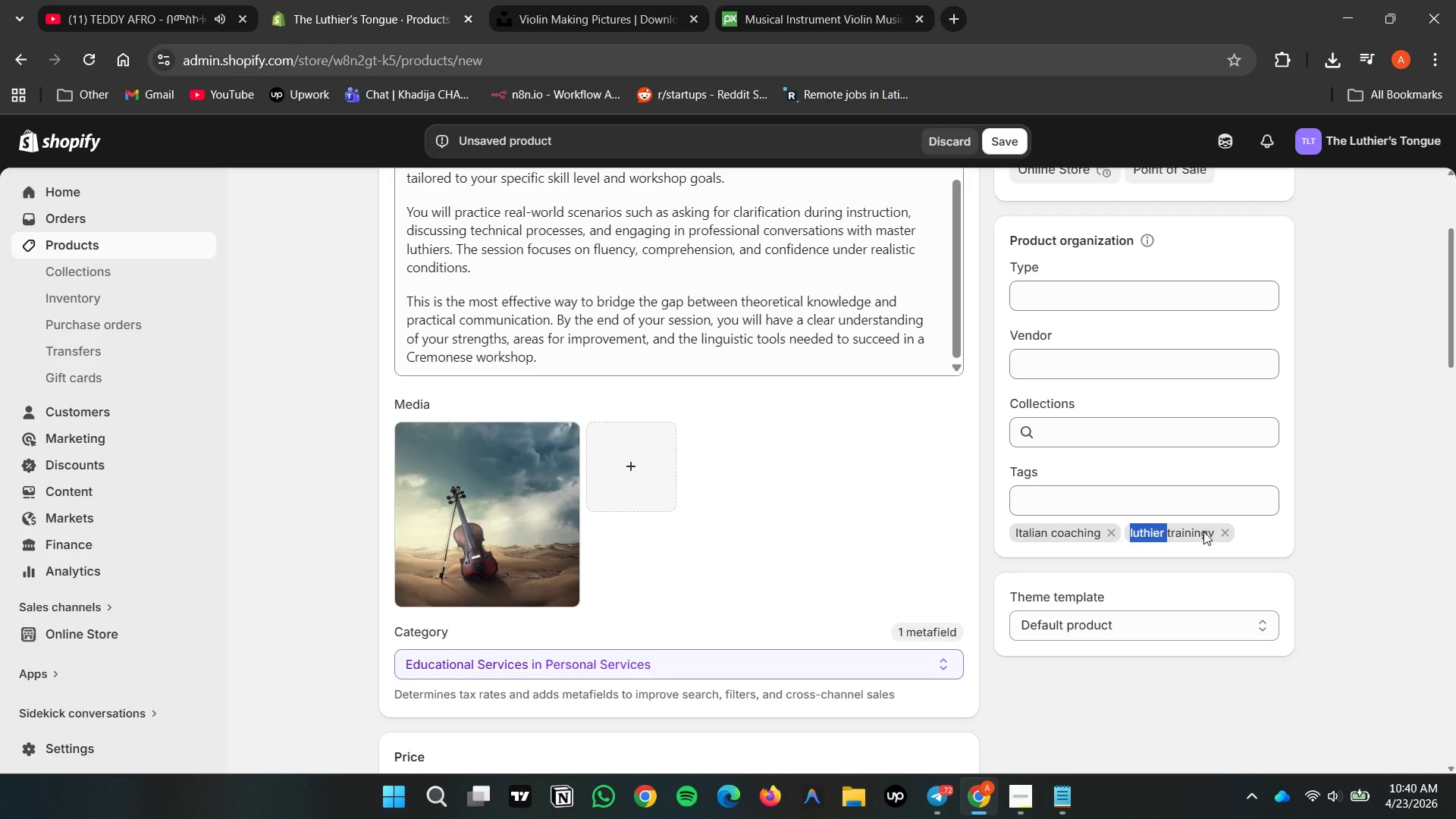 
left_click([1203, 532])
 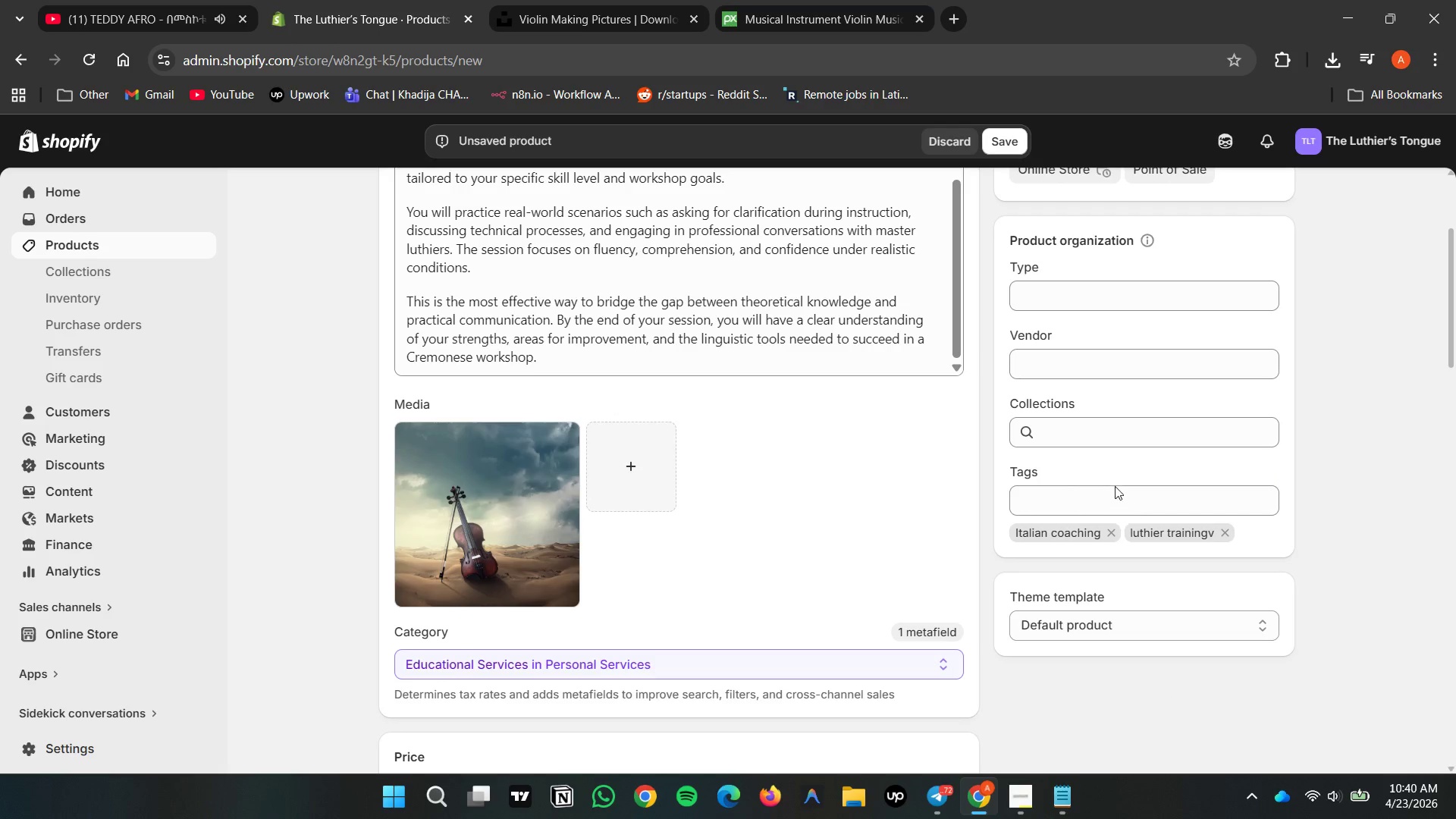 
double_click([1101, 496])
 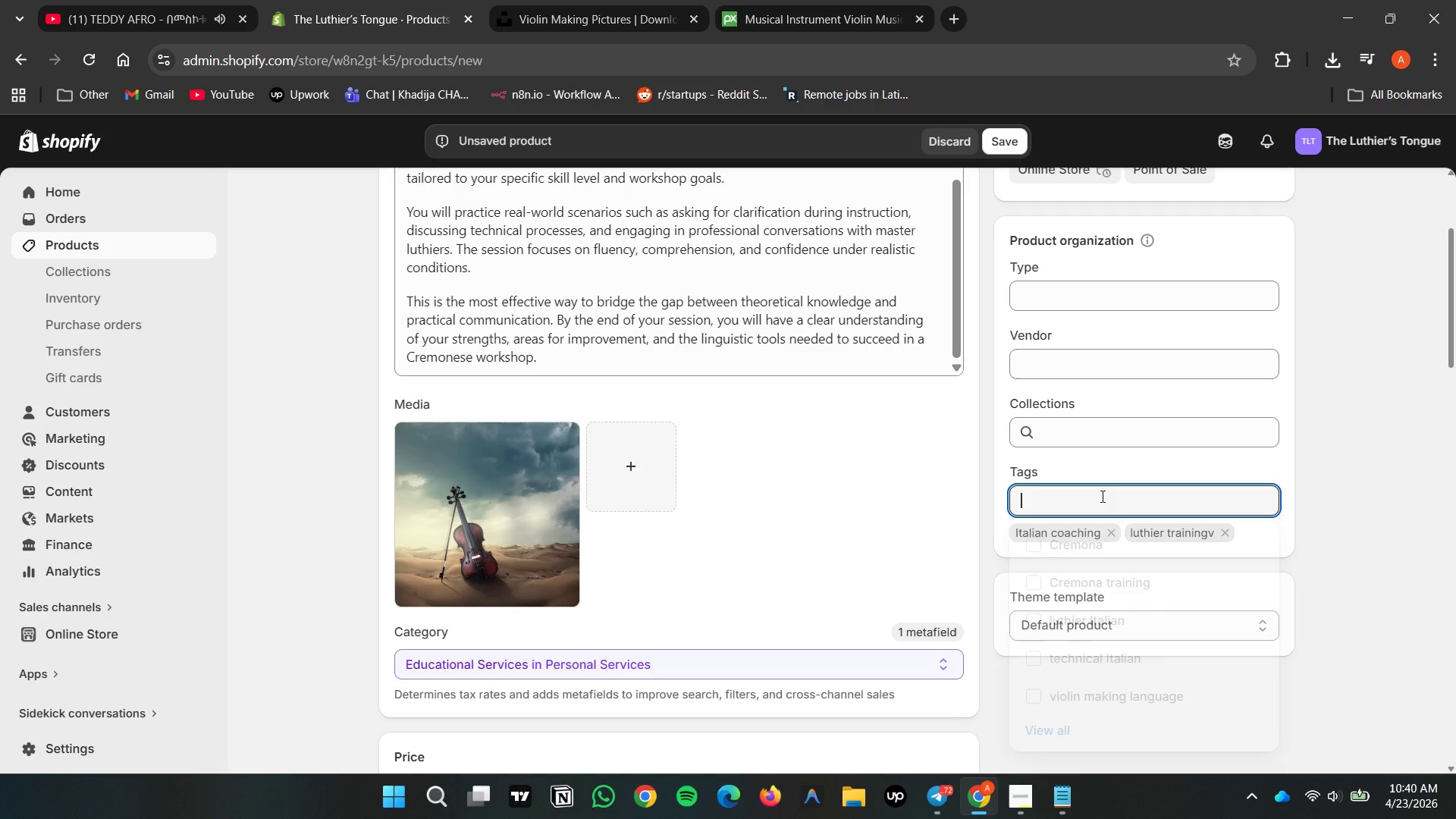 
triple_click([1101, 496])
 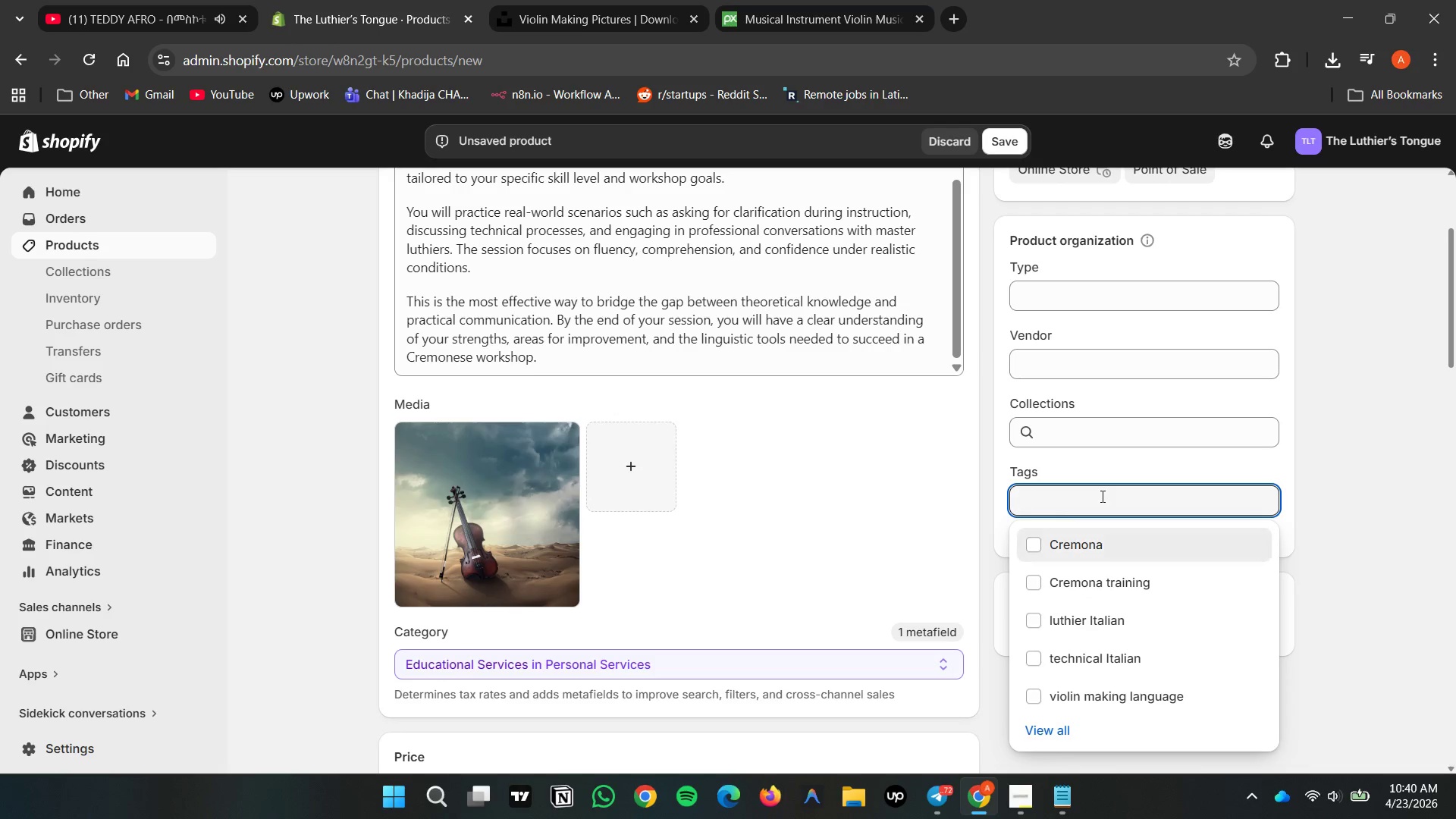 
key(Meta+V)
 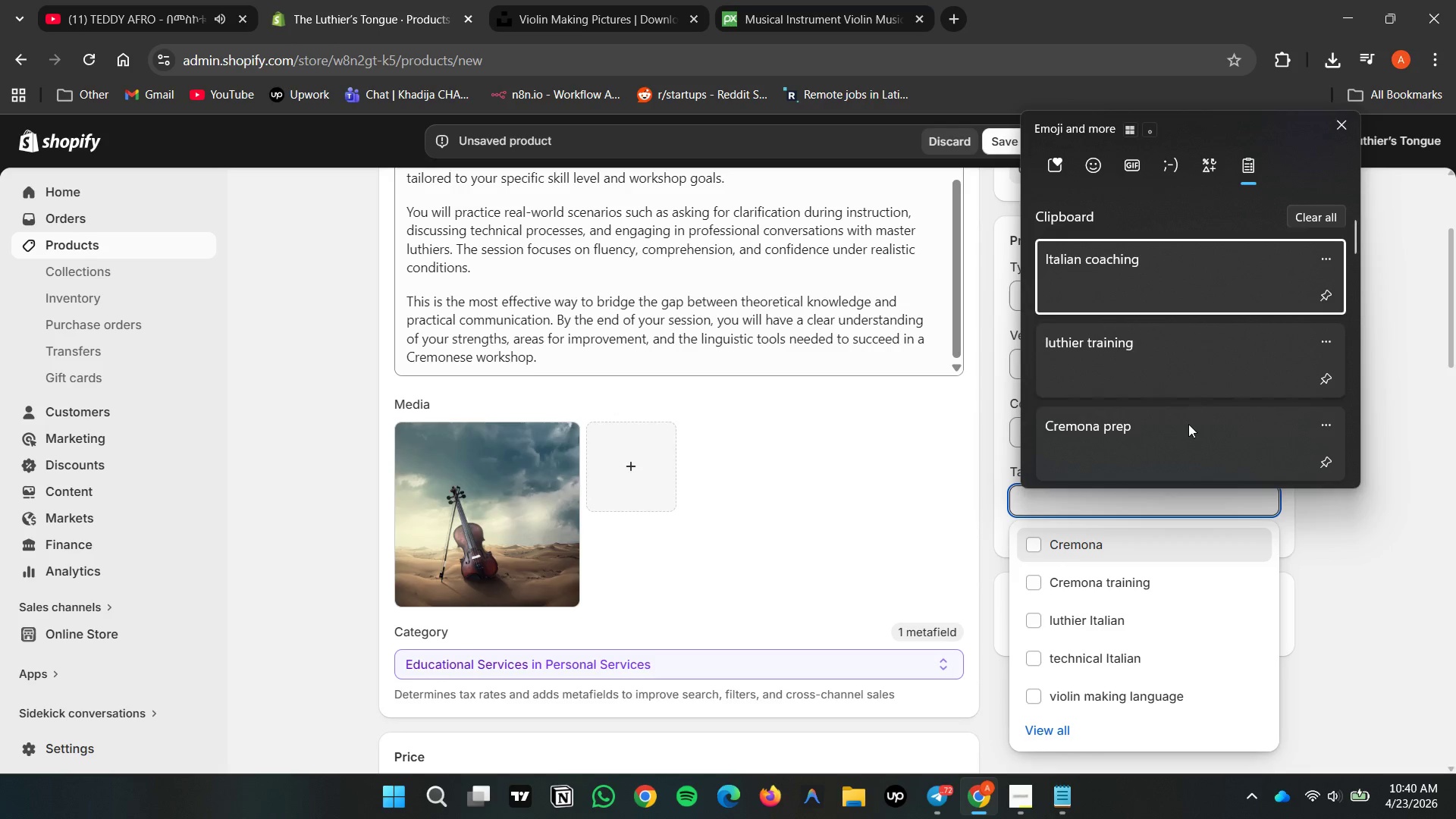 
left_click([1181, 441])
 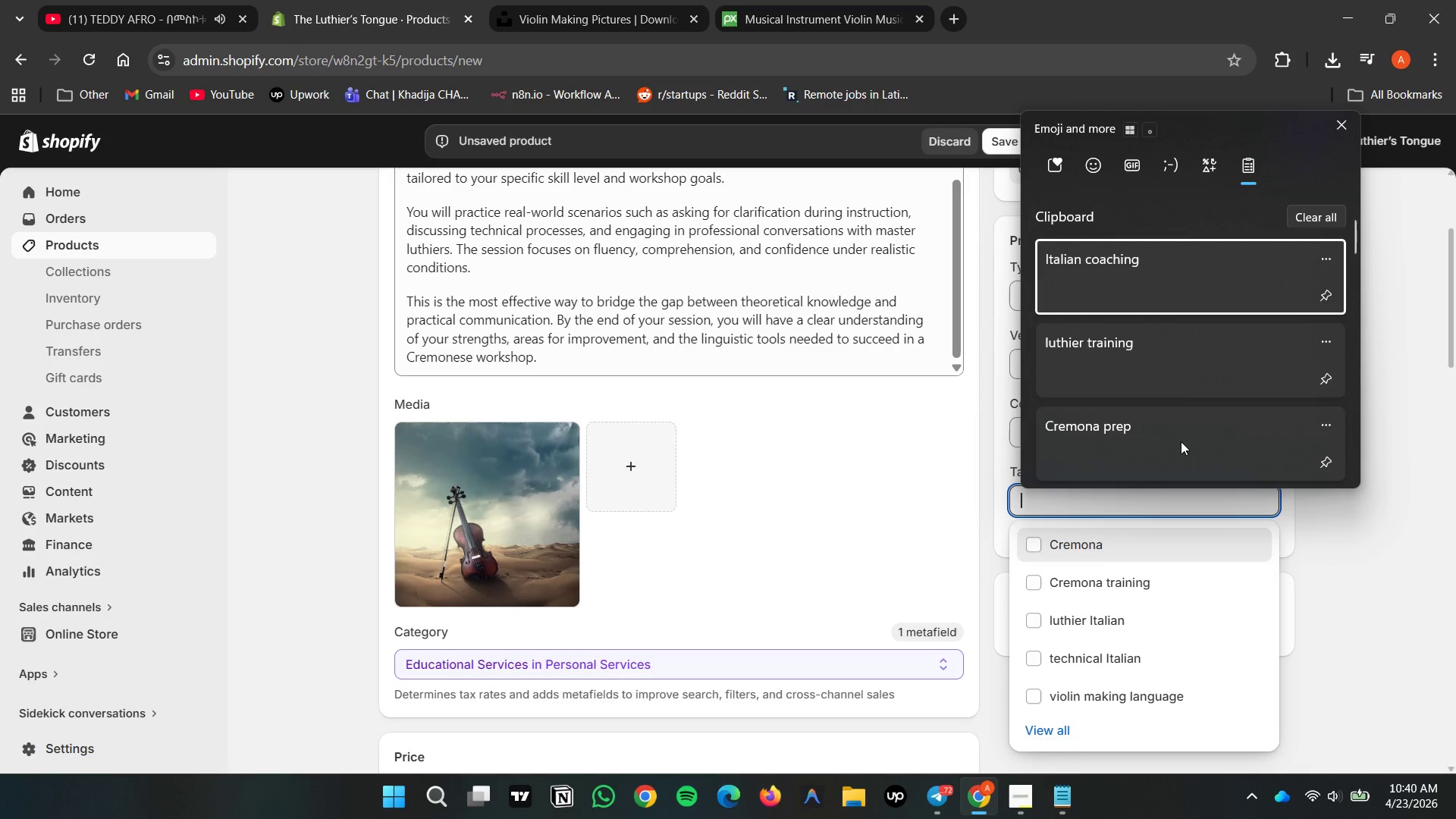 
key(Control+ControlLeft)
 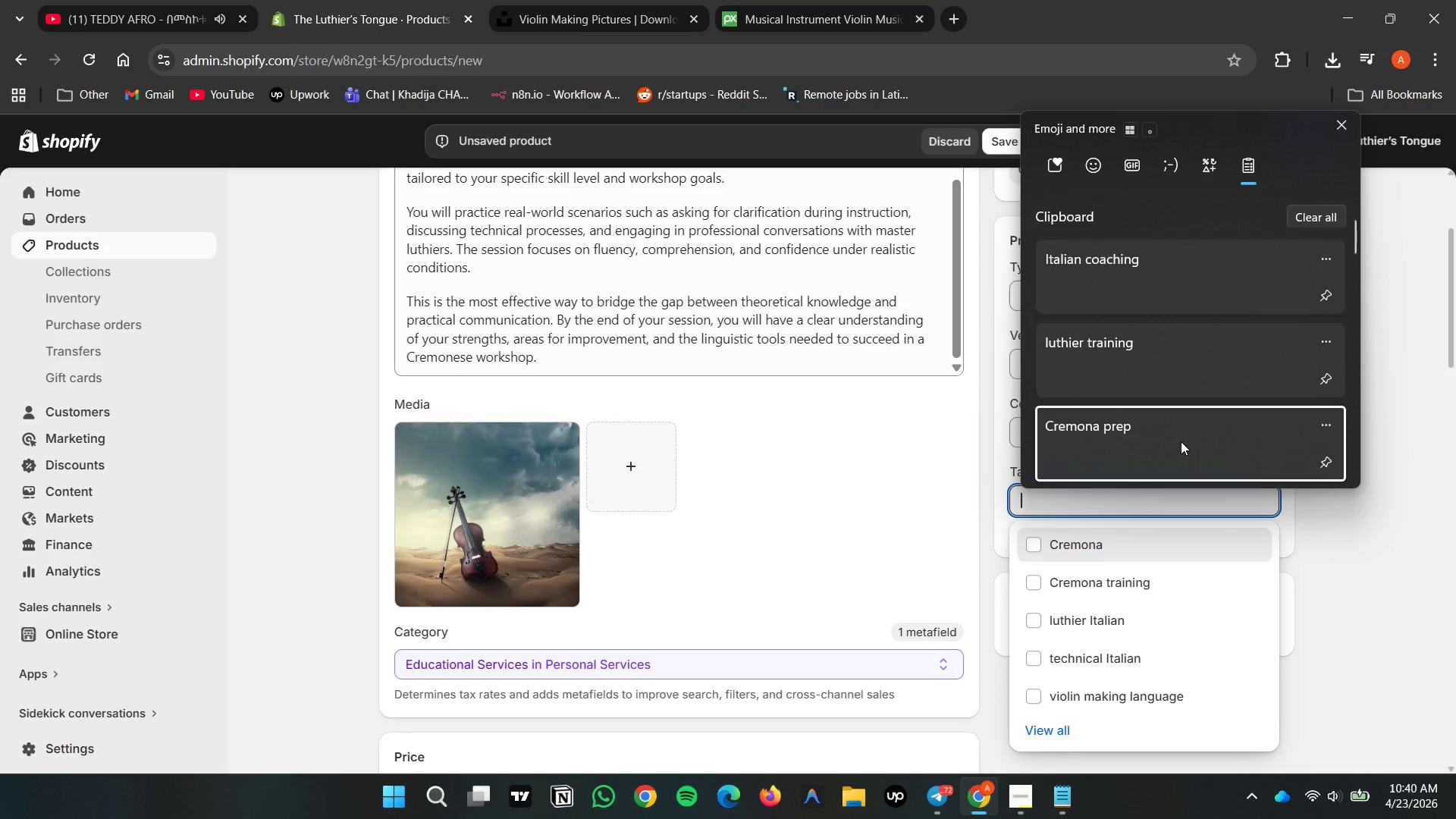 
hold_key(key=V, duration=7.28)
 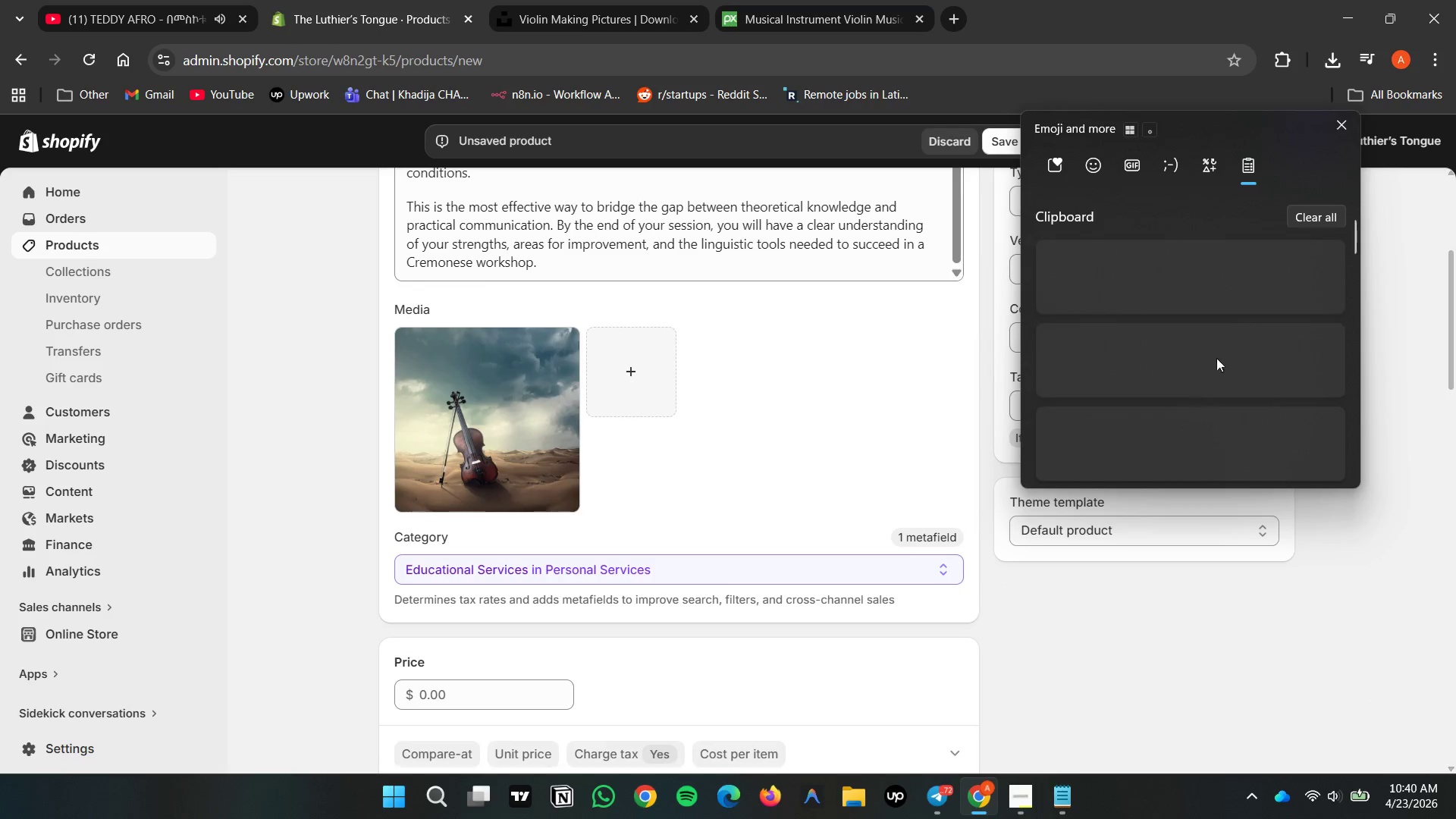 
left_click([1206, 544])
 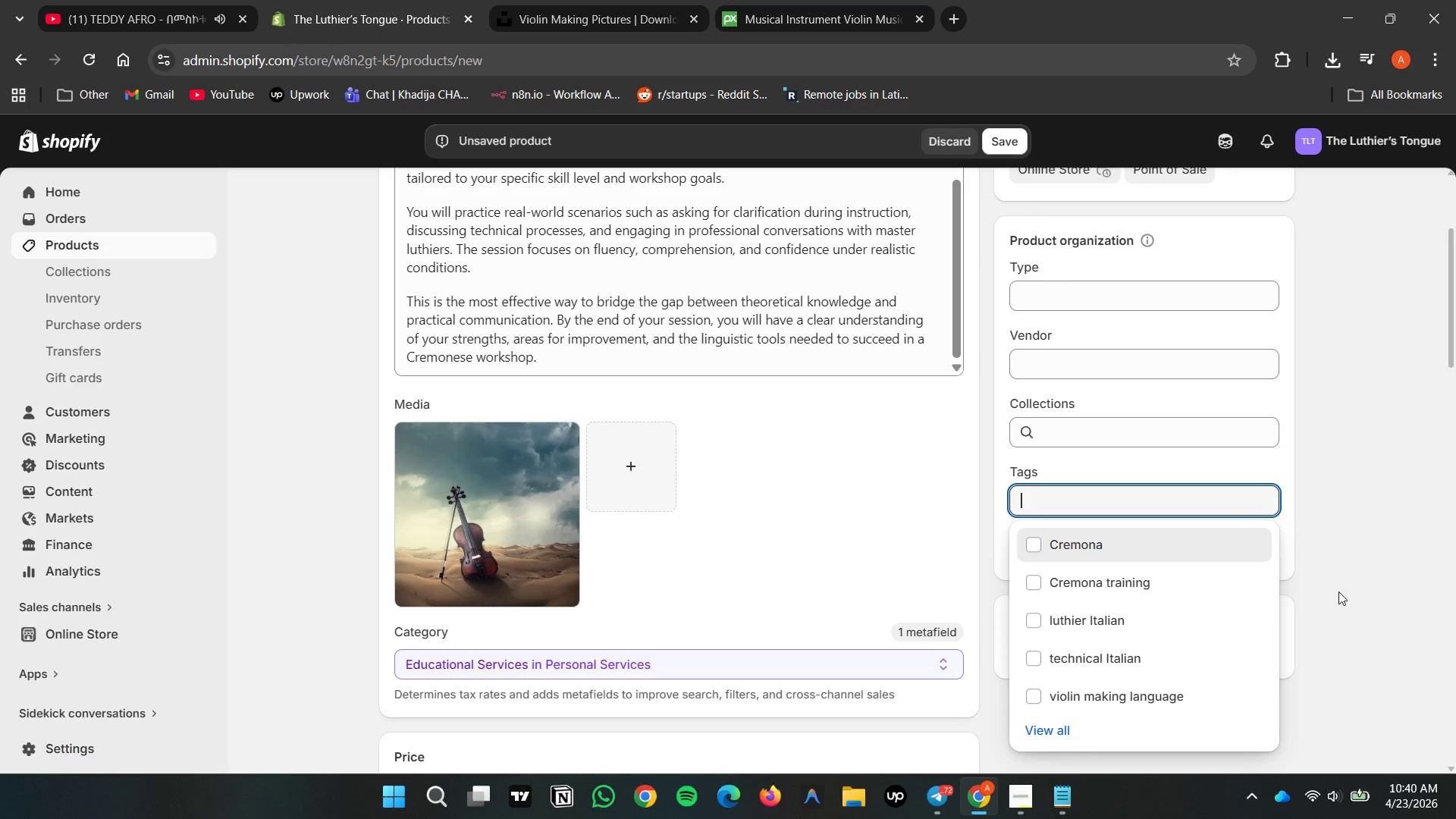 
left_click([1343, 596])
 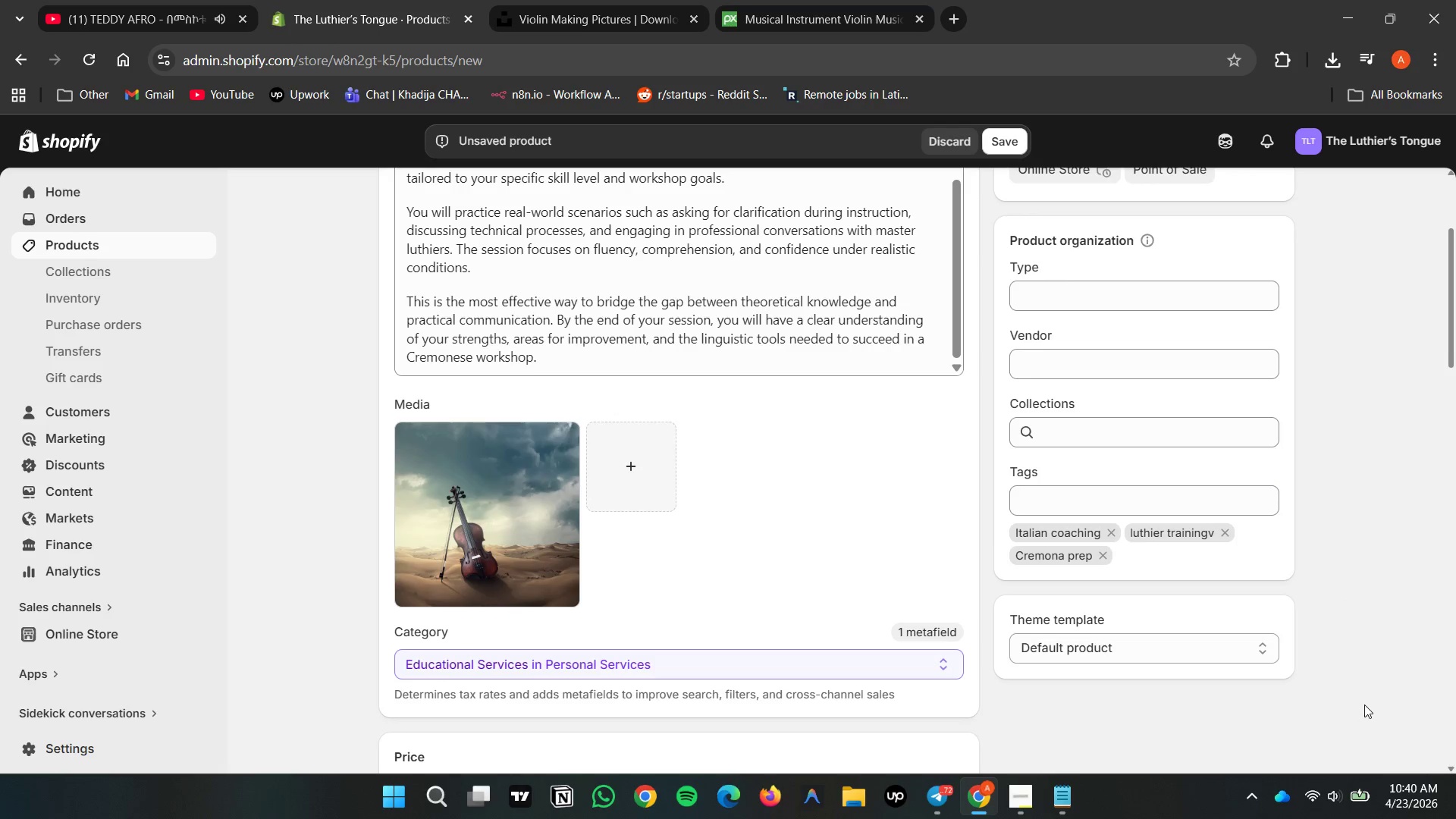 
scroll: coordinate [1365, 701], scroll_direction: down, amount: 1.0
 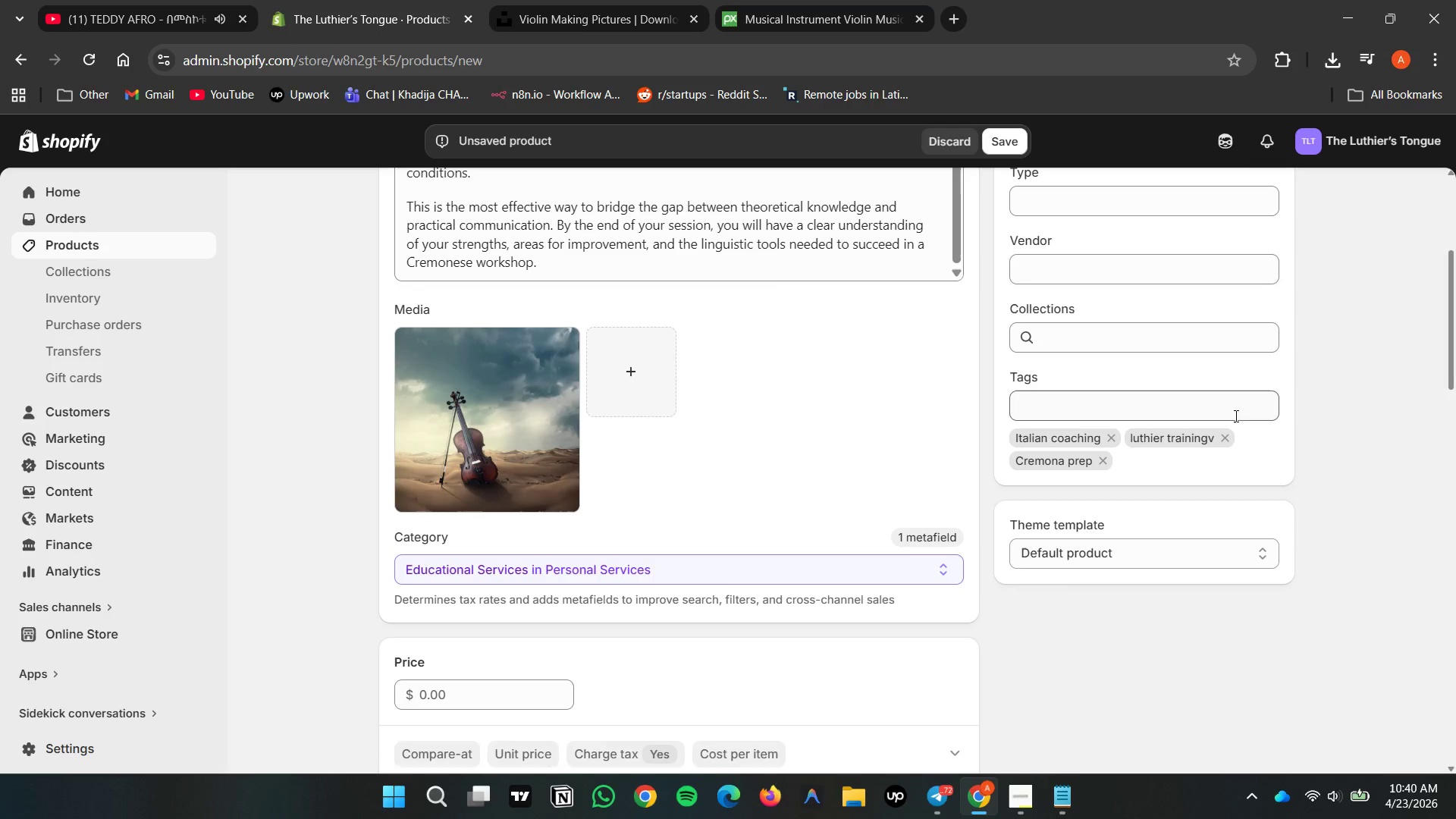 
left_click([1223, 436])
 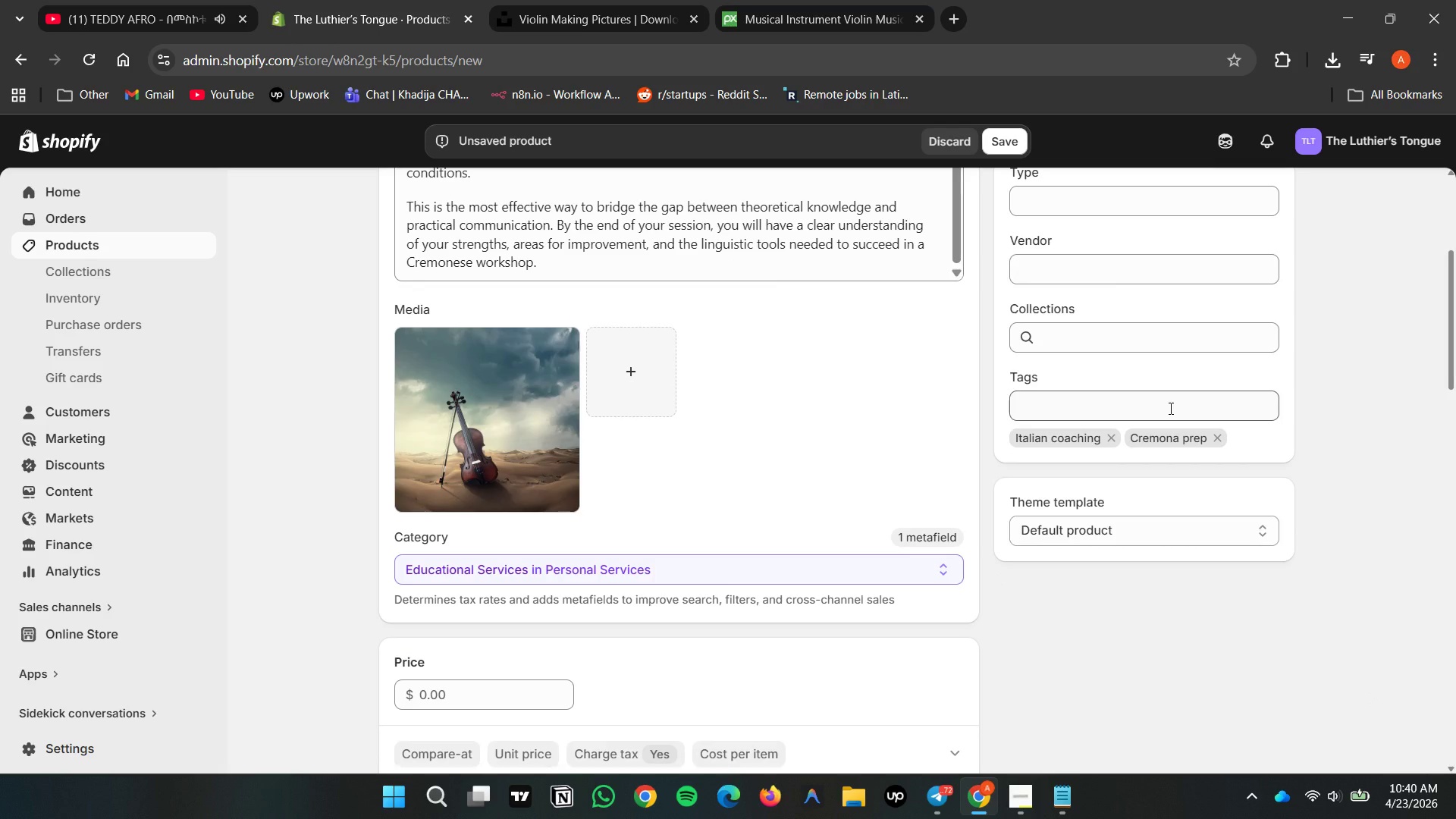 
hold_key(key=MetaLeft, duration=0.55)
 